 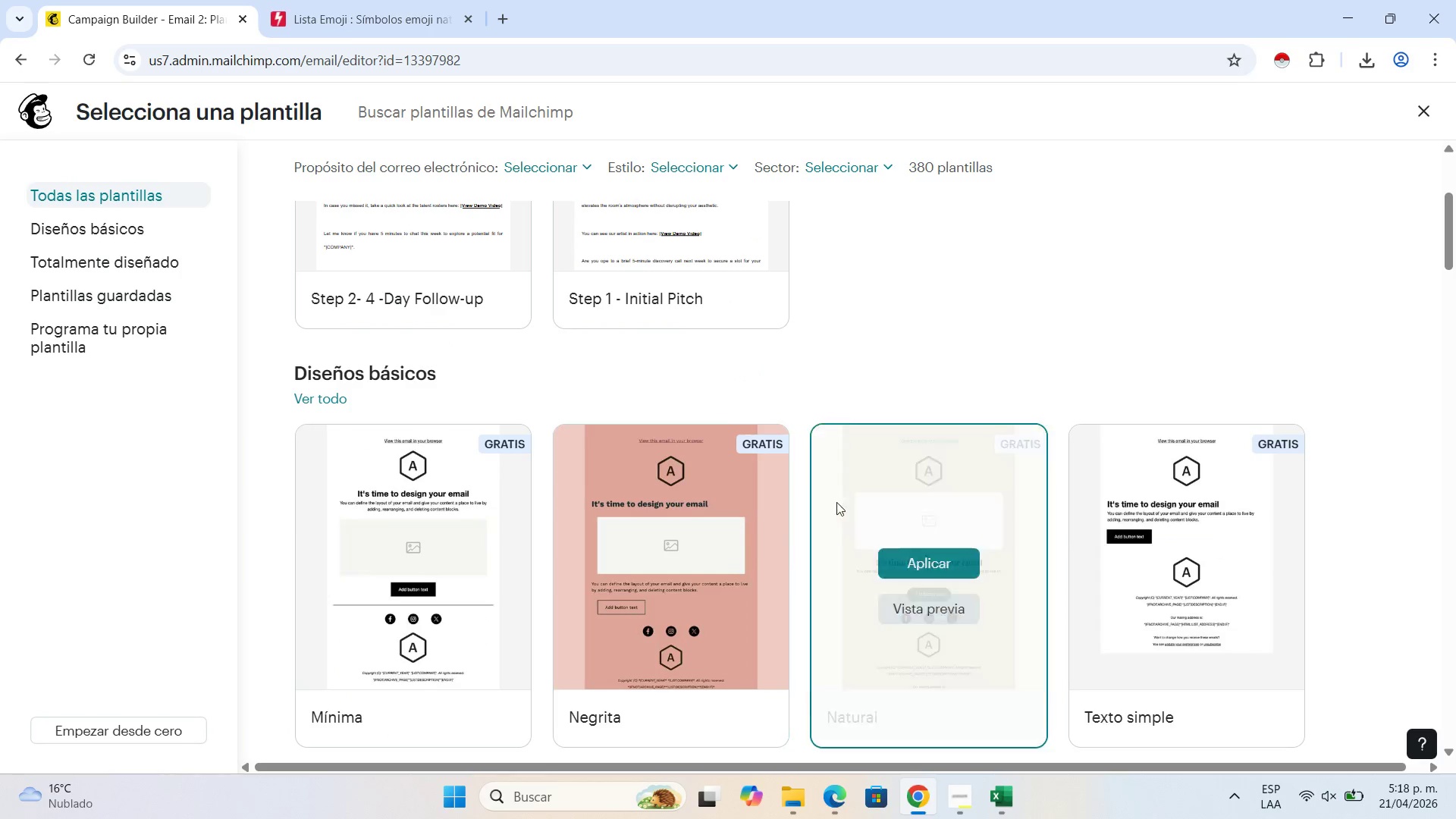 
left_click([443, 565])
 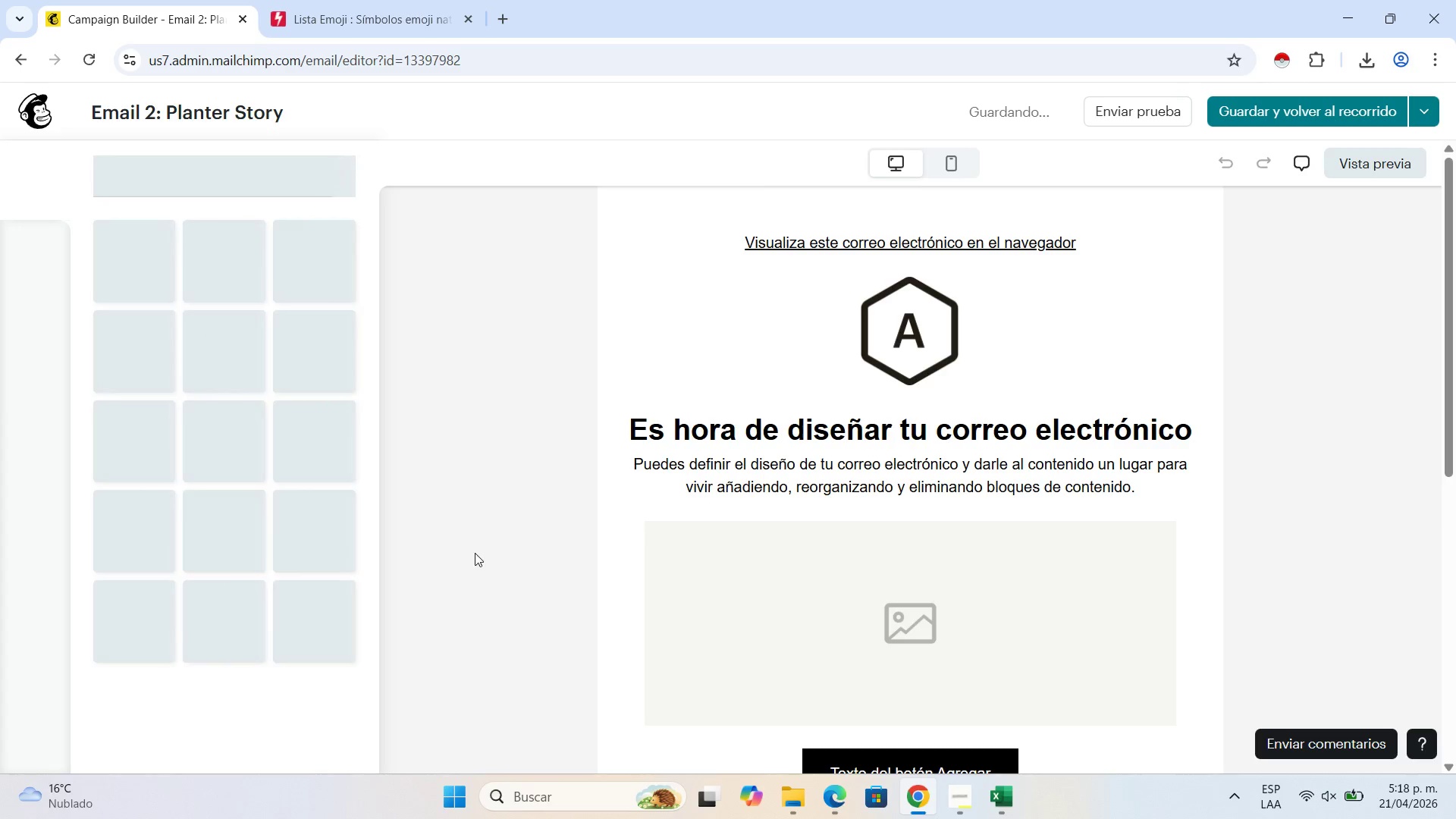 
scroll: coordinate [1037, 543], scroll_direction: down, amount: 4.0
 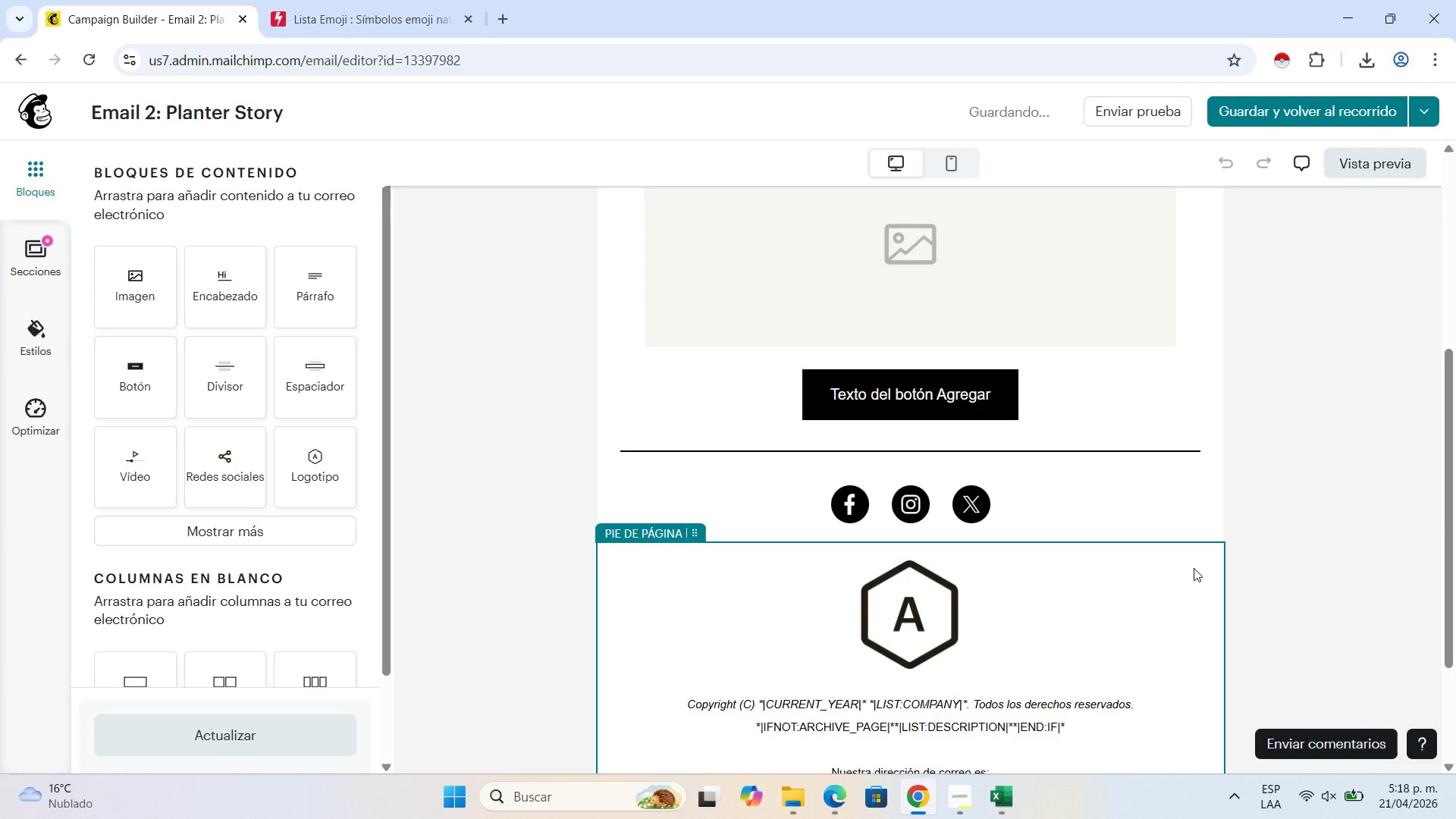 
left_click([1194, 568])
 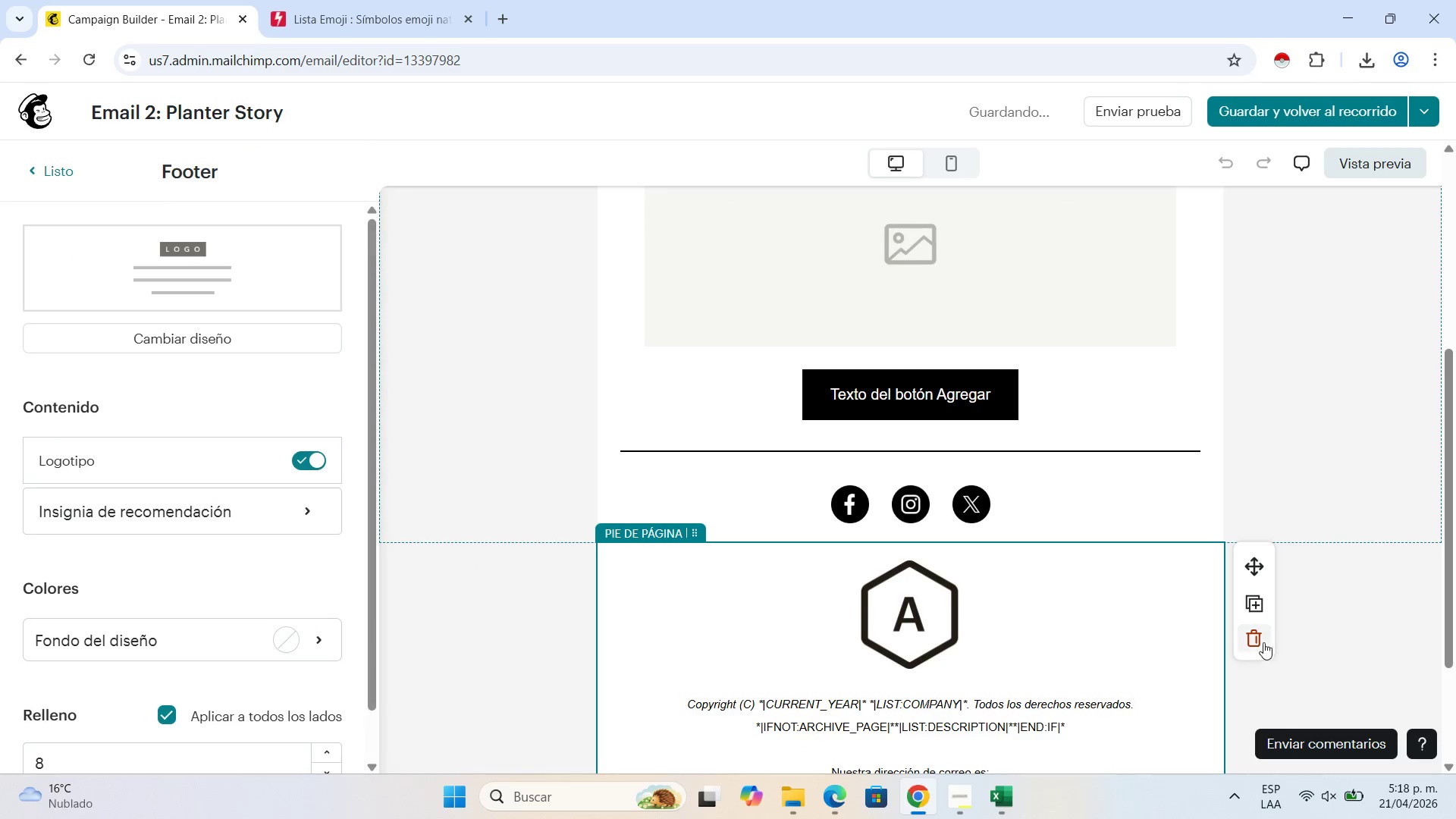 
left_click([1261, 635])
 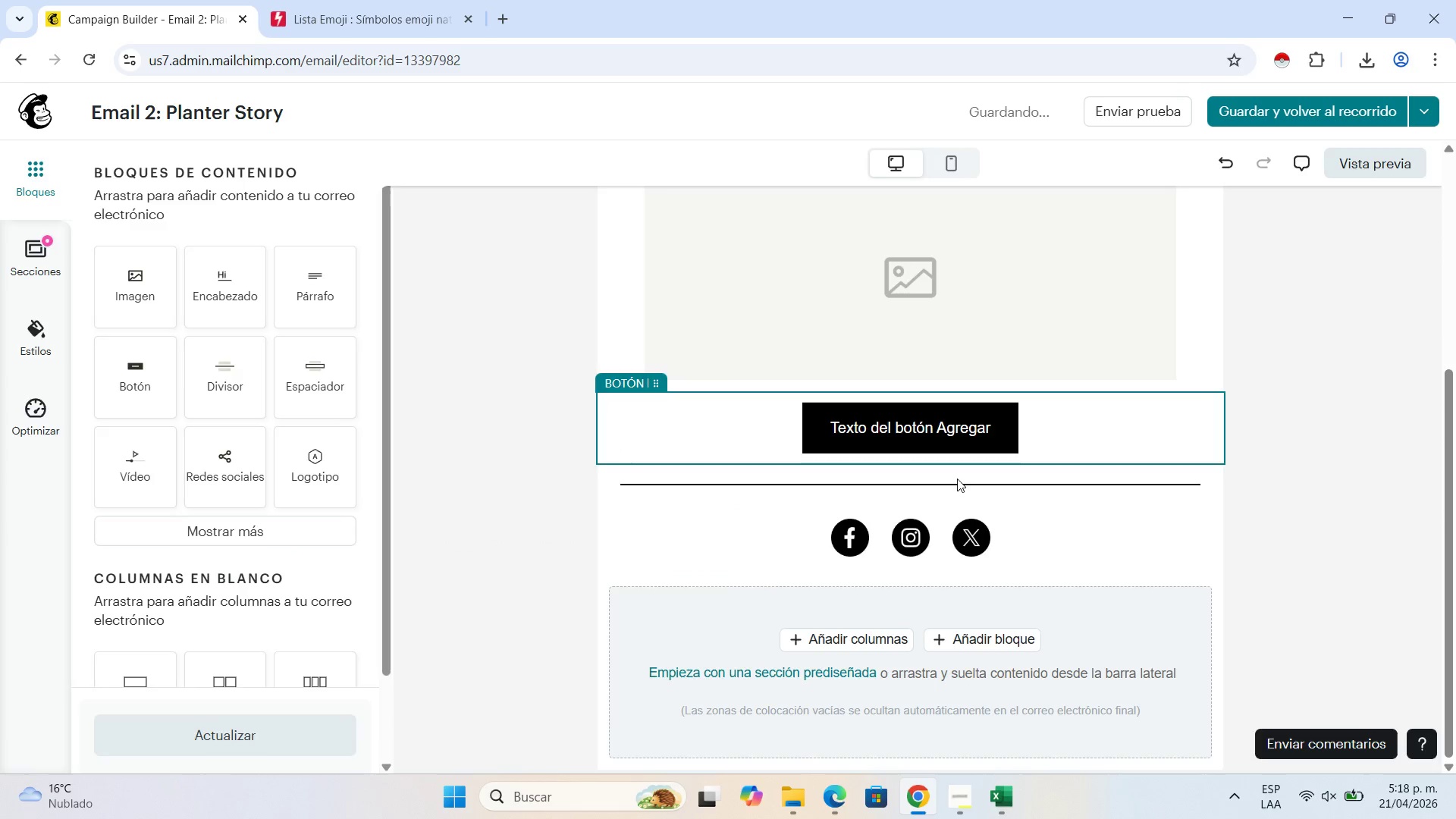 
scroll: coordinate [961, 481], scroll_direction: up, amount: 5.0
 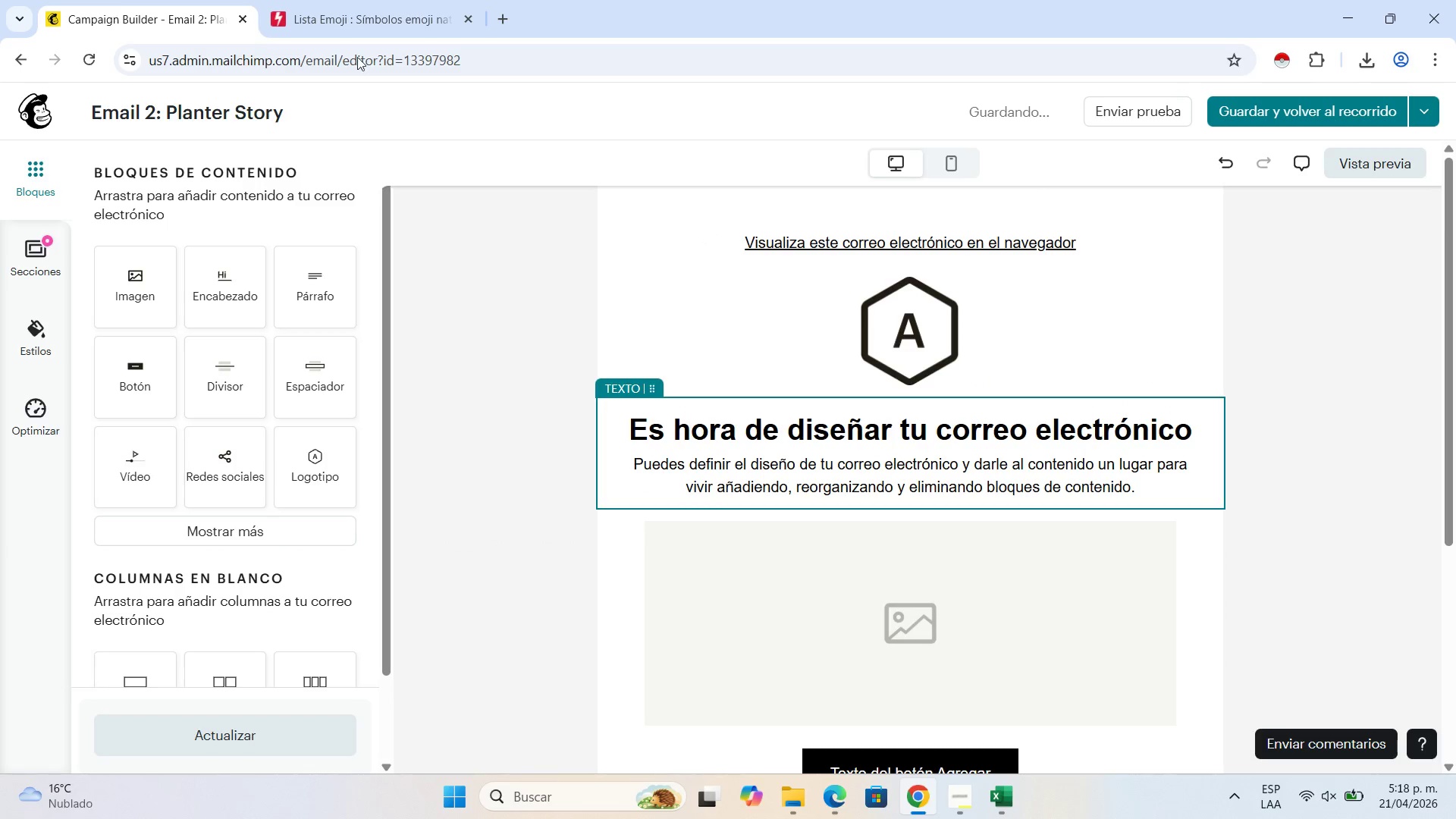 
mouse_move([176, 28])
 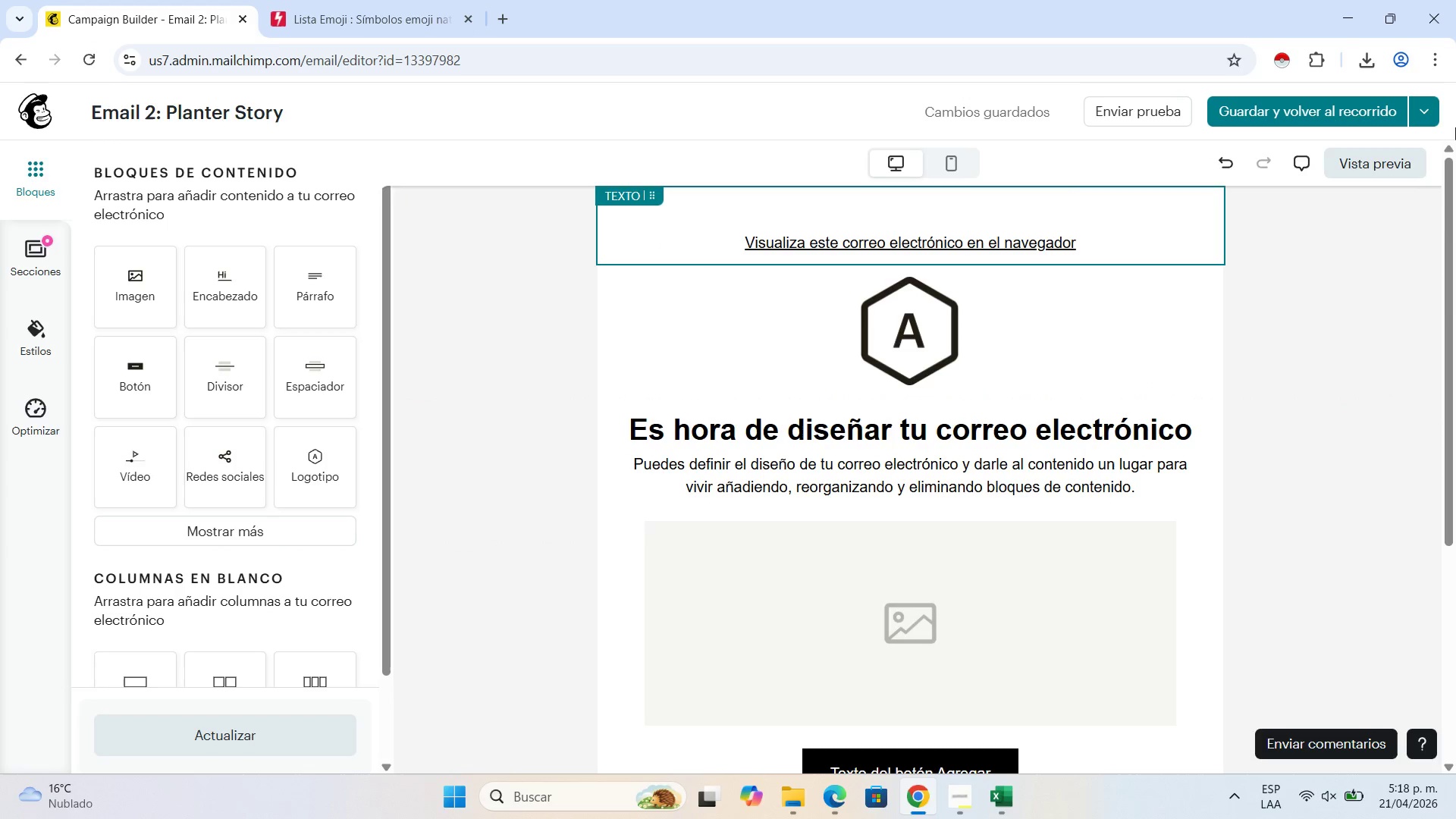 
left_click_drag(start_coordinate=[1432, 46], to_coordinate=[1164, 315])
 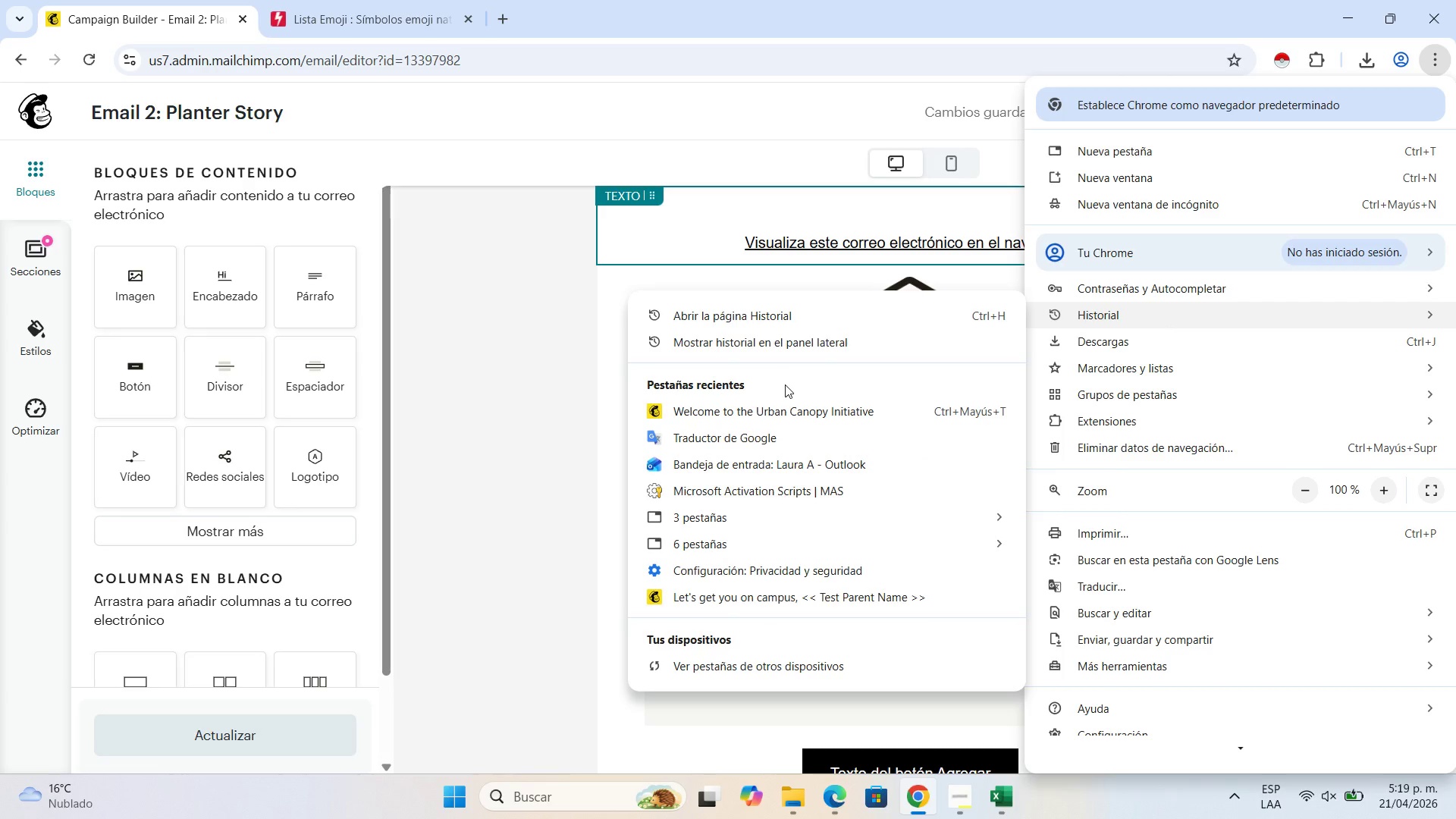 
left_click([1164, 315])
 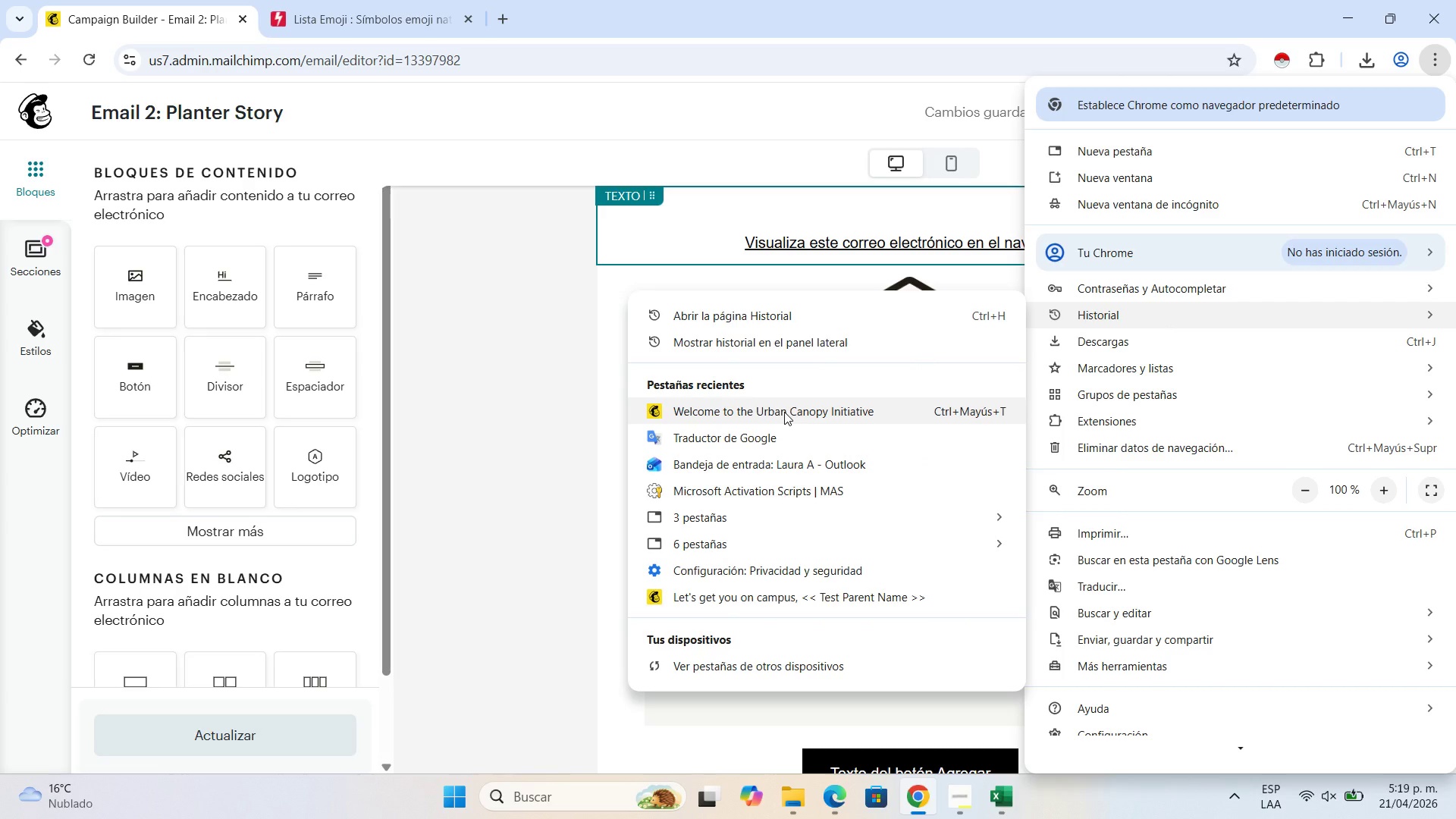 
left_click([786, 412])
 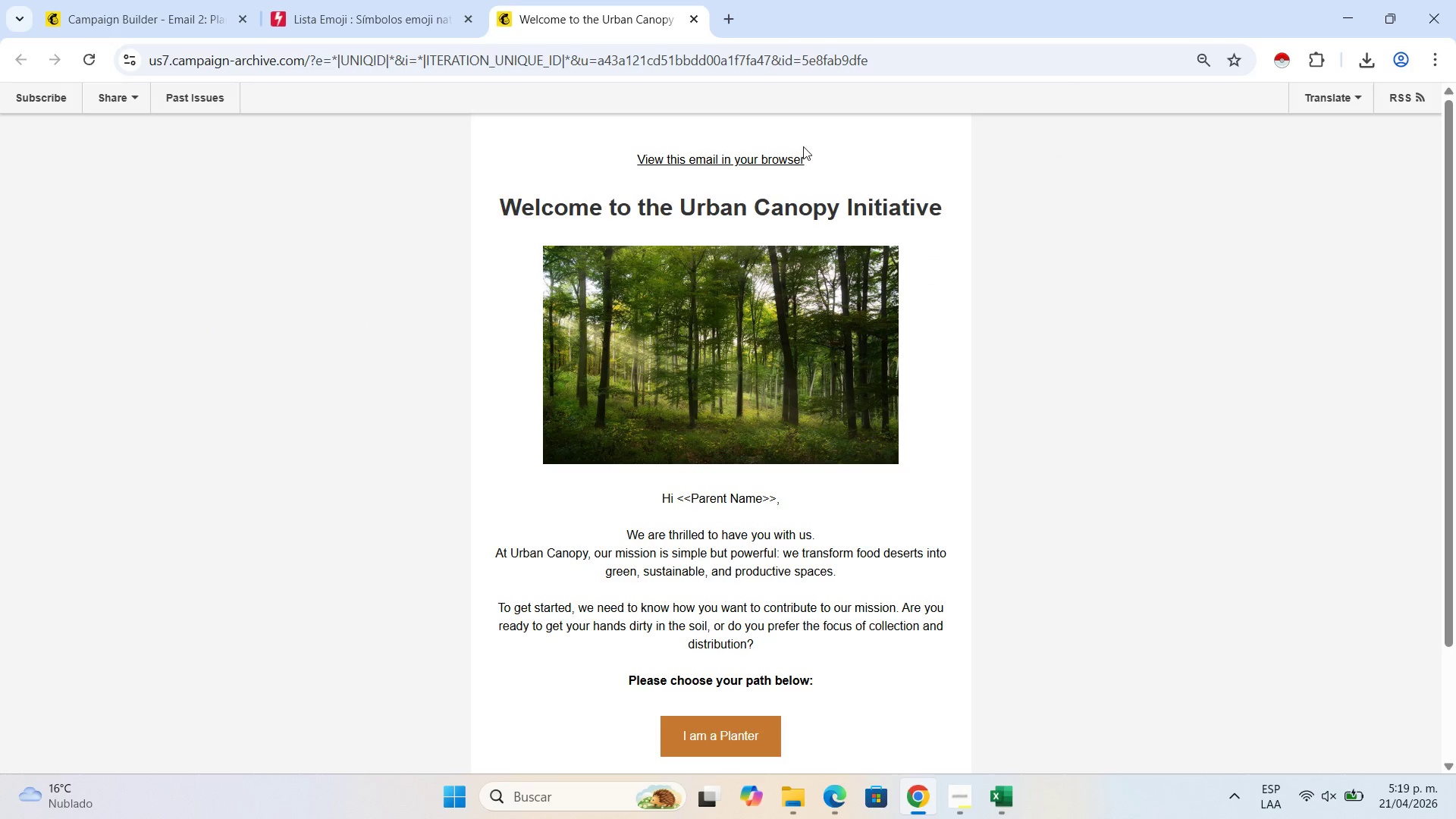 
left_click_drag(start_coordinate=[817, 162], to_coordinate=[634, 164])
 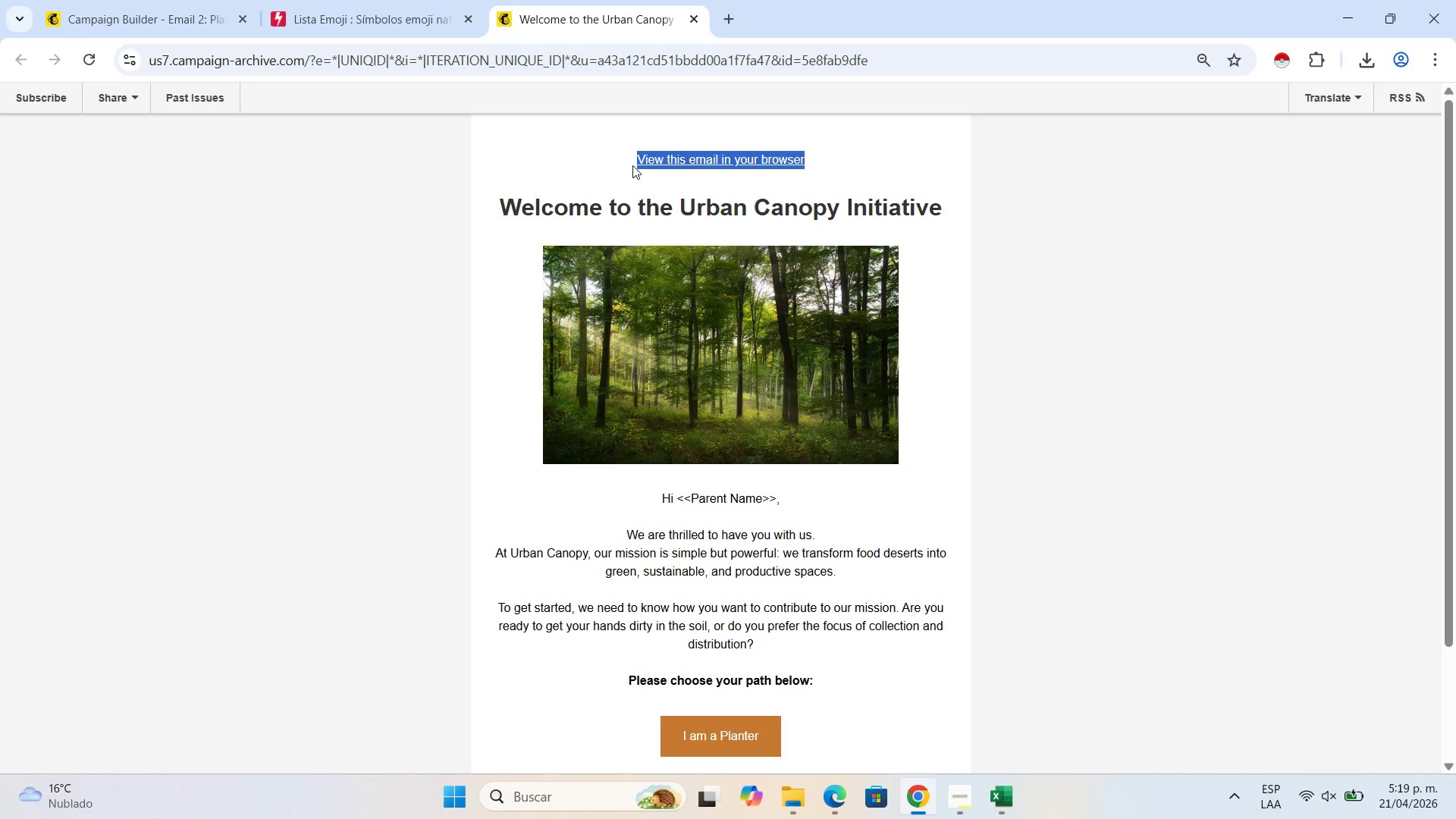 
key(Control+C)
 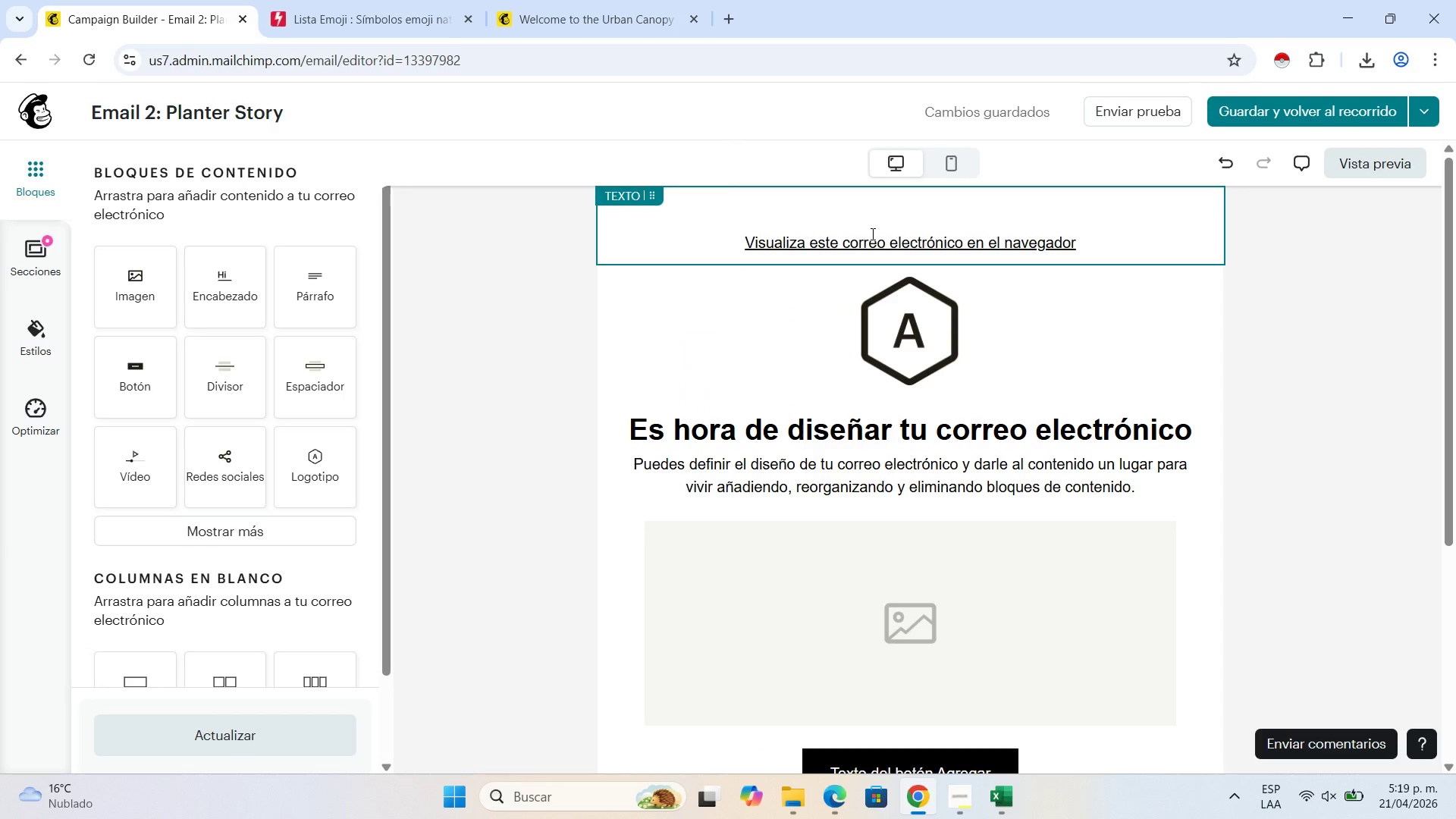 
double_click([871, 235])
 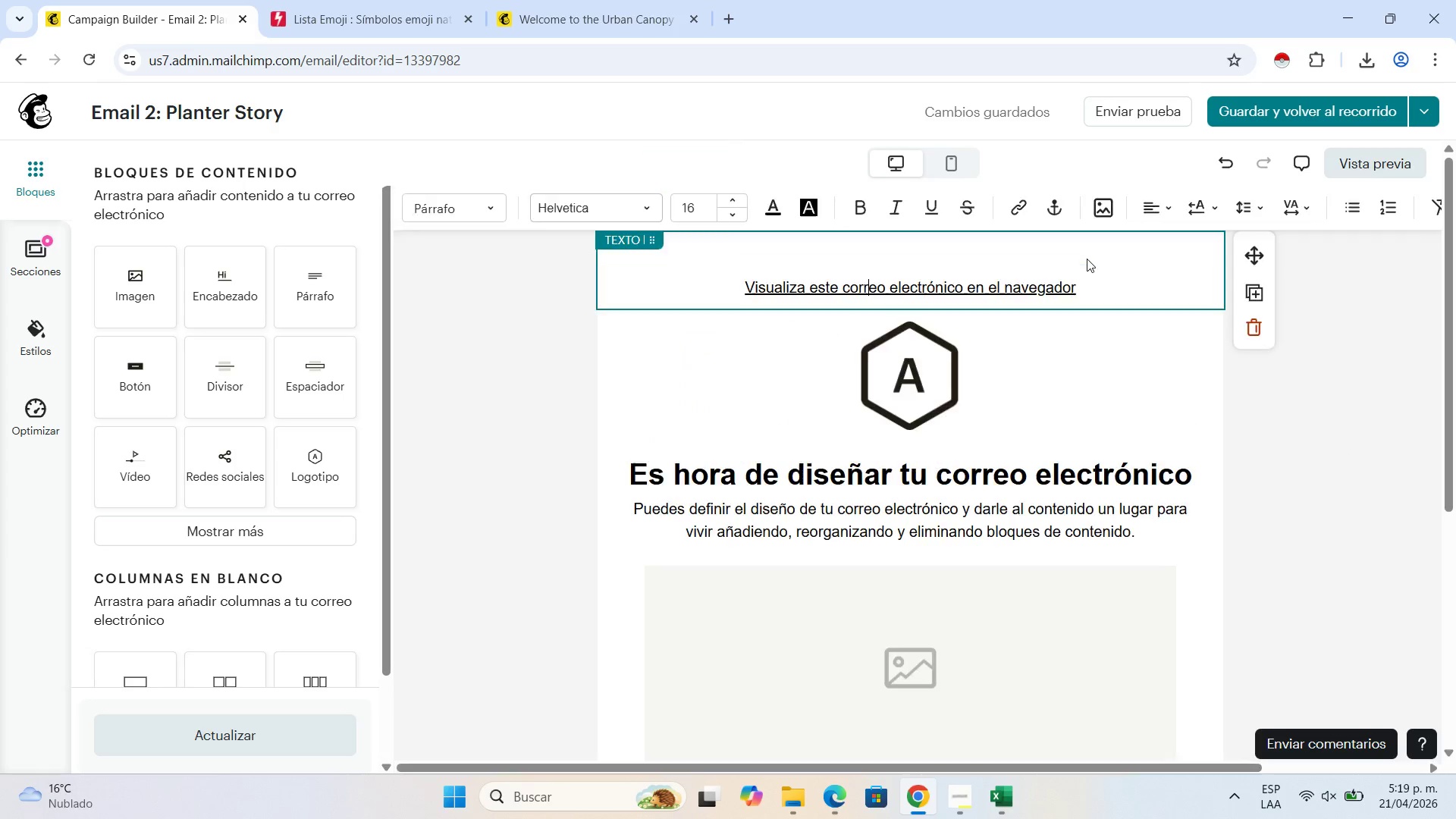 
left_click([1087, 259])
 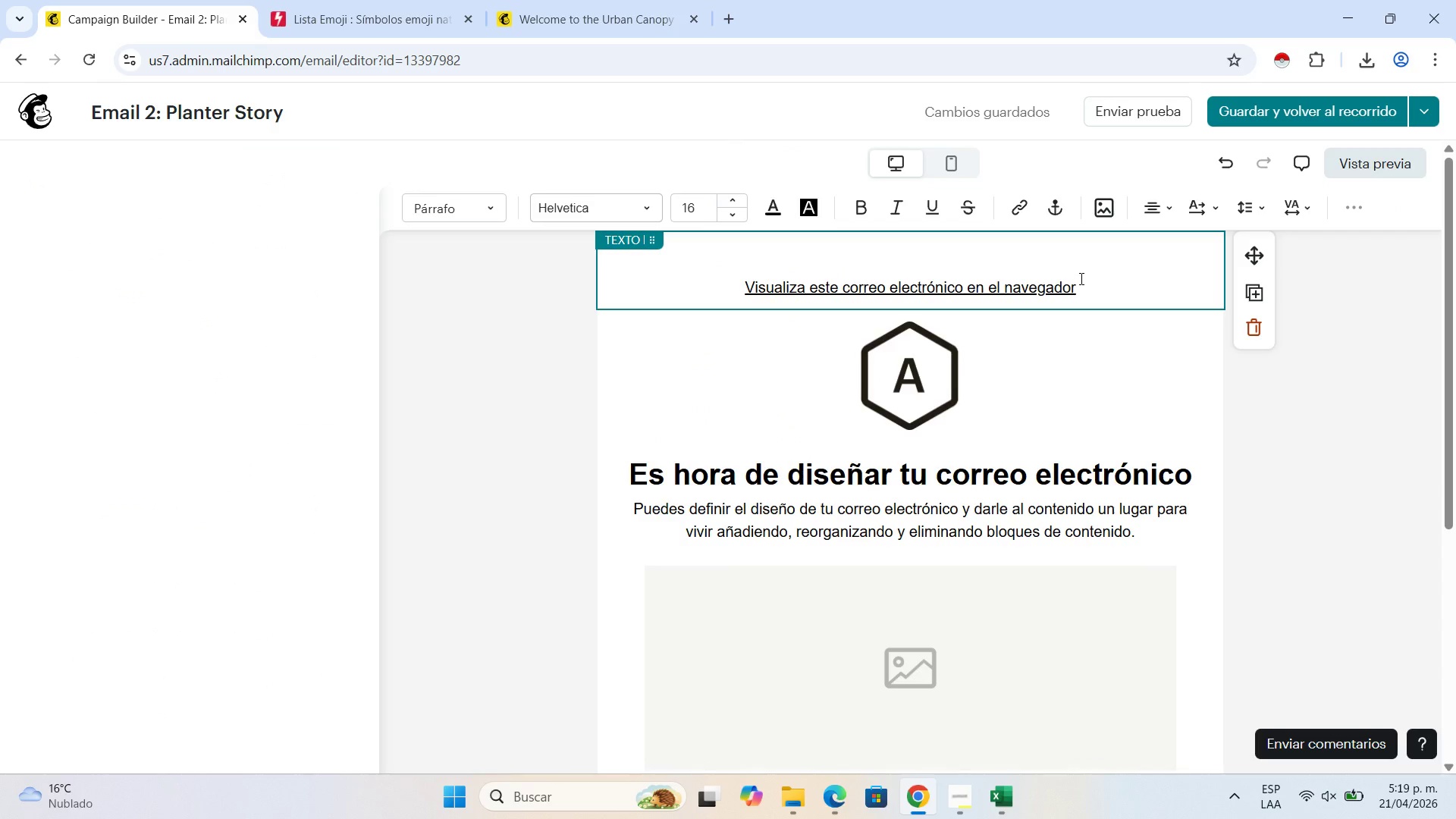 
double_click([1080, 278])
 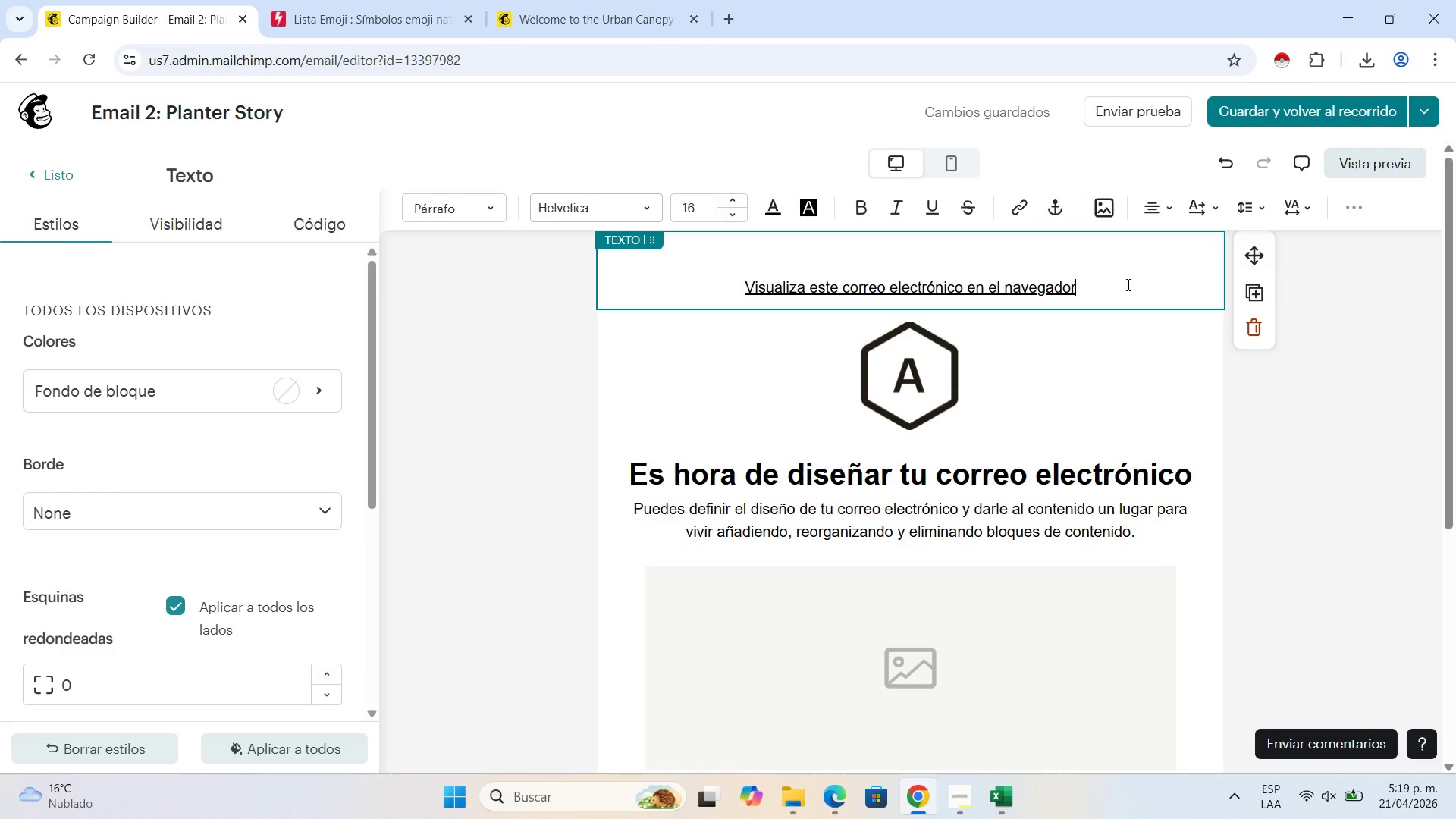 
left_click_drag(start_coordinate=[1092, 291], to_coordinate=[724, 294])
 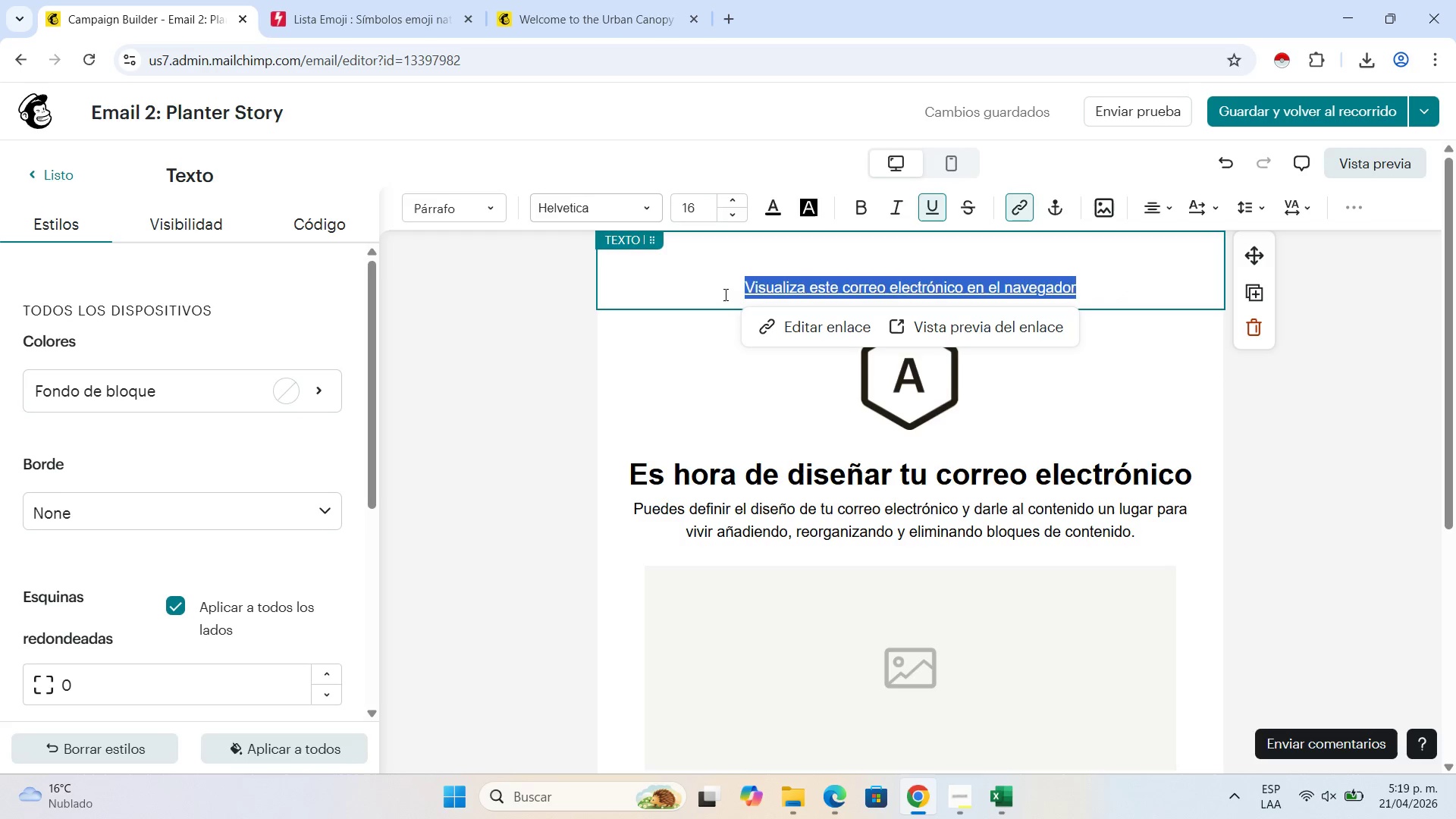 
key(Control+V)
 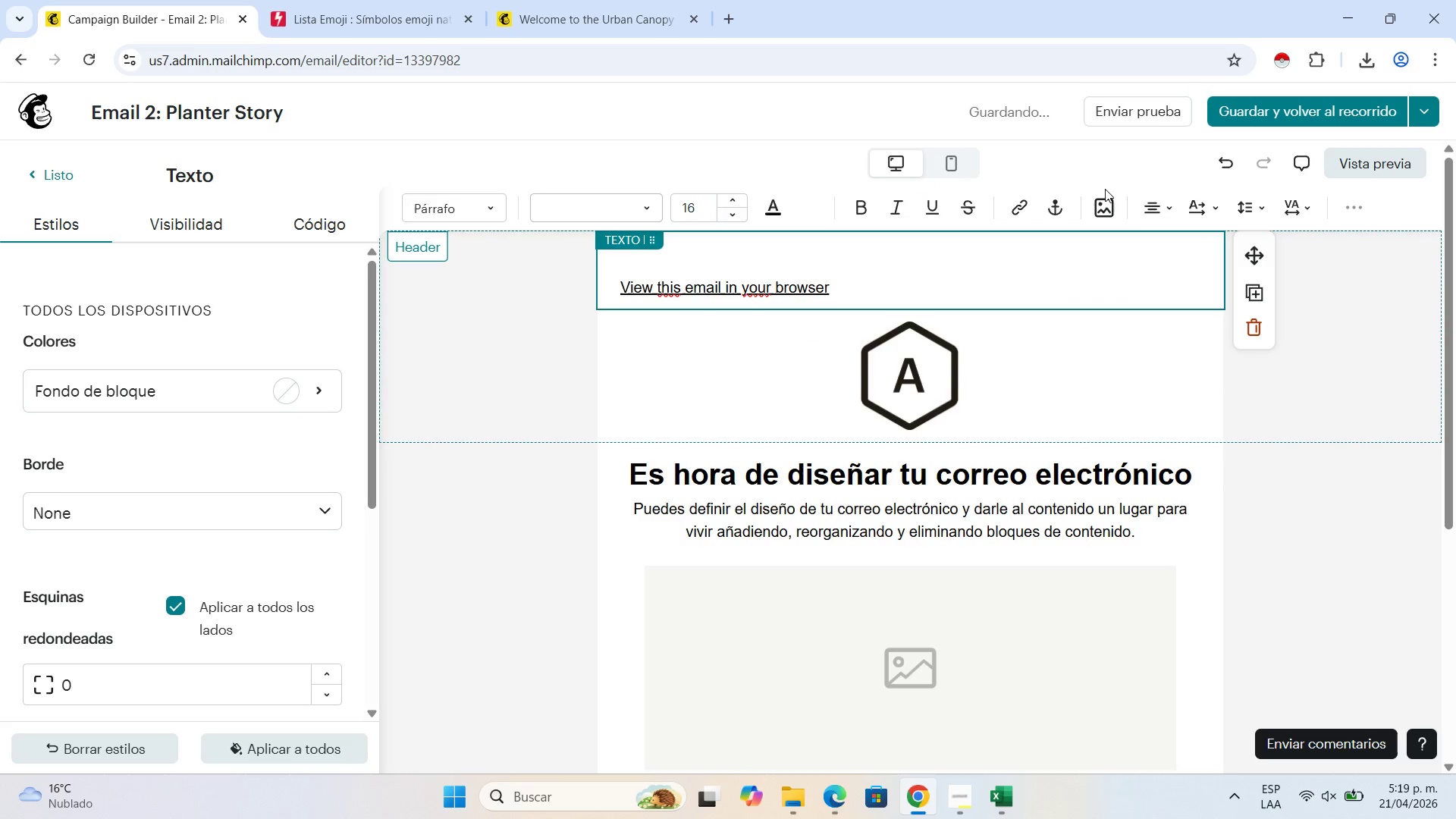 
left_click([1162, 210])
 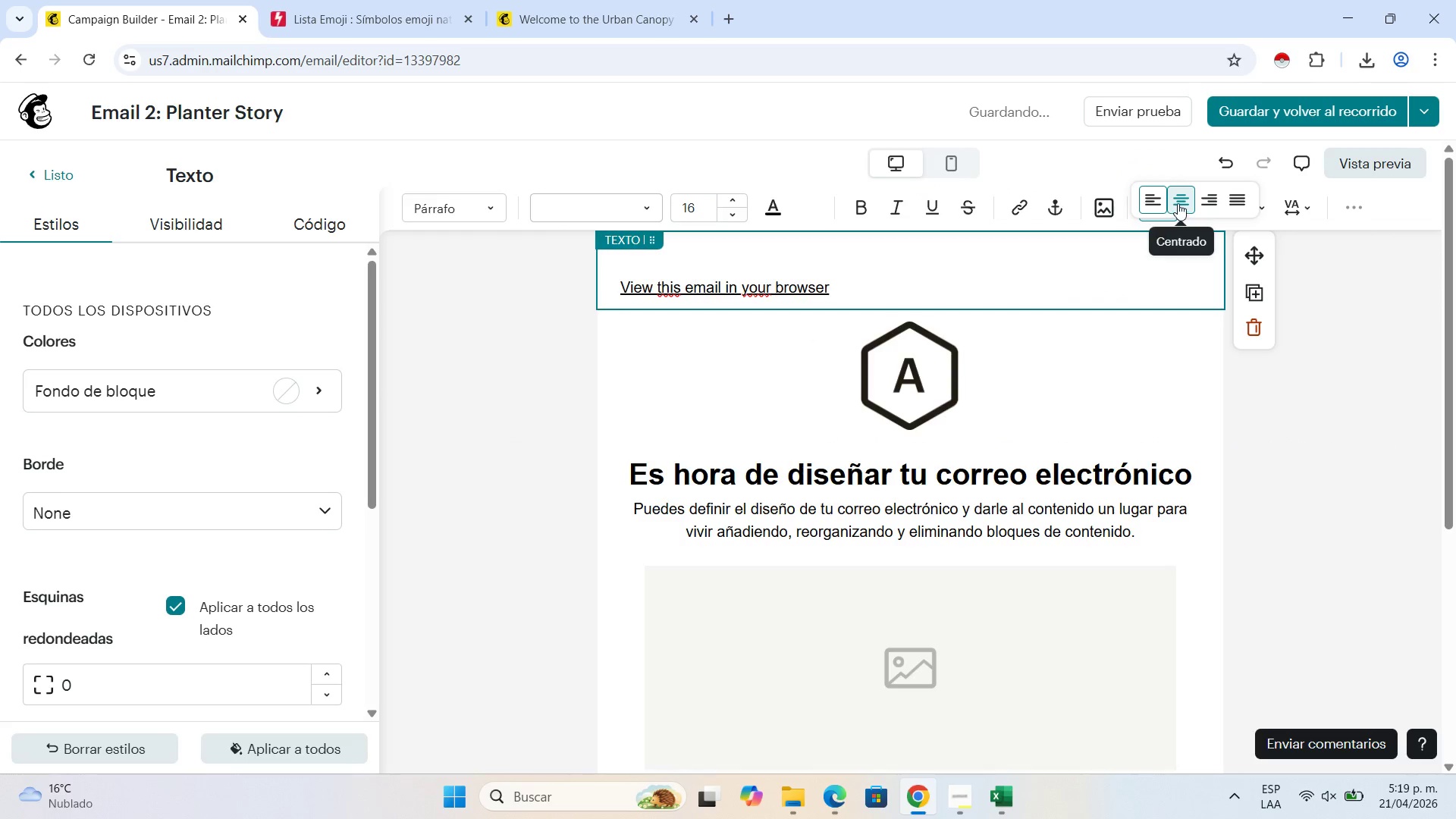 
left_click([1178, 203])
 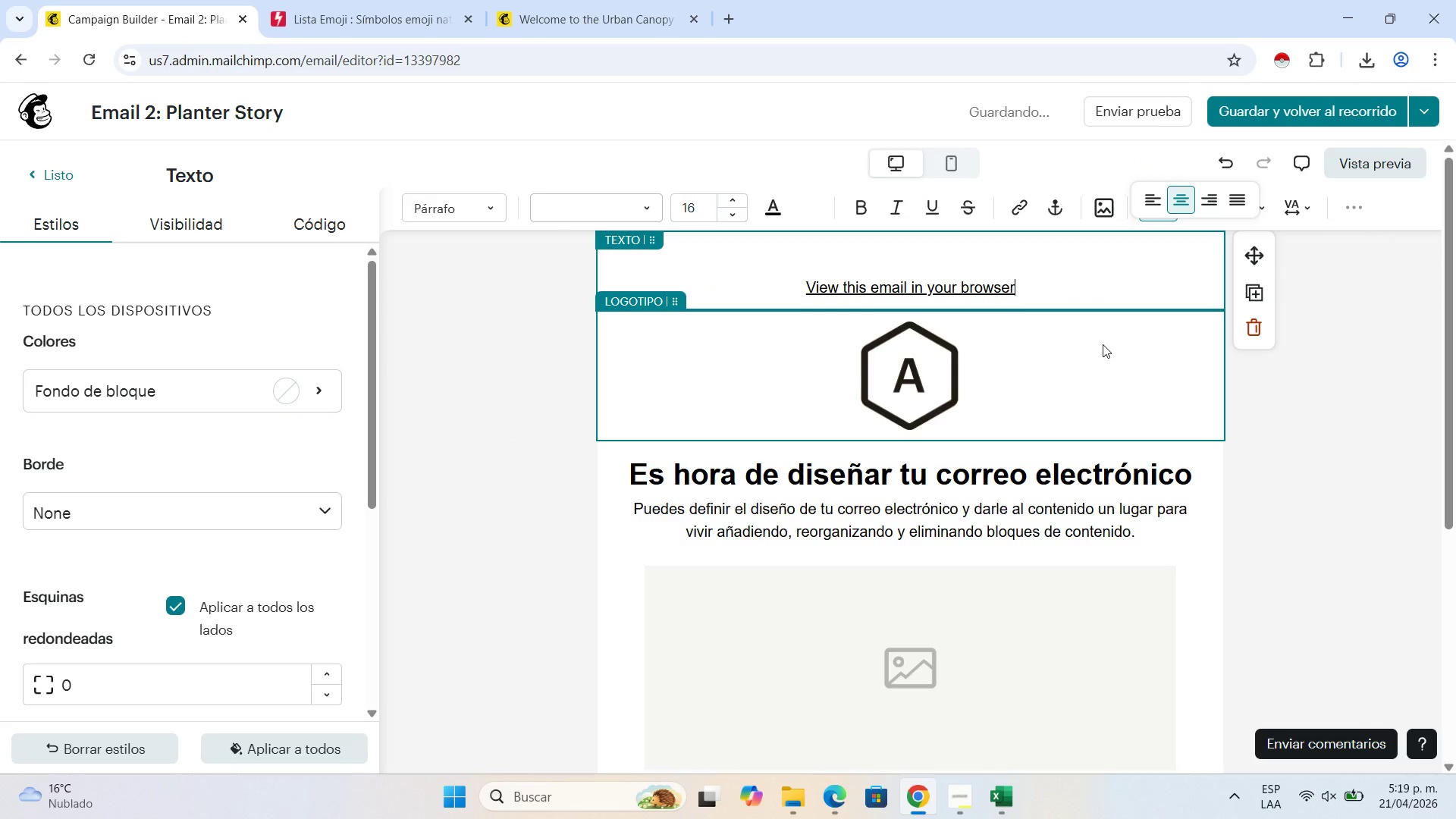 
left_click([1103, 344])
 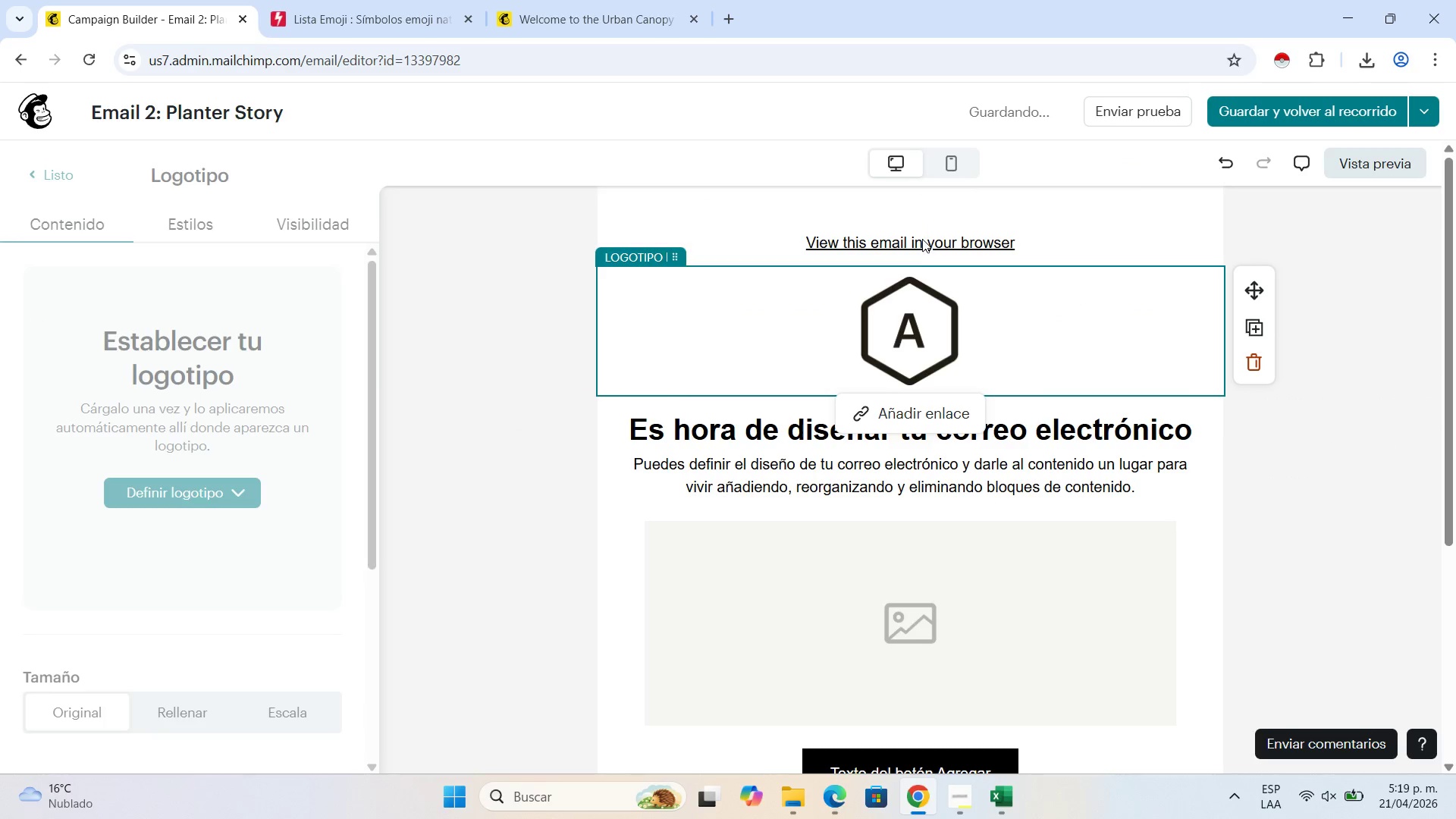 
left_click([922, 239])
 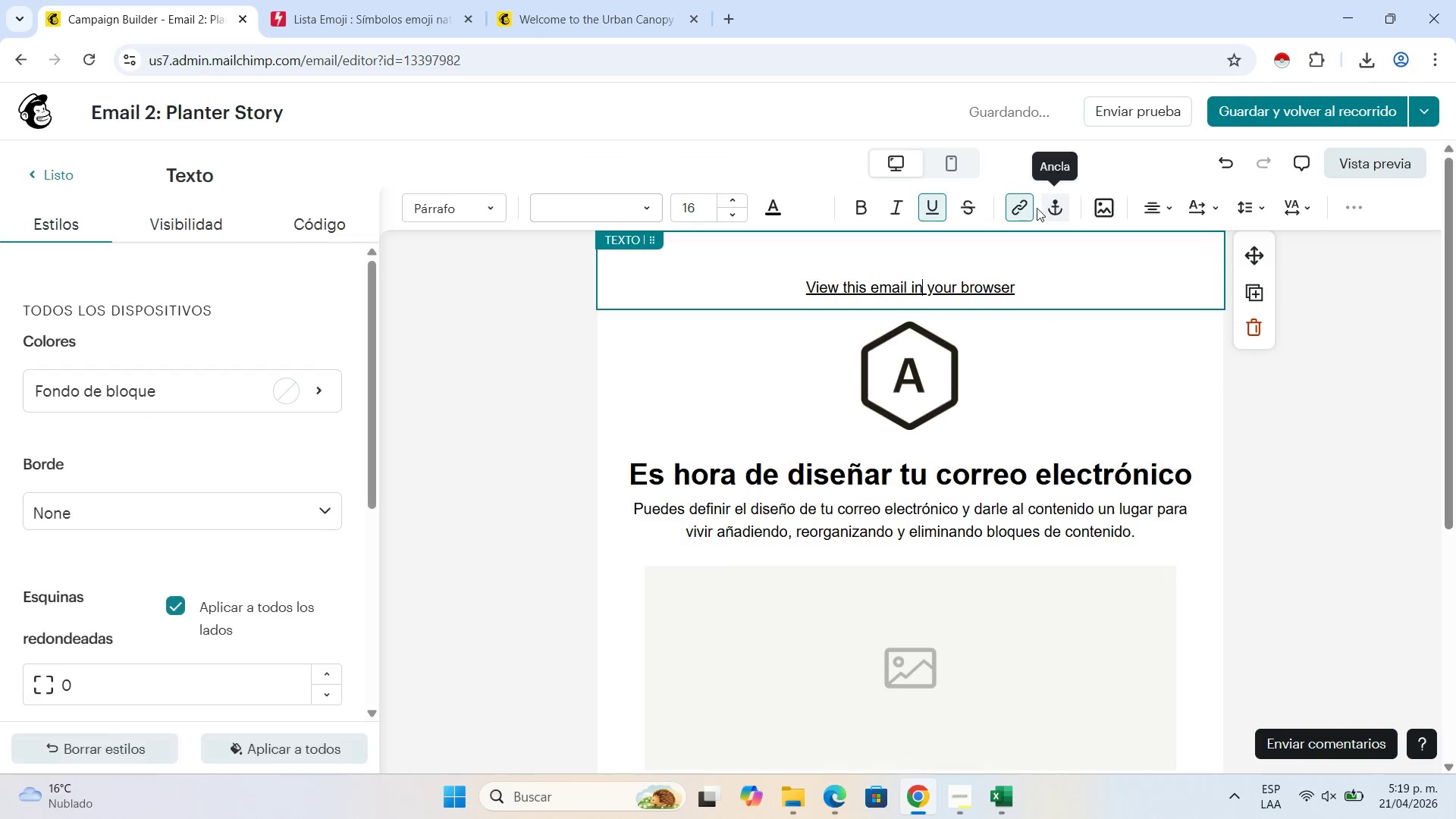 
left_click([1028, 209])
 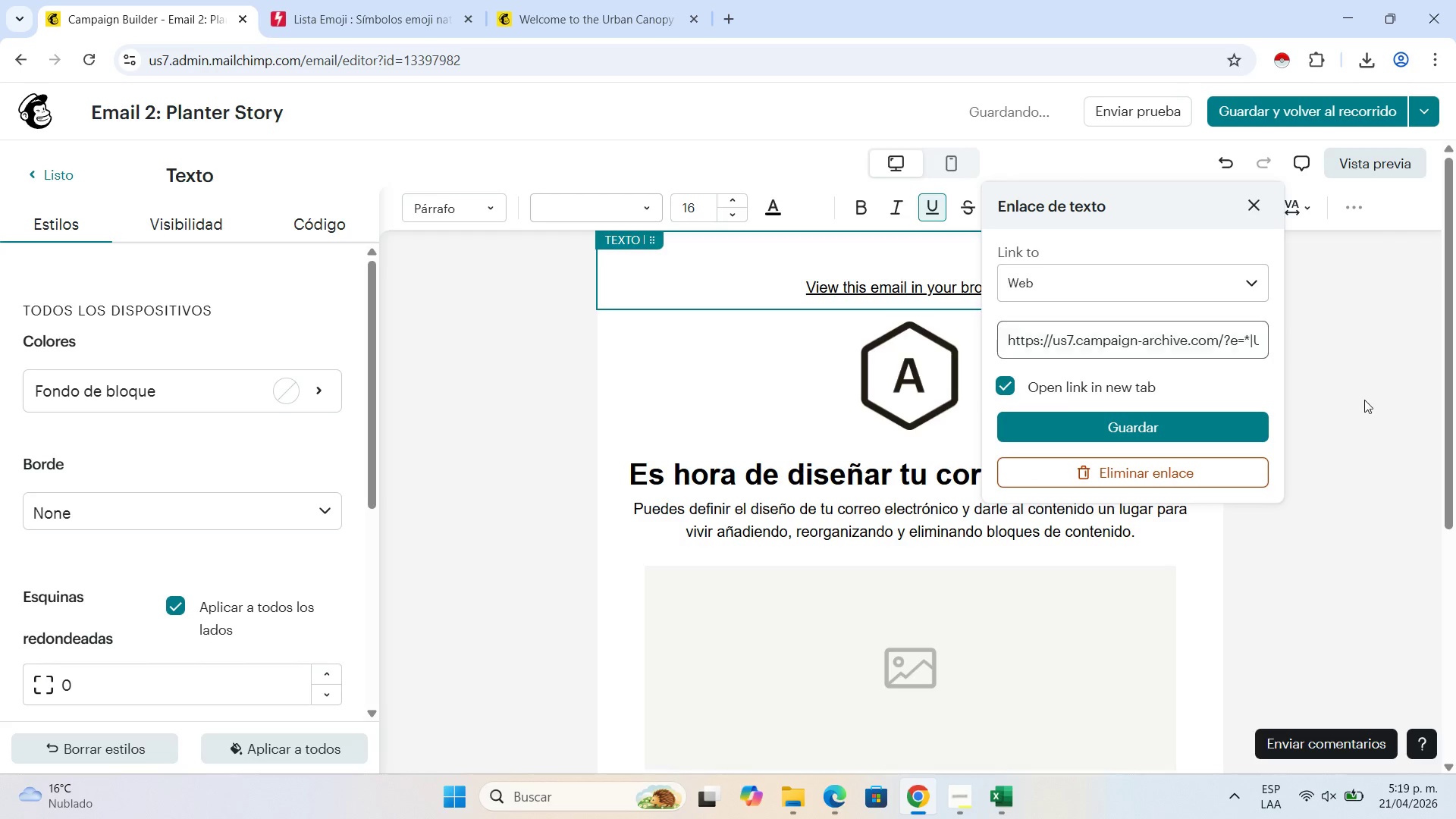 
left_click([1364, 399])
 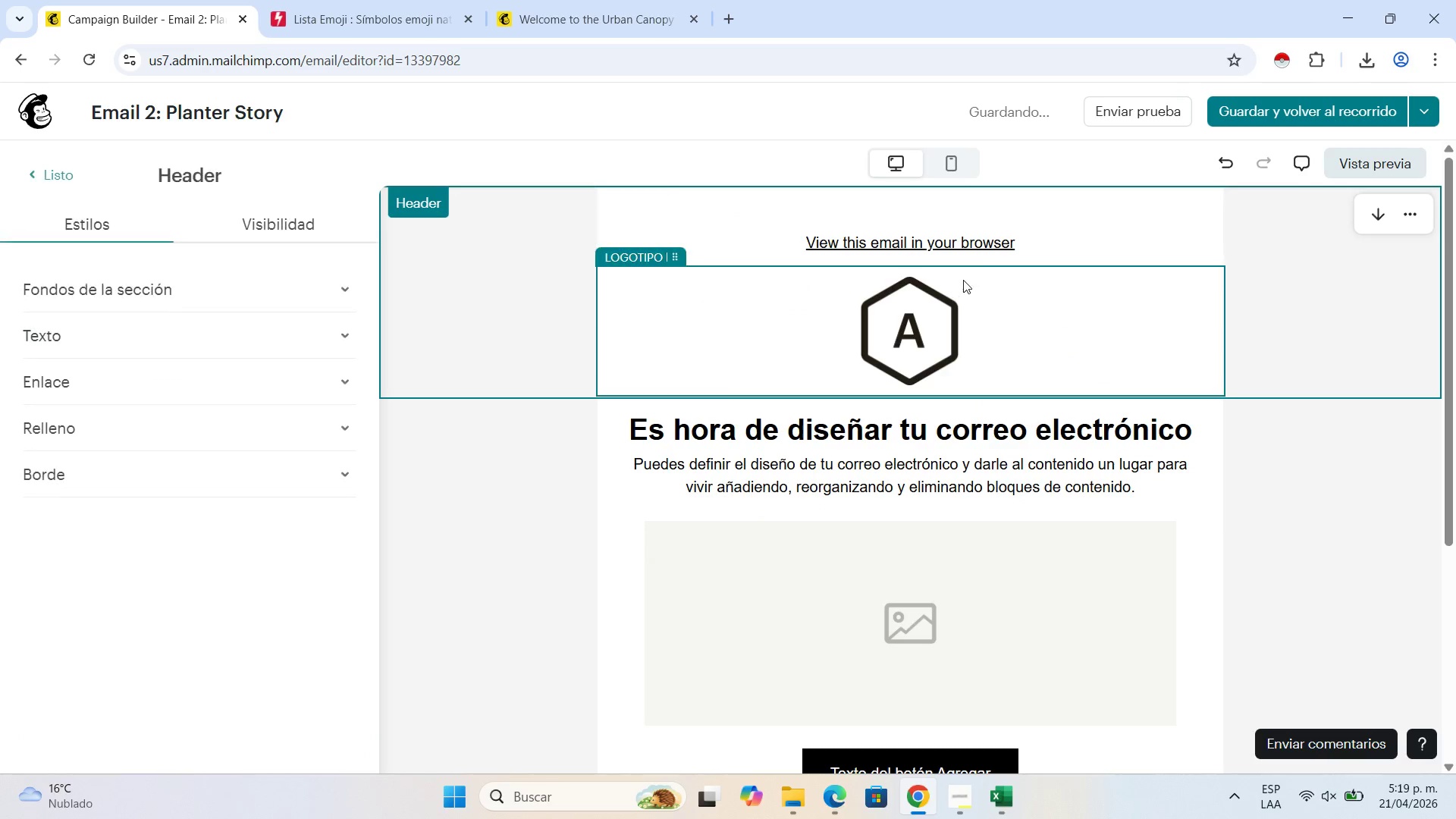 
left_click([983, 248])
 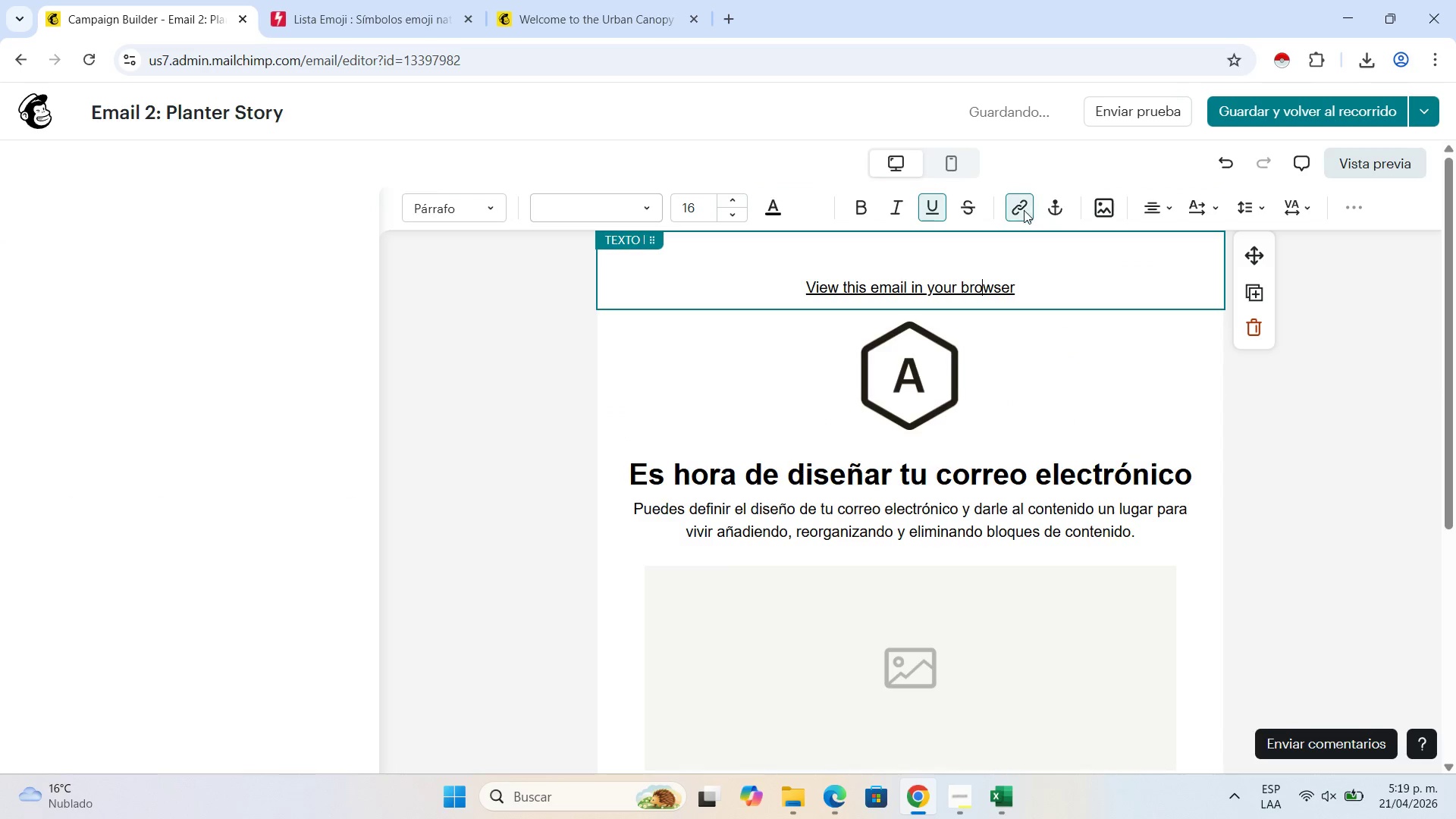 
left_click([1022, 214])
 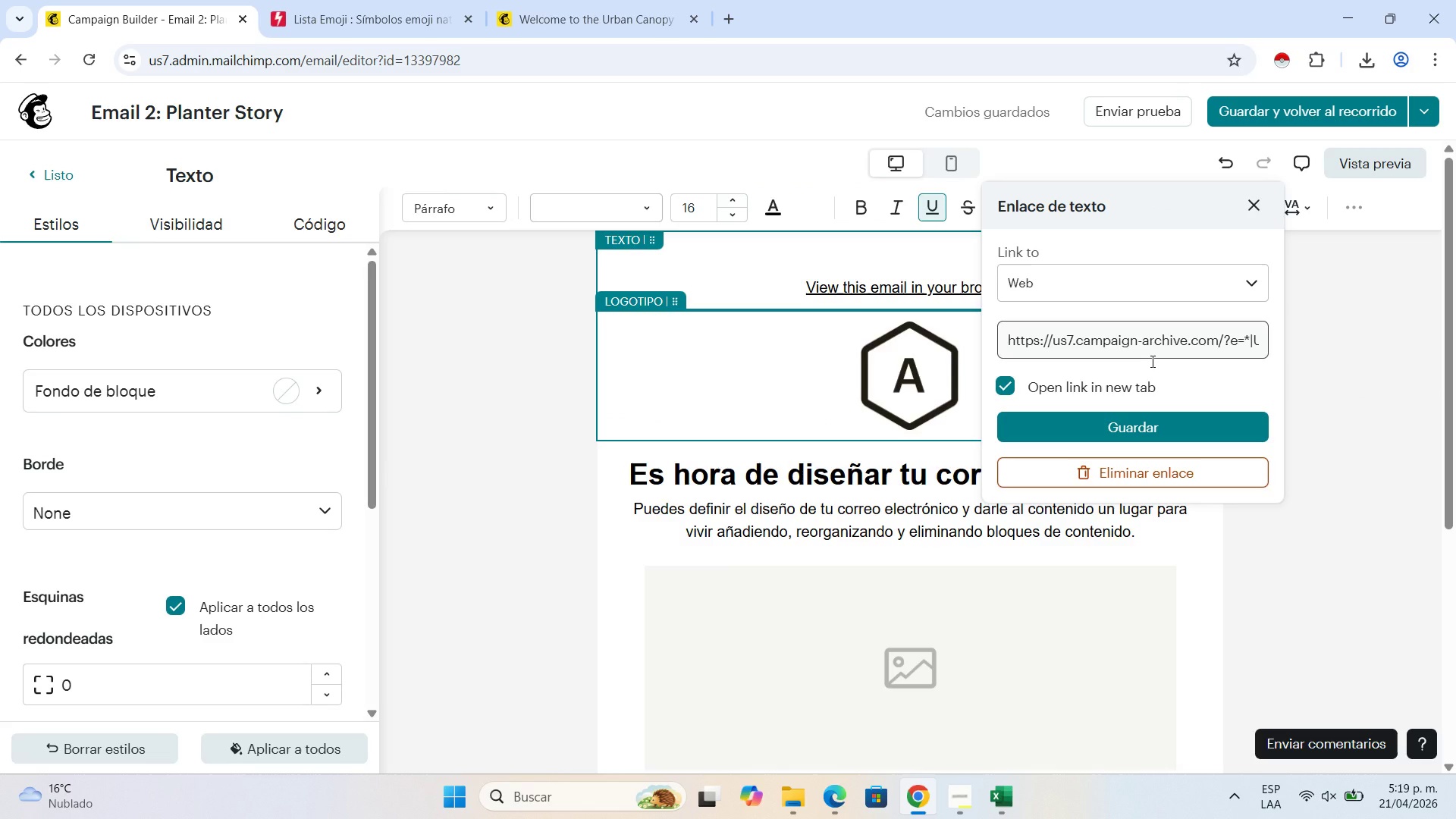 
double_click([1151, 361])
 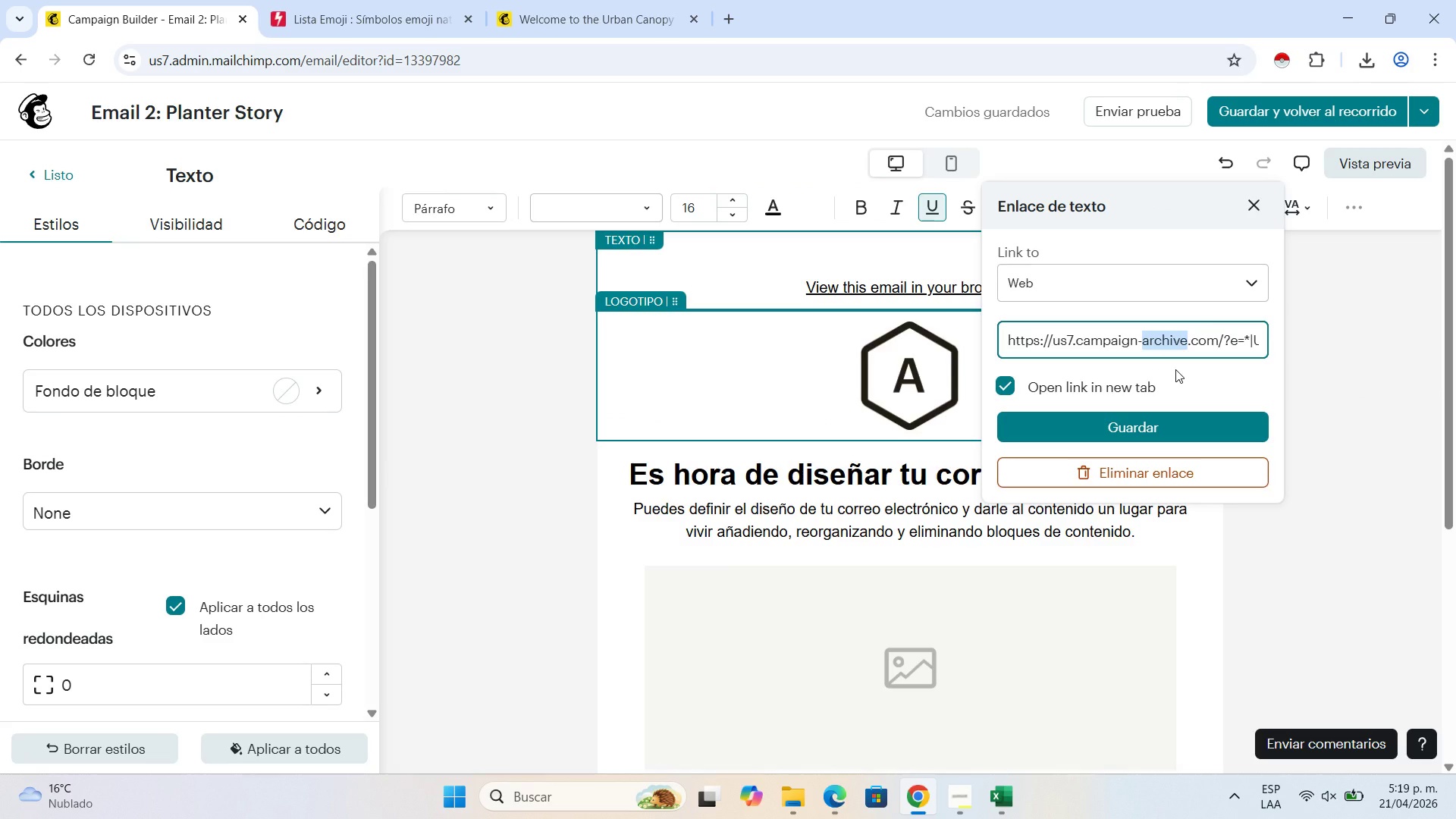 
scroll: coordinate [1175, 369], scroll_direction: down, amount: 1.0
 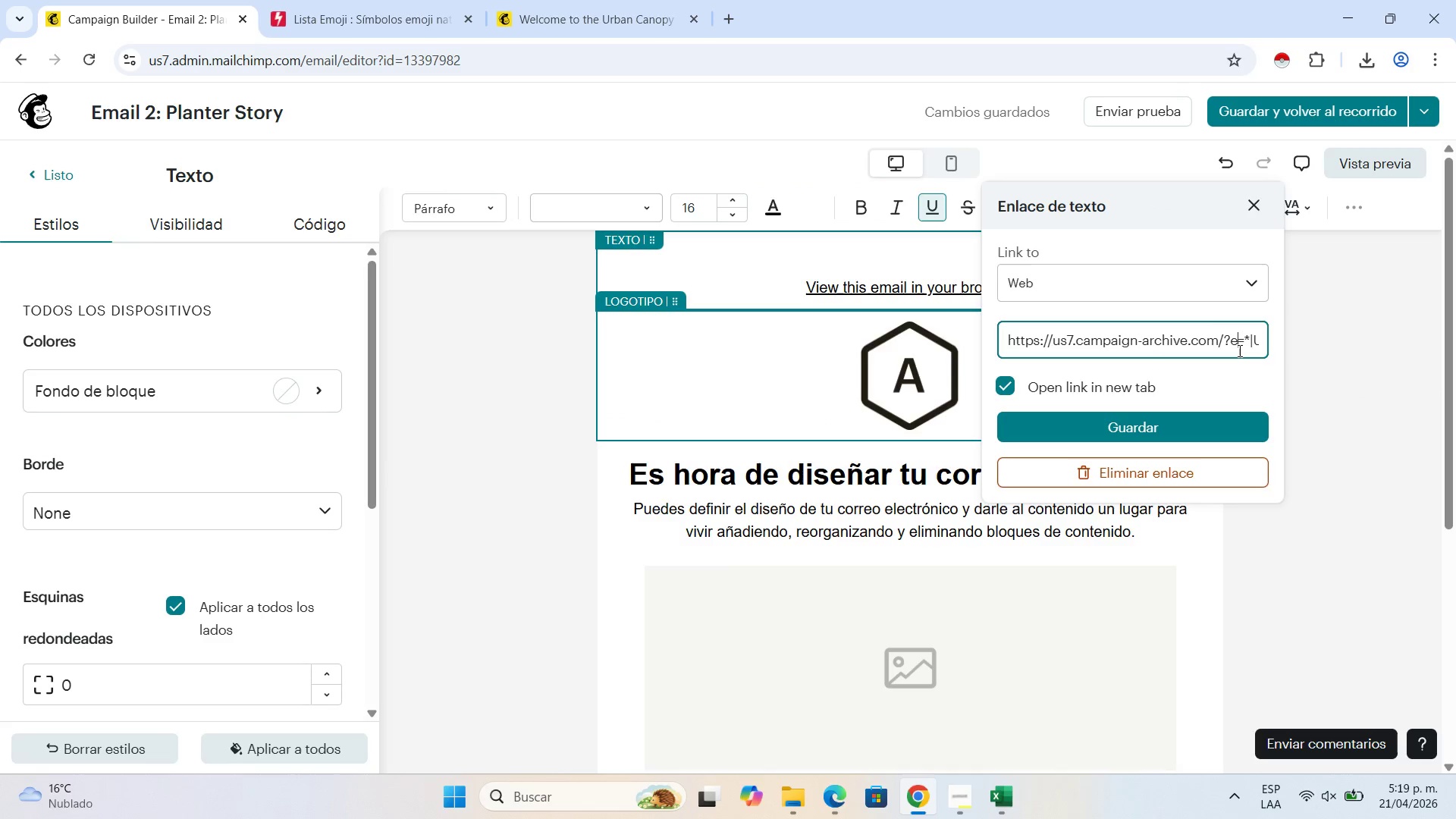 
double_click([1238, 350])
 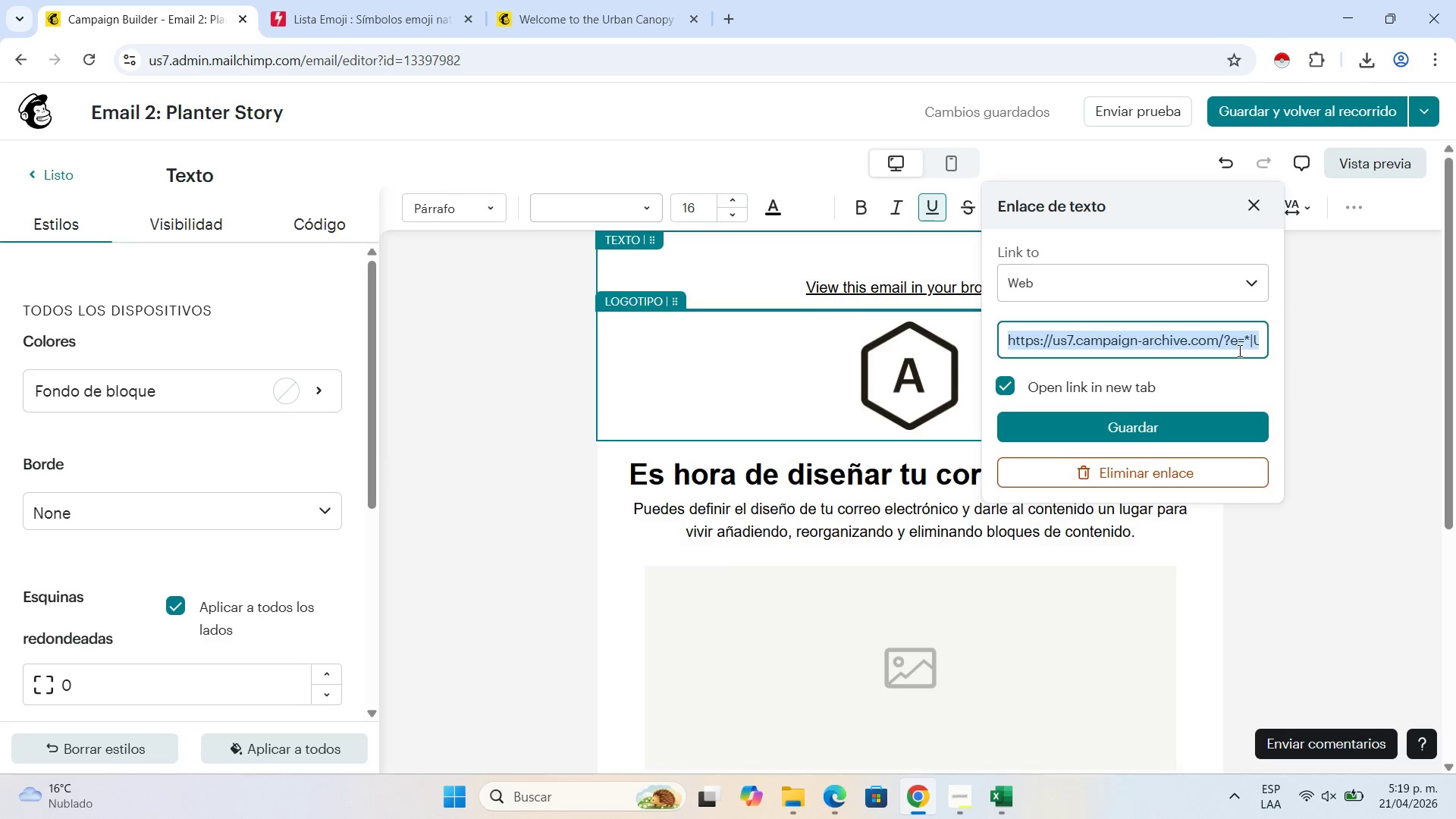 
triple_click([1238, 350])
 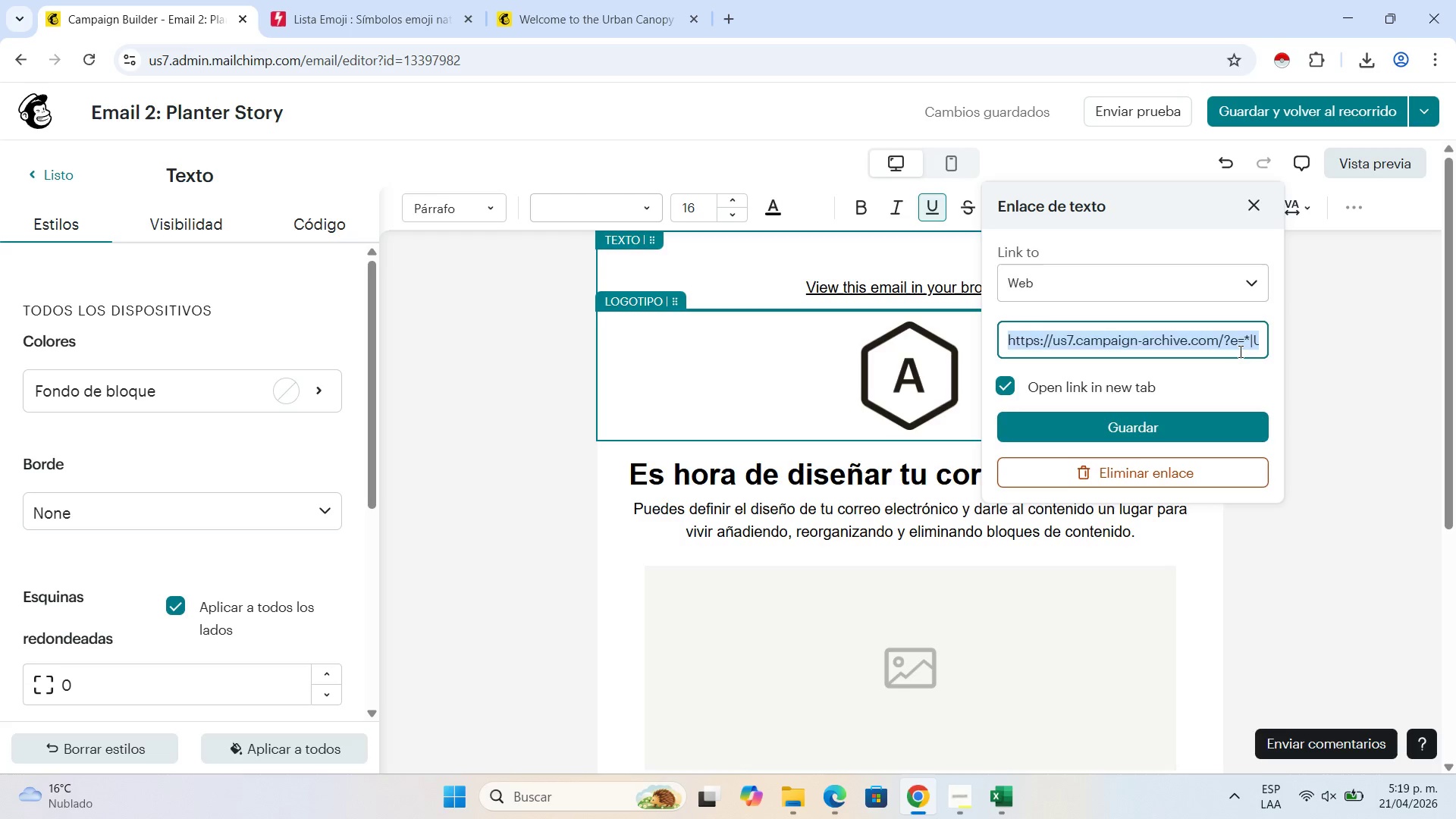 
key(Backspace)
type(+\ARVHIVE)
key(Backspace)
key(Backspace)
key(Backspace)
key(Backspace)
key(Backspace)
type(CHIVE\+)
 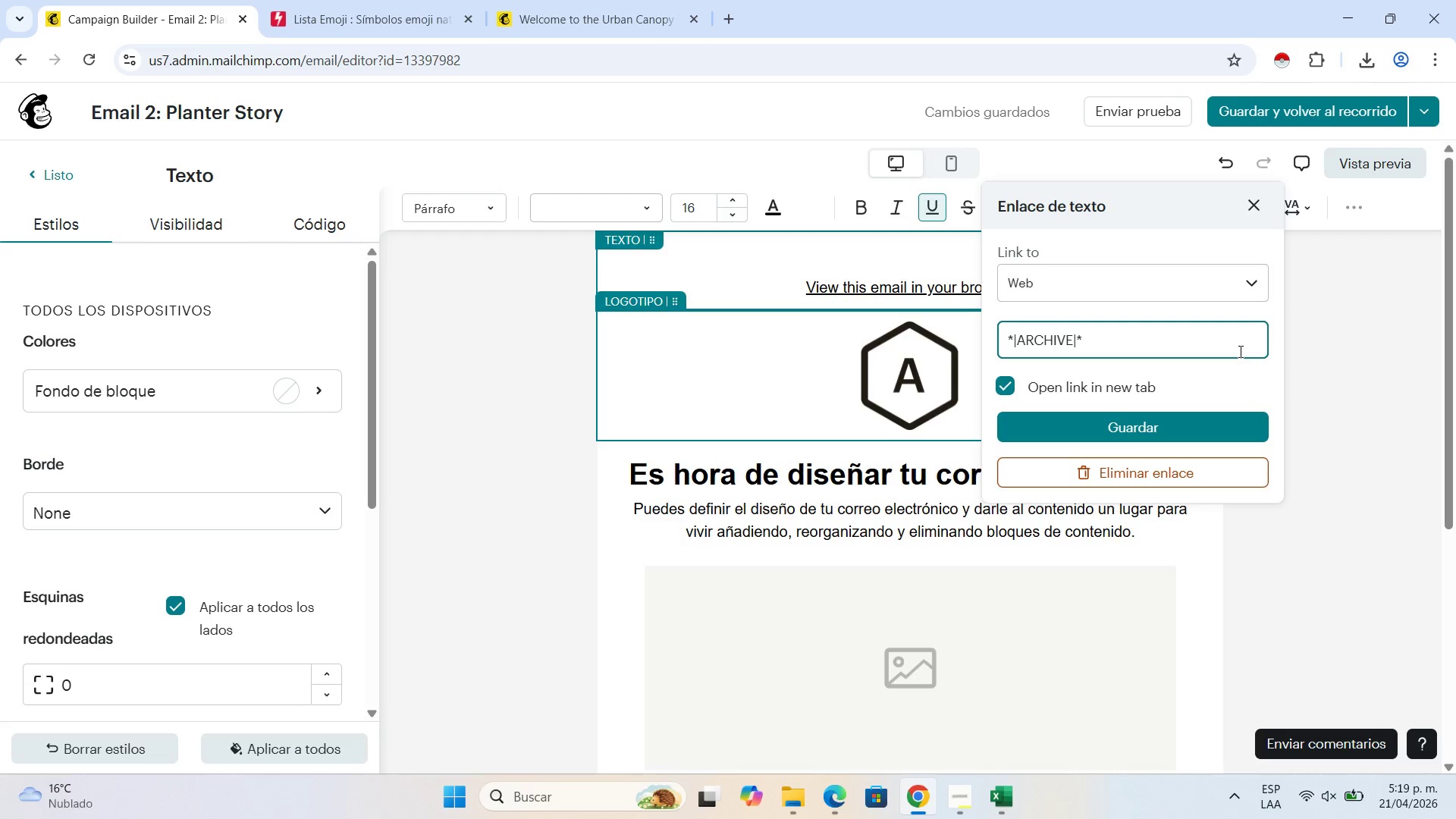 
left_click([1218, 416])
 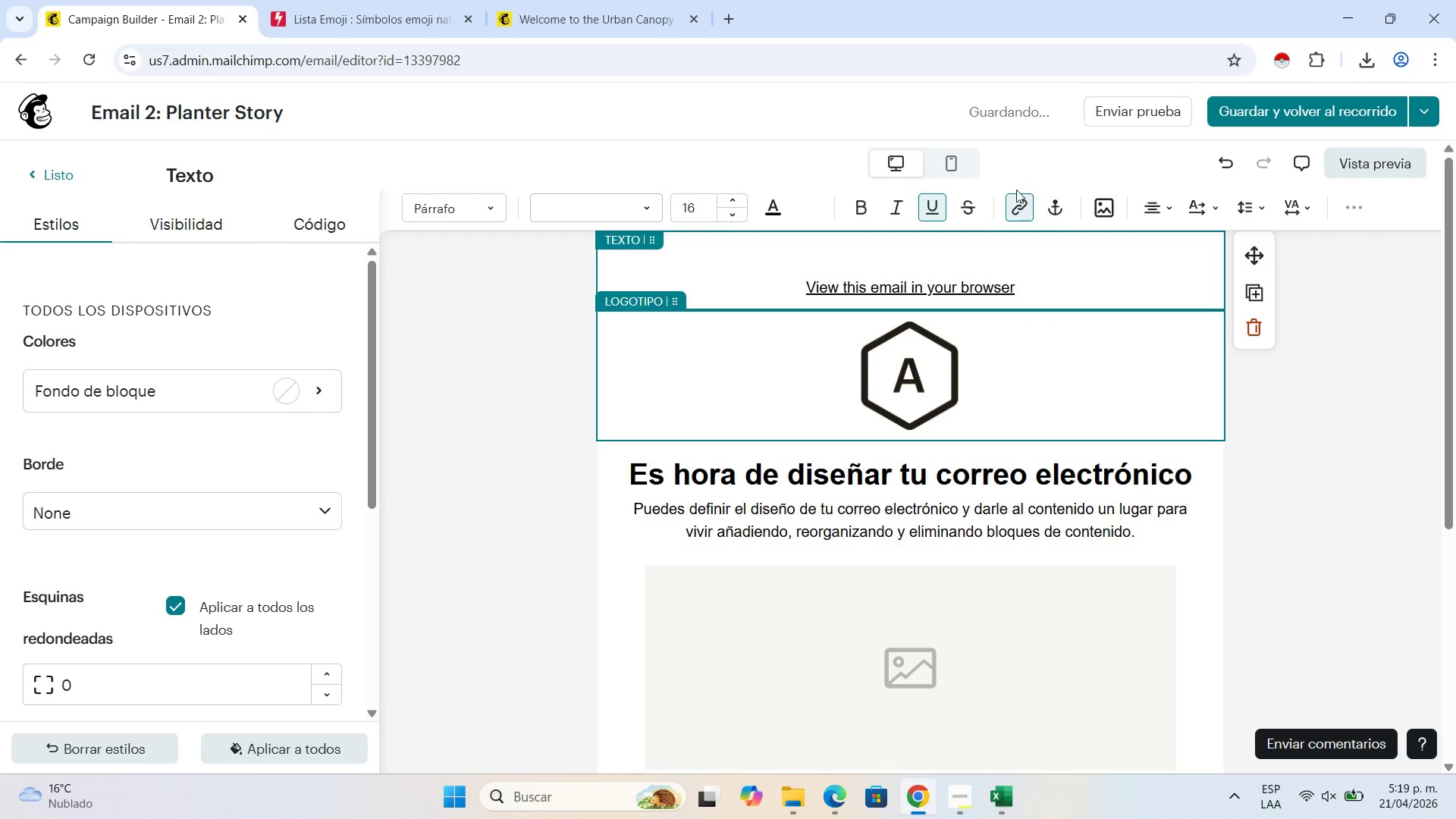 
left_click([1014, 212])
 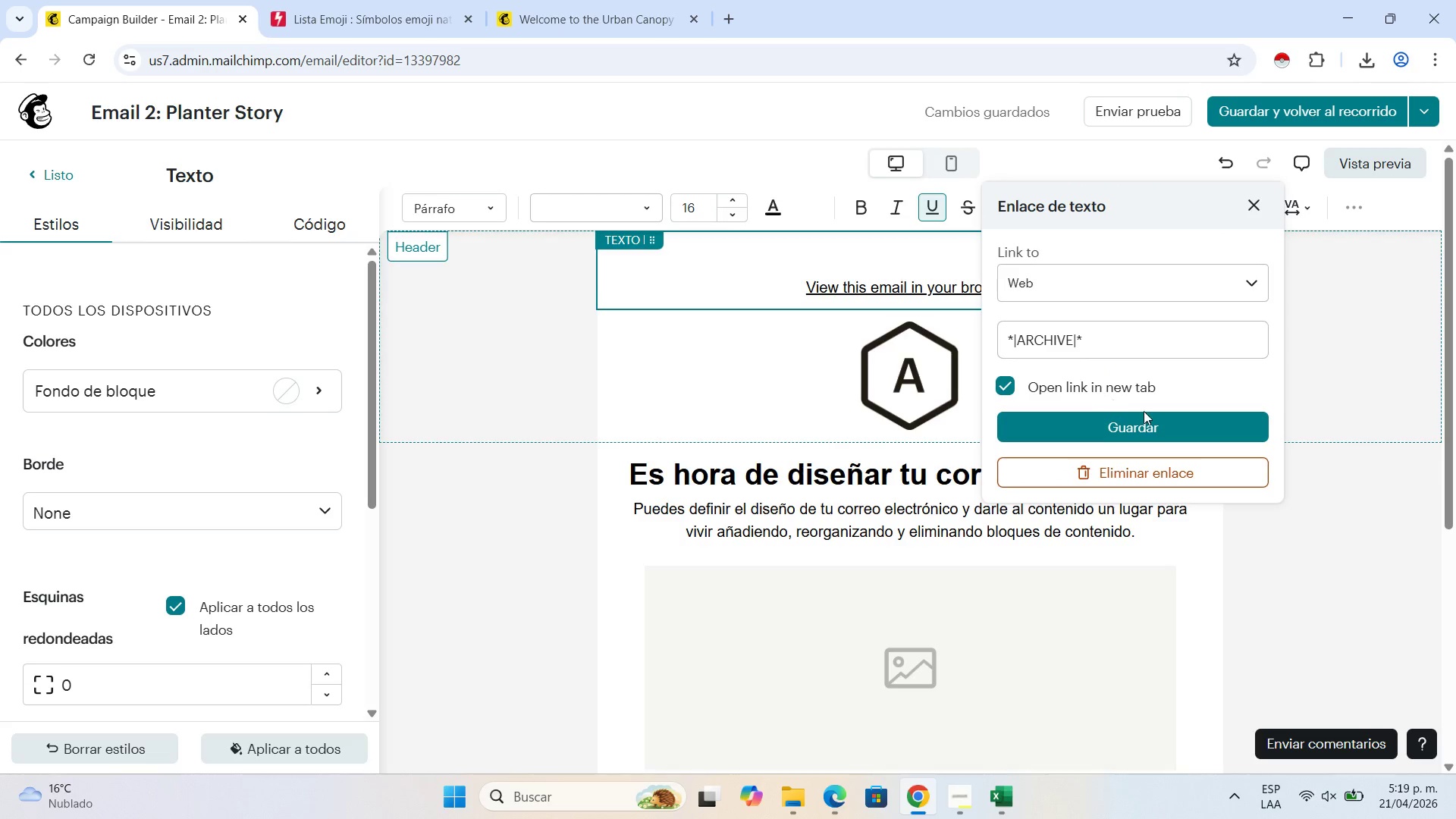 
left_click([1172, 441])
 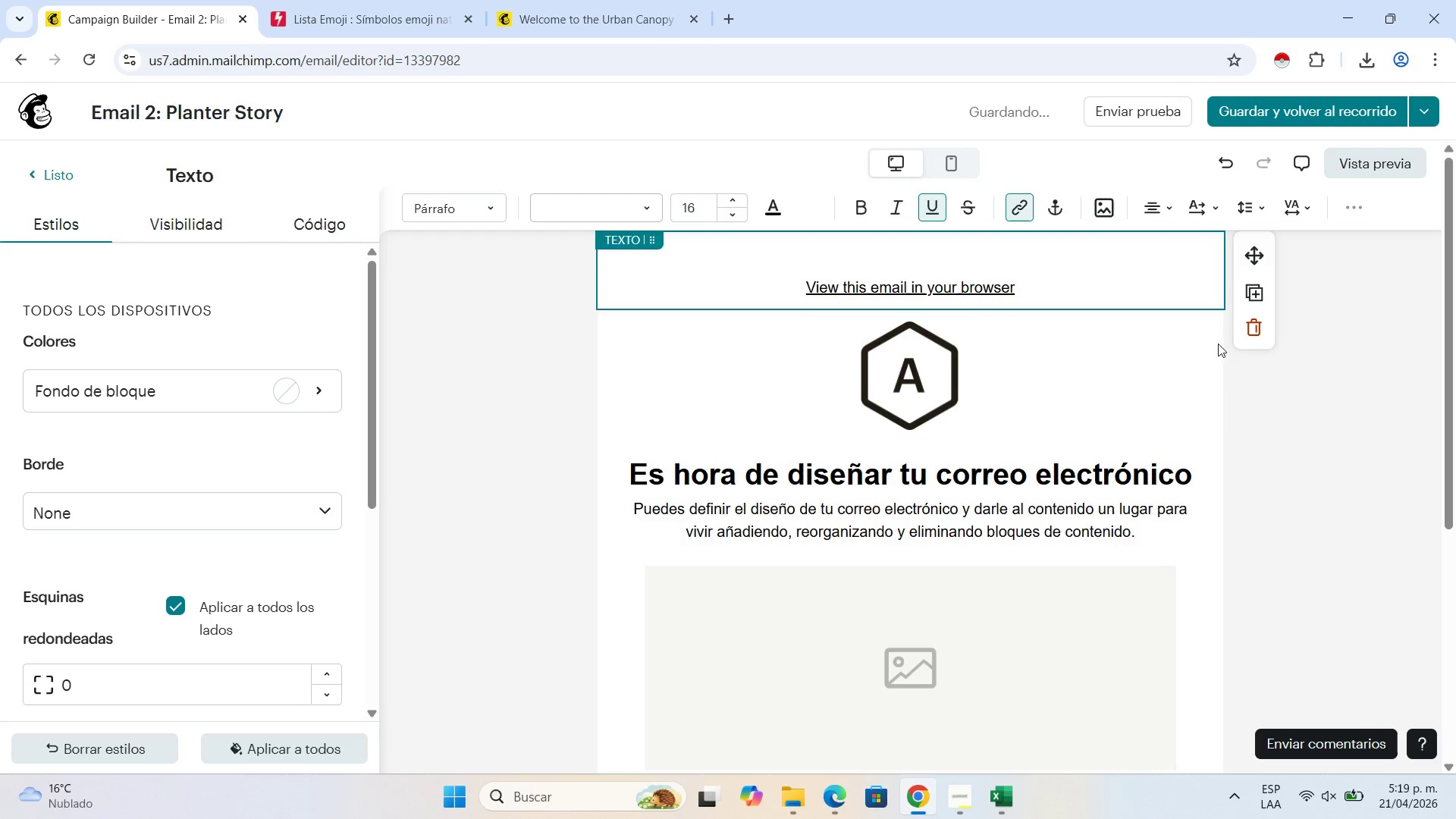 
left_click([1325, 425])
 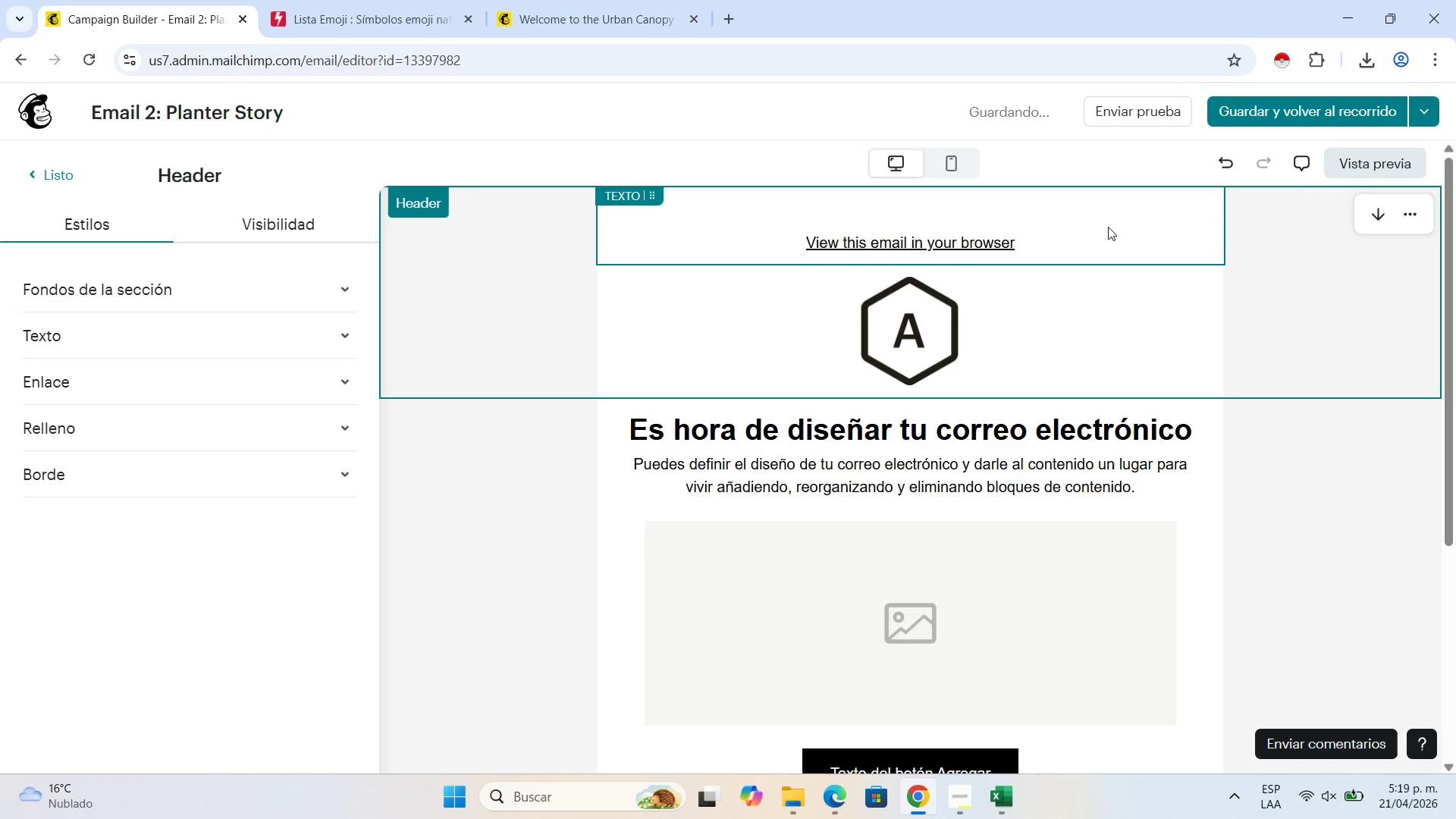 
left_click([1351, 155])
 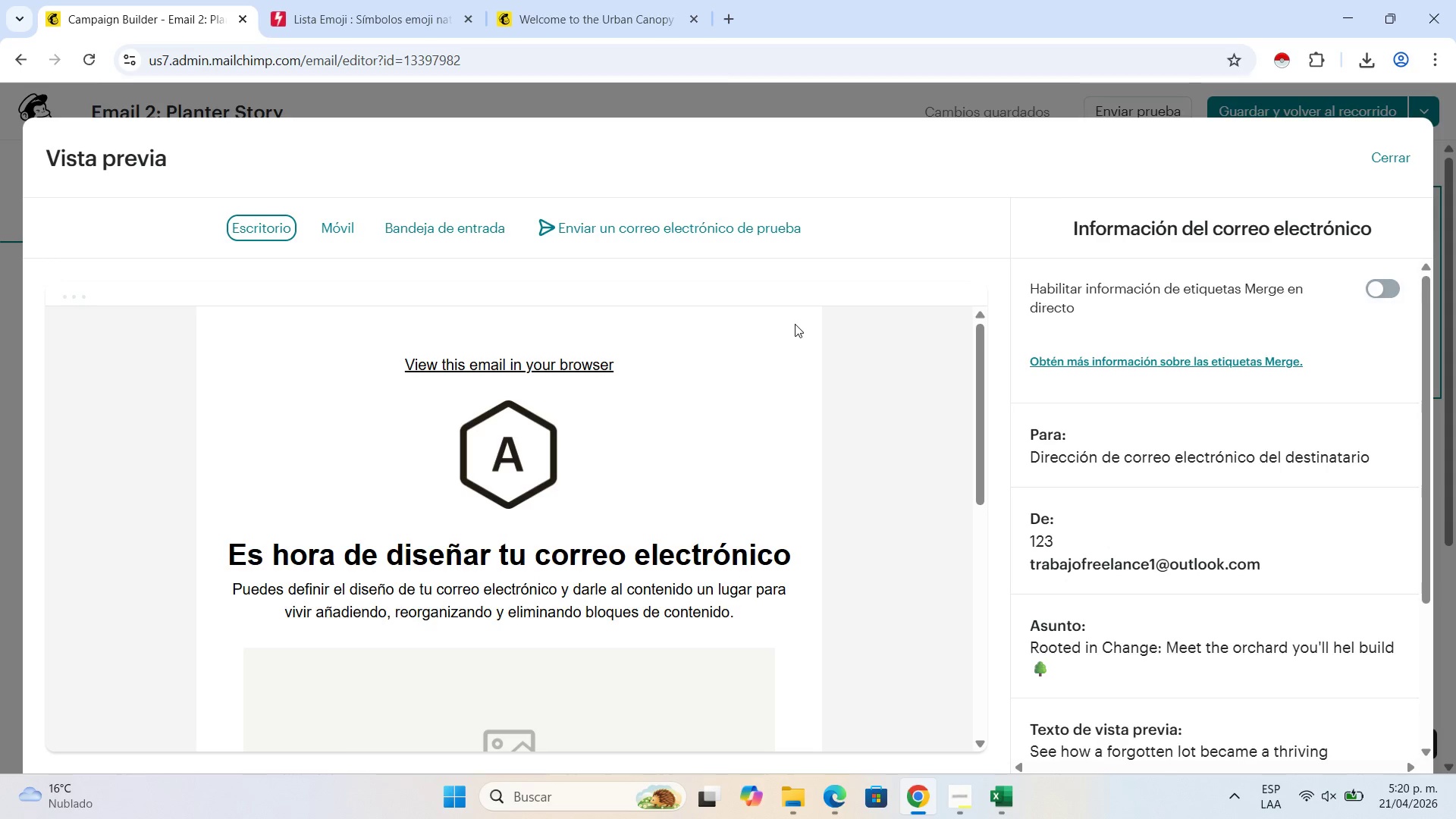 
wait(11.66)
 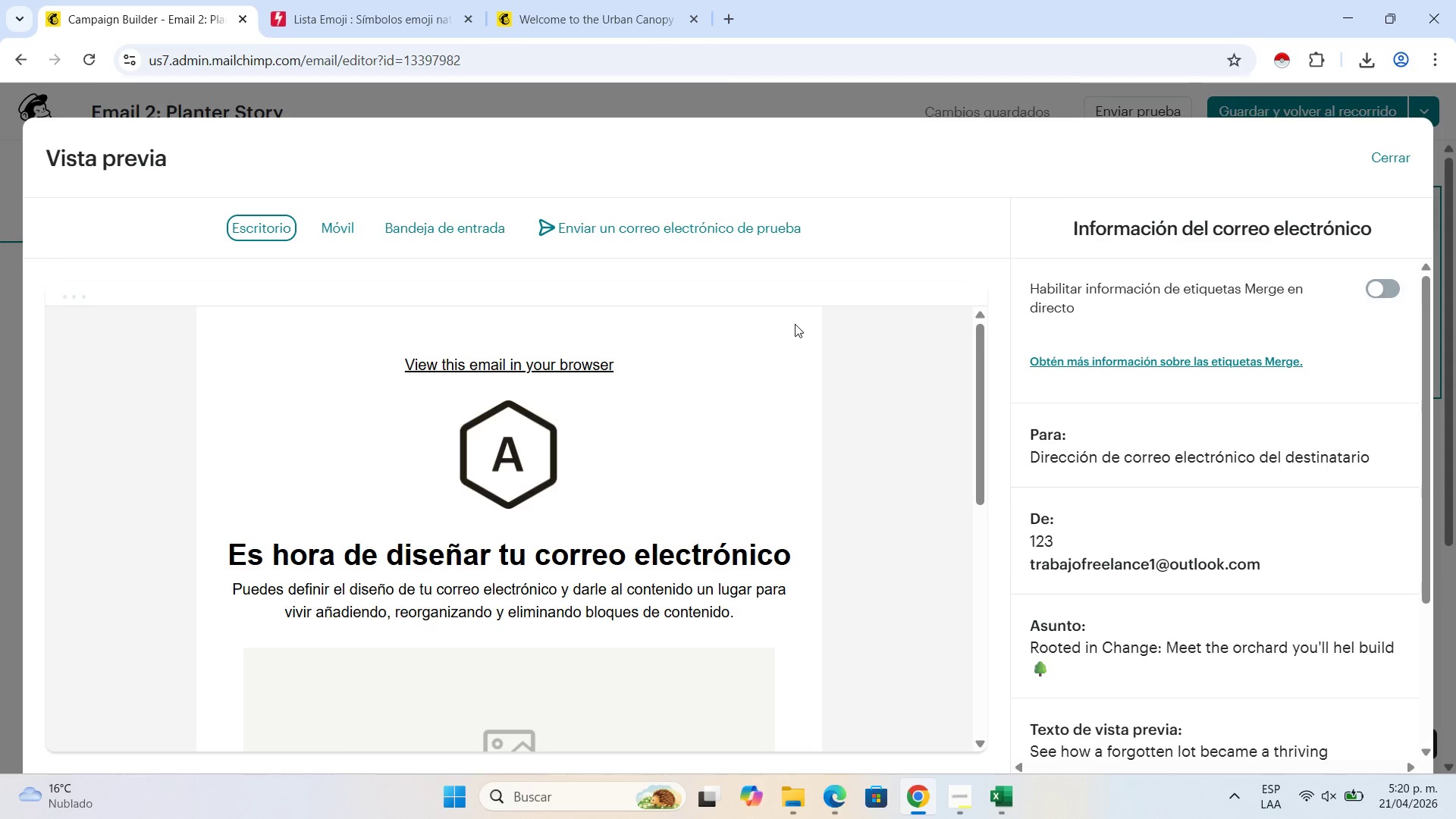 
left_click([1395, 276])
 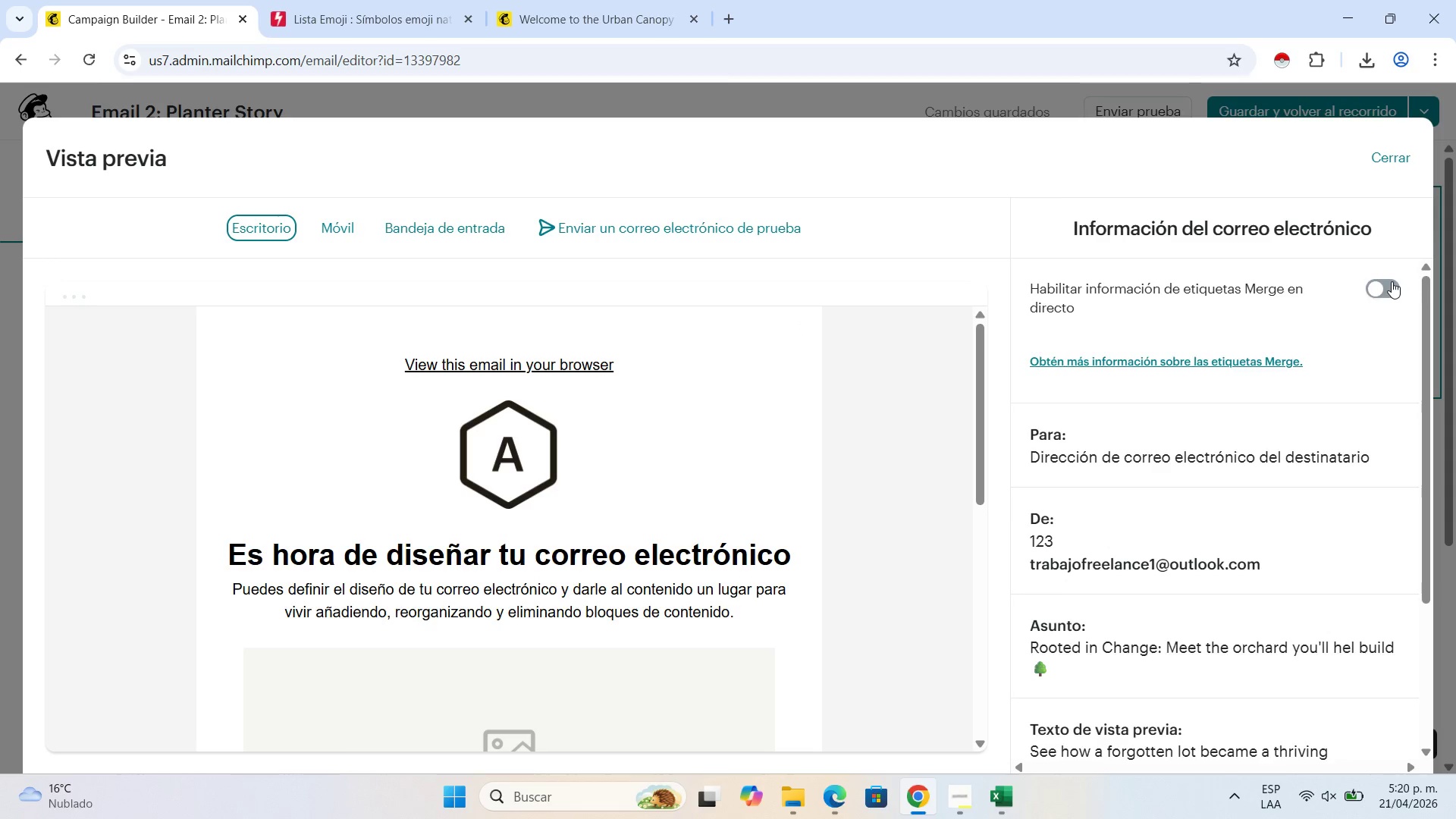 
left_click([1390, 282])
 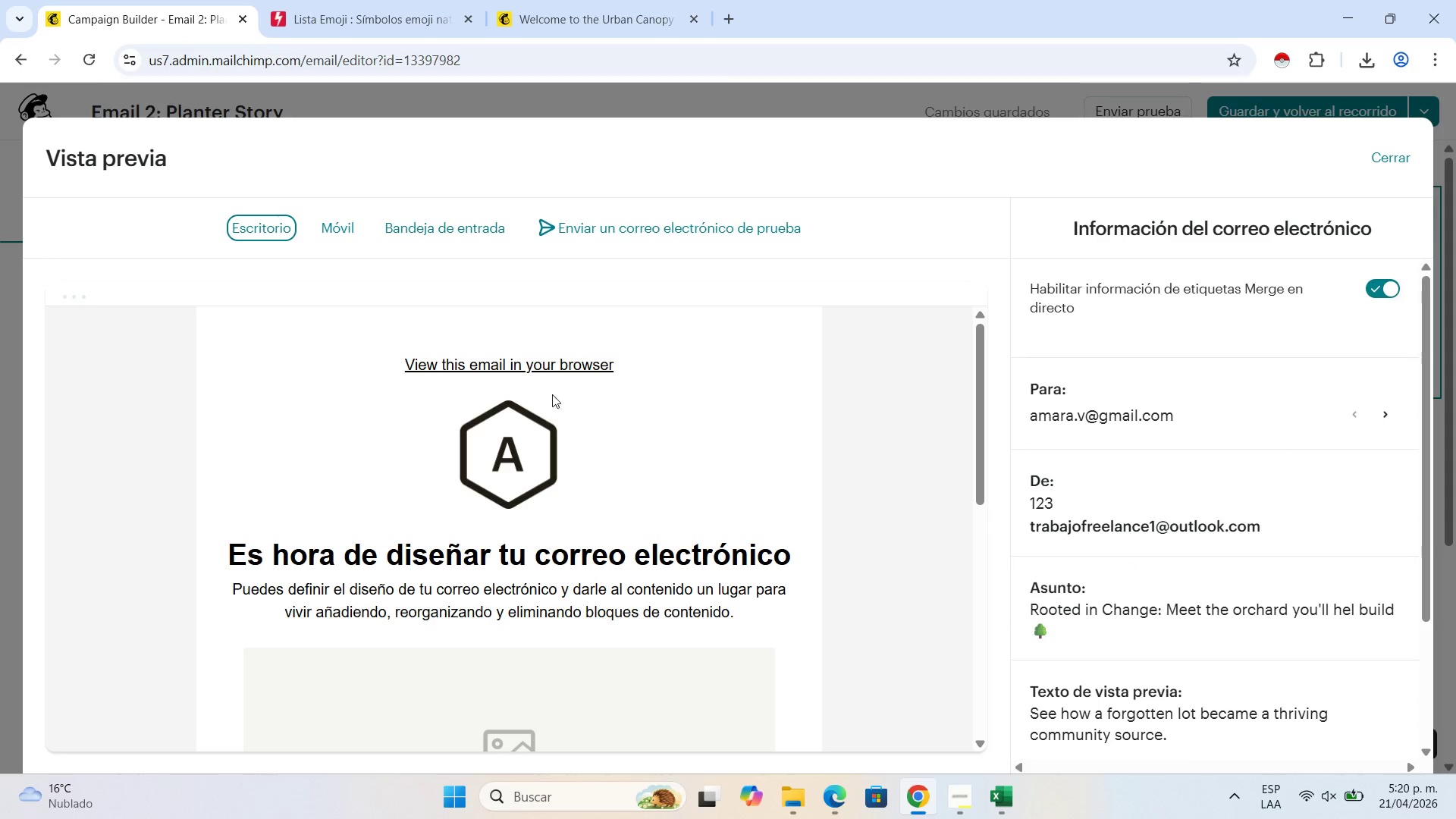 
left_click([559, 370])
 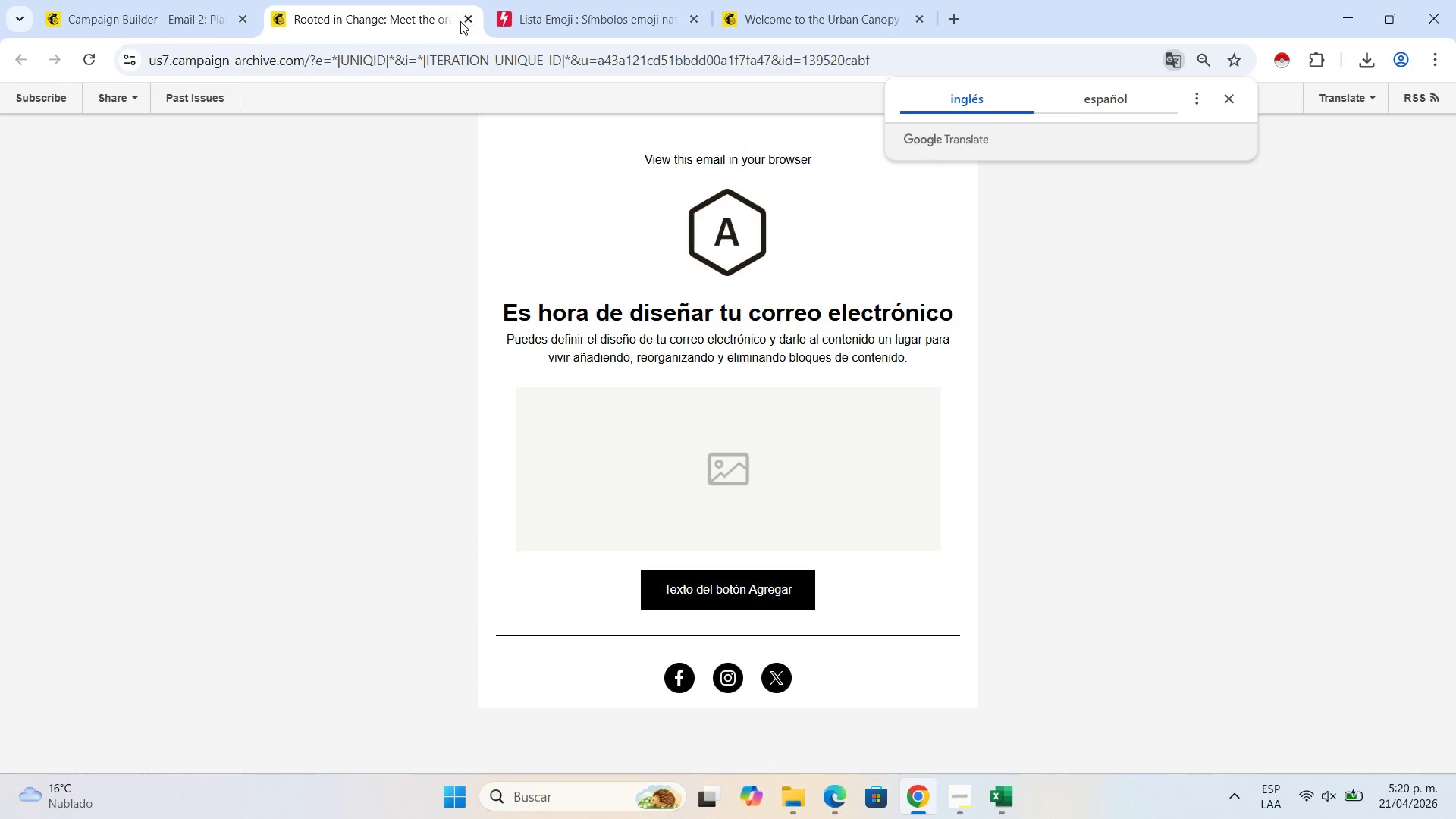 
left_click([467, 17])
 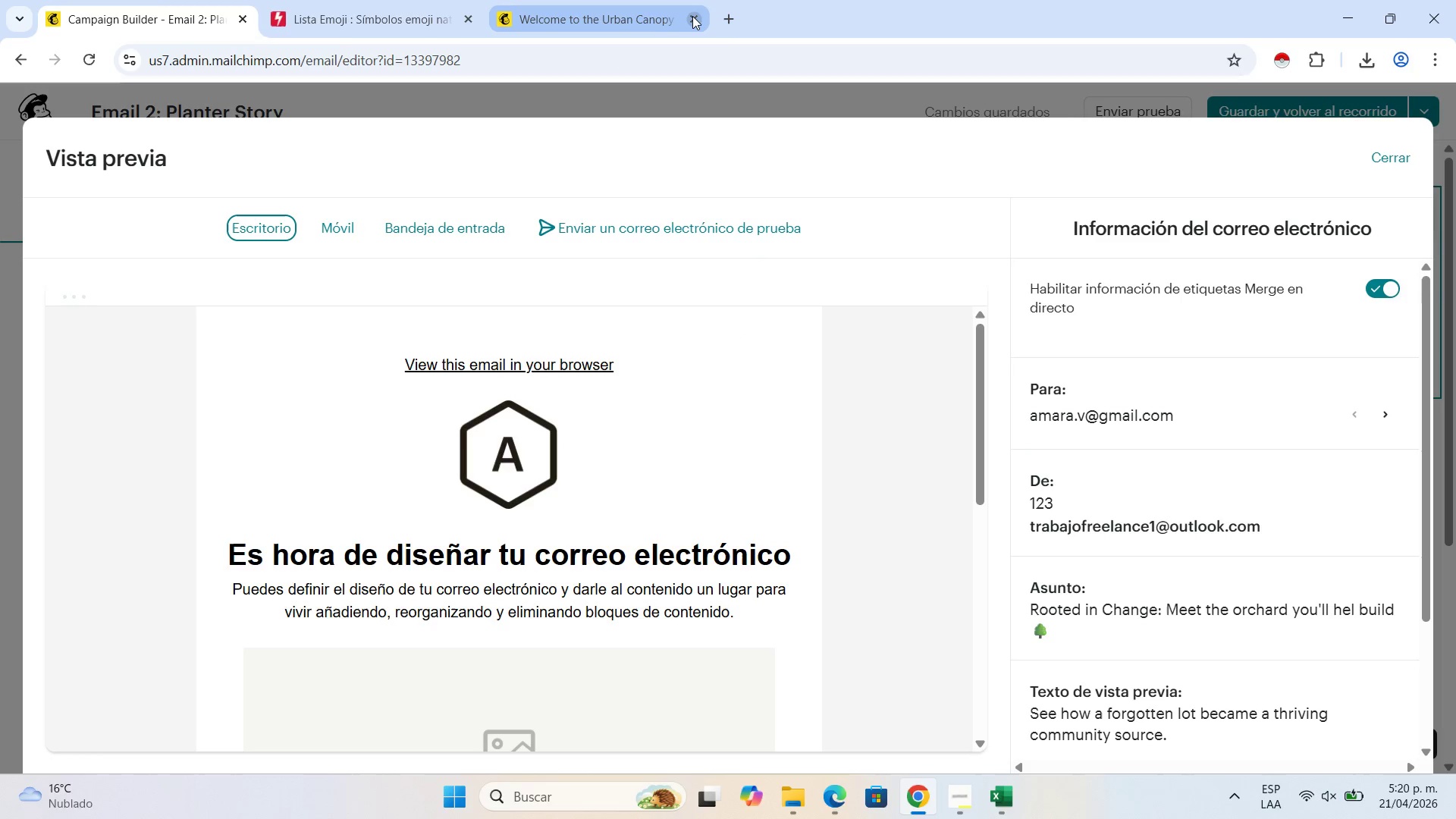 
left_click([692, 16])
 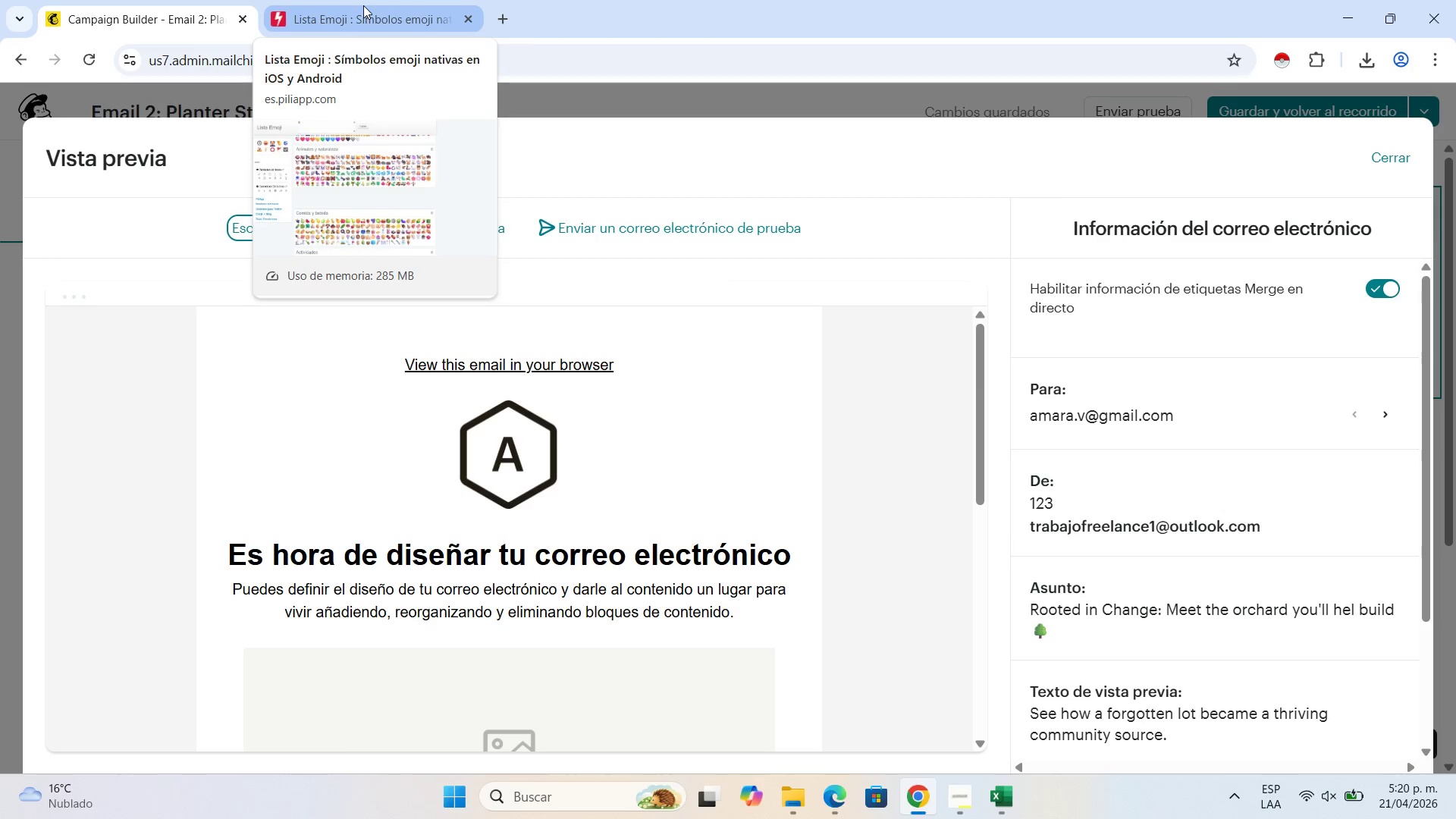 
wait(29.56)
 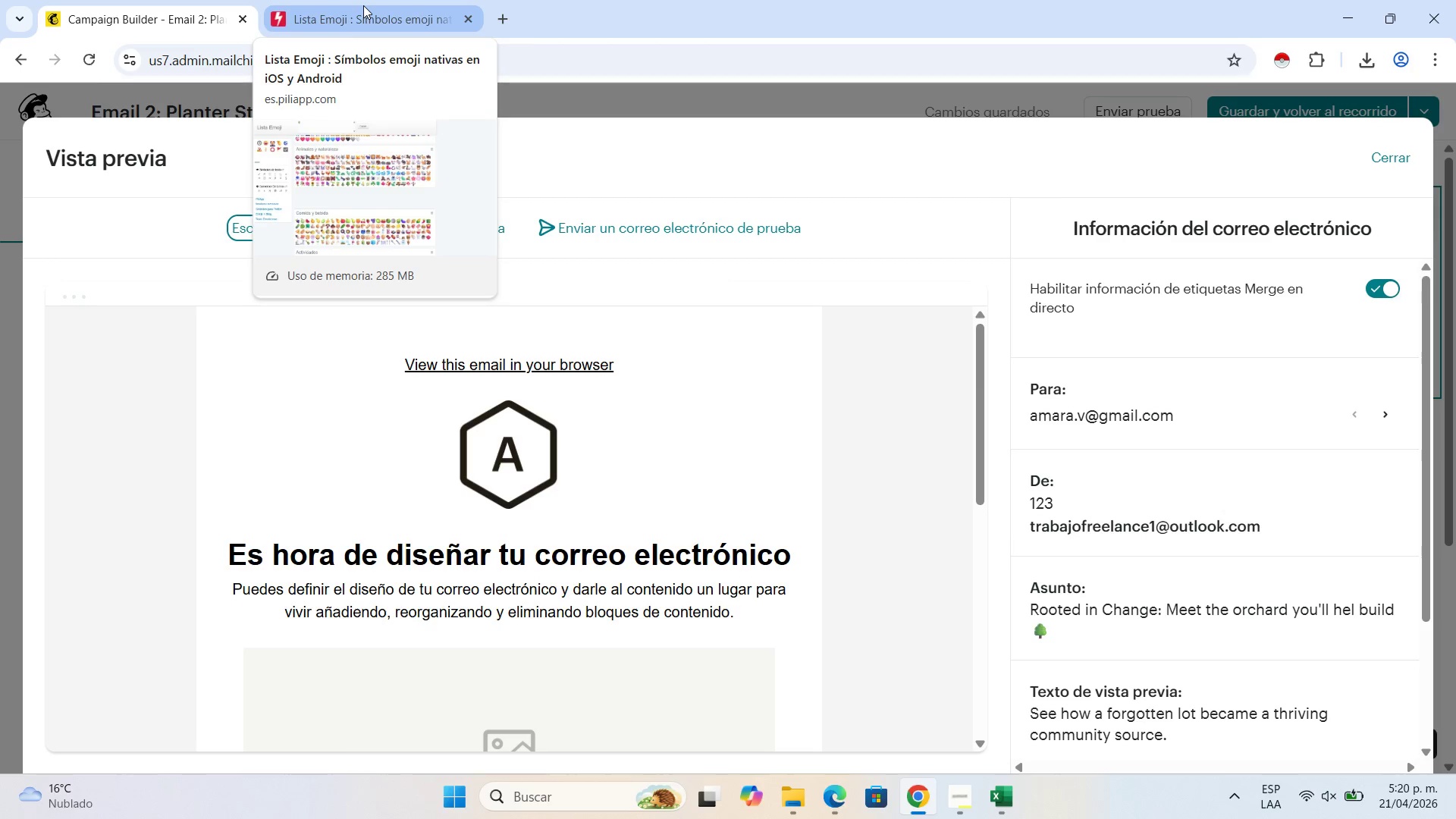 
scroll: coordinate [626, 470], scroll_direction: up, amount: 7.0
 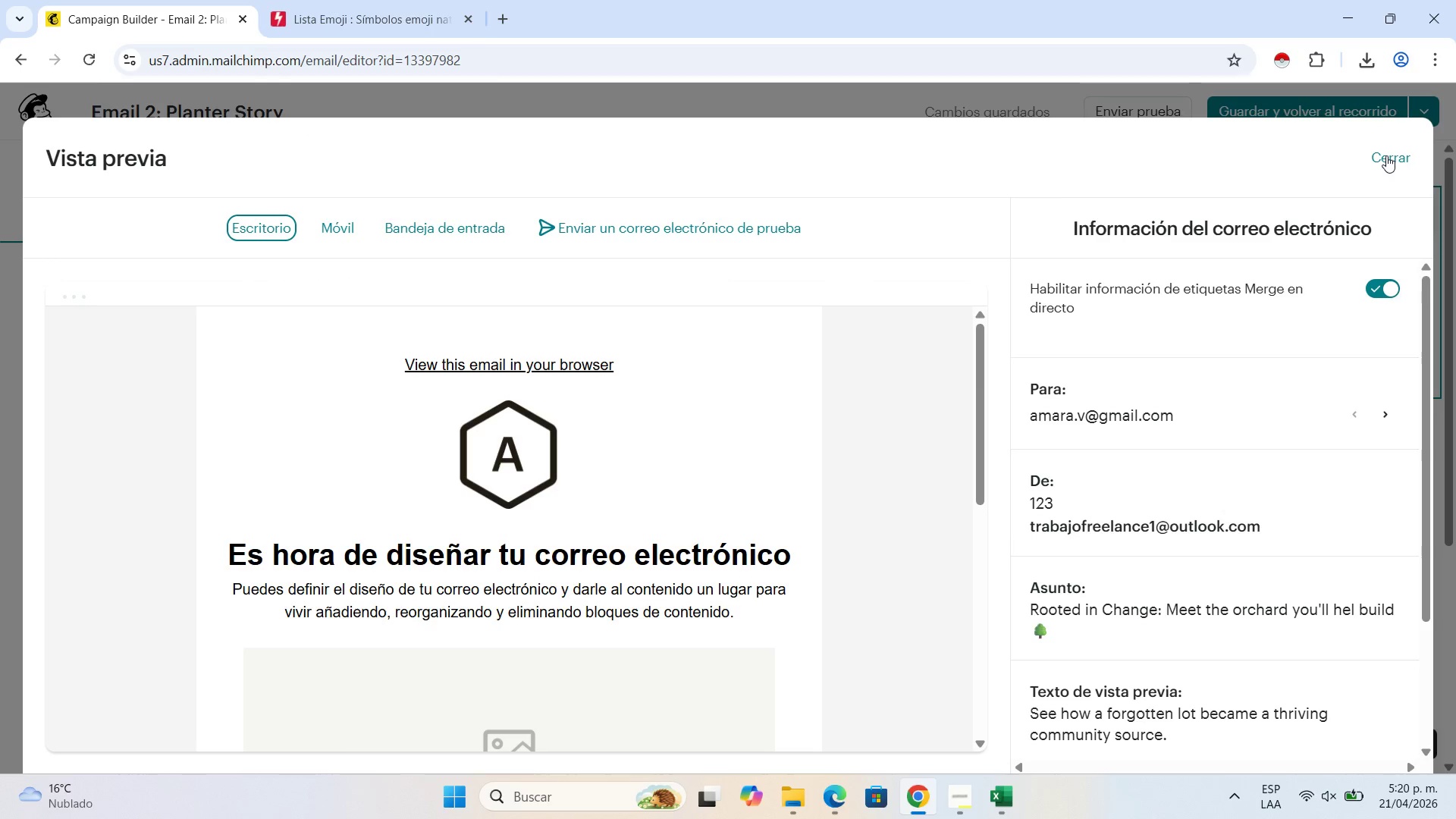 
left_click([1386, 155])
 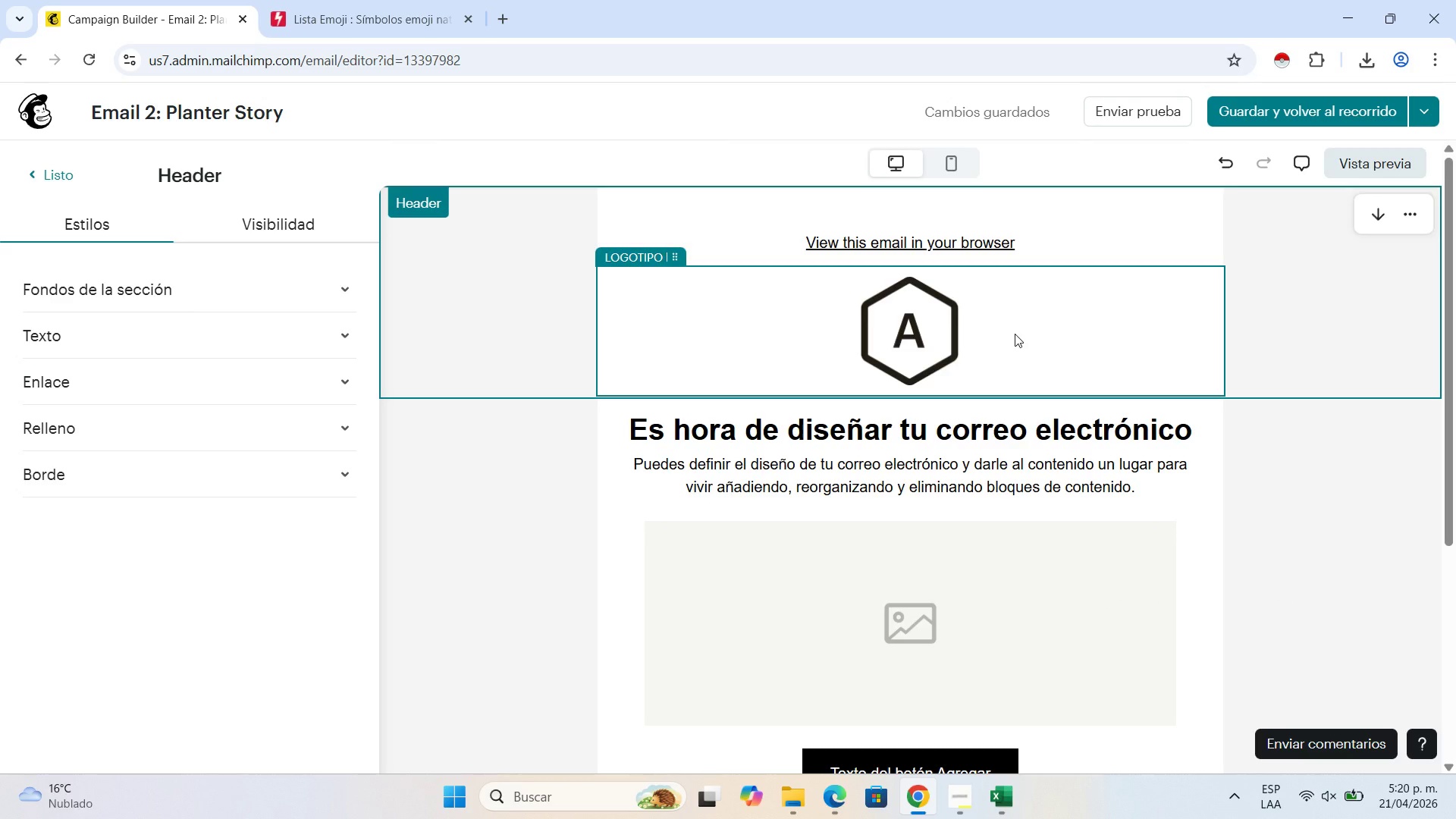 
left_click([1015, 334])
 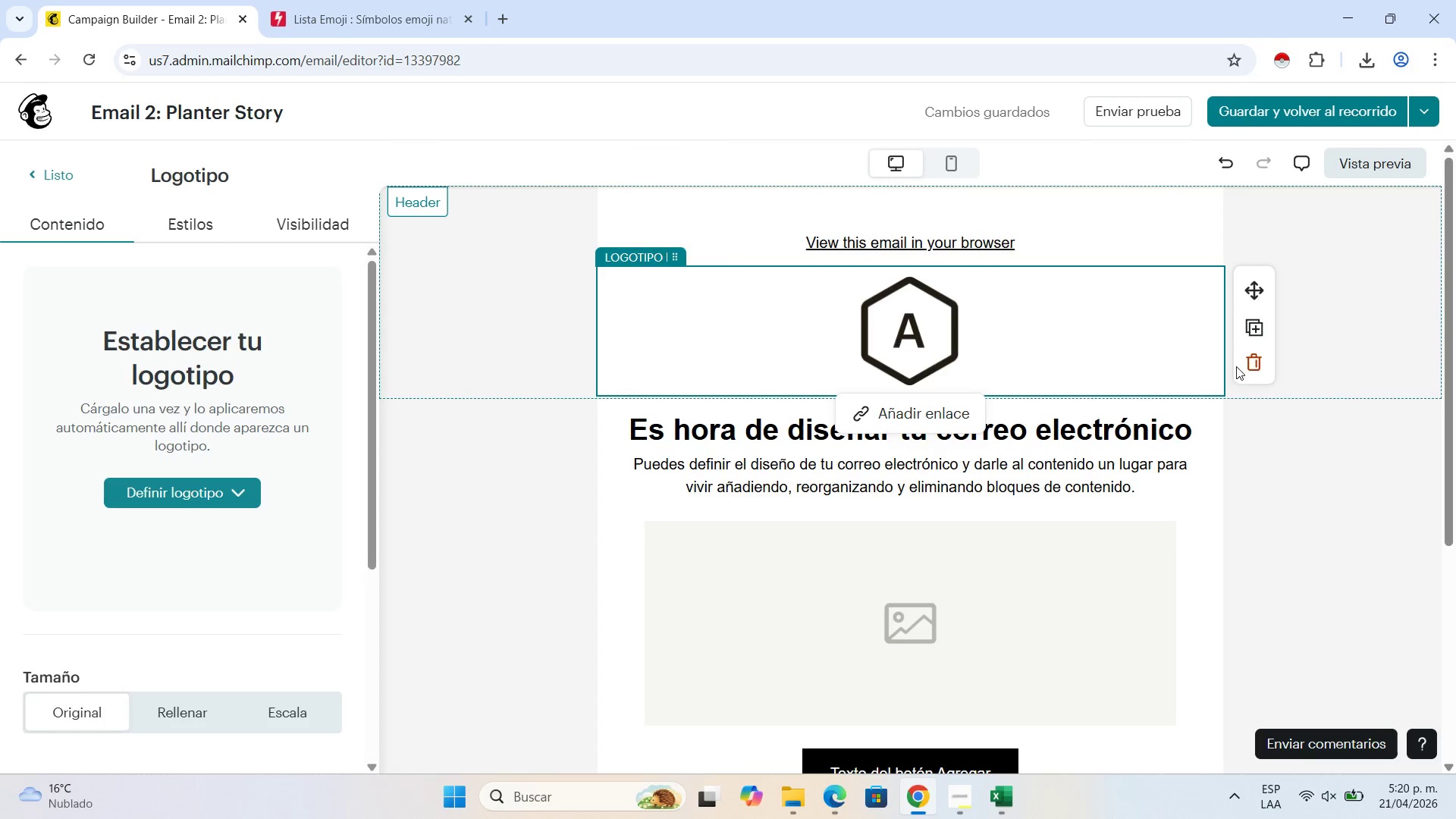 
left_click([1243, 359])
 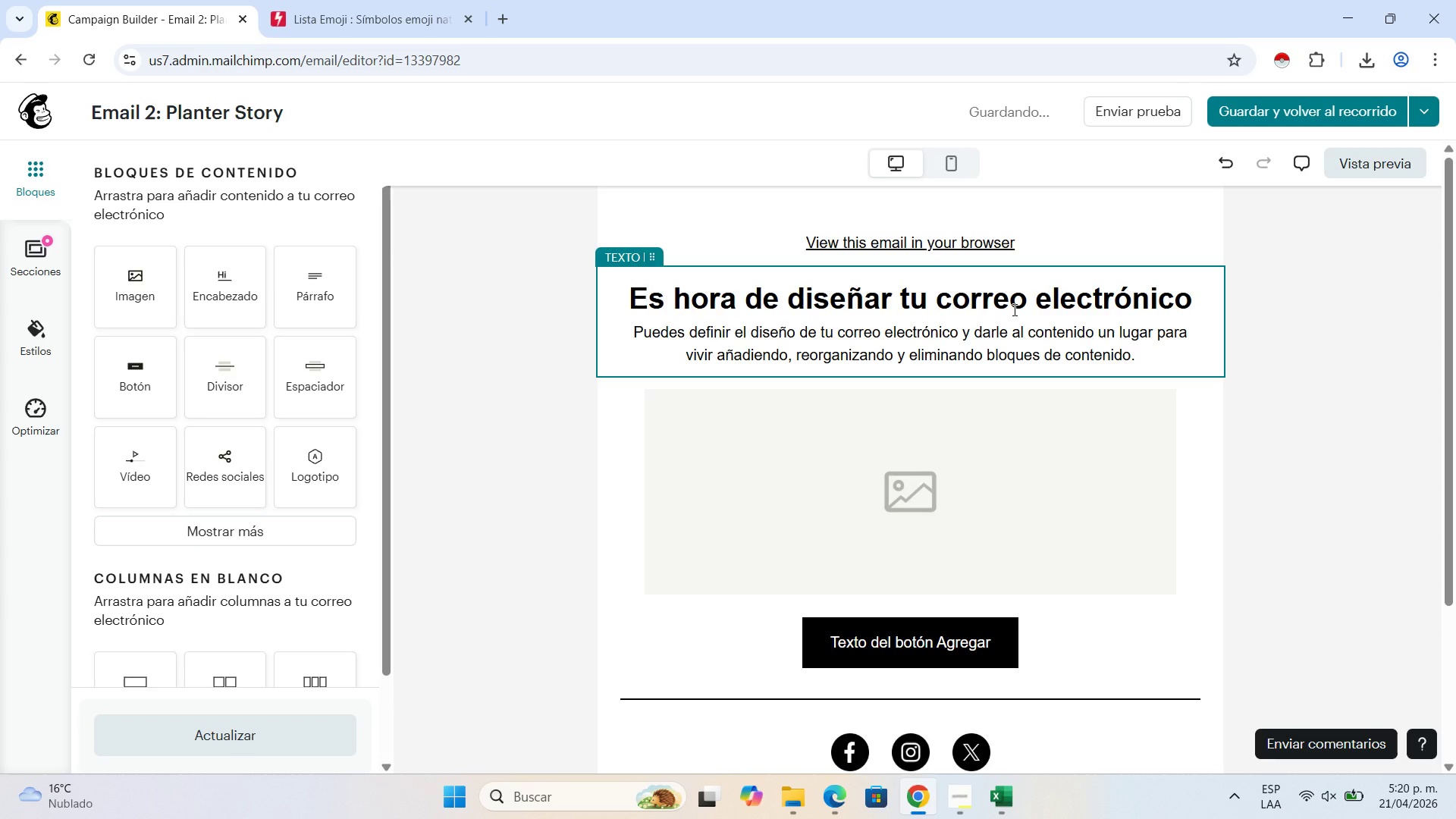 
wait(8.98)
 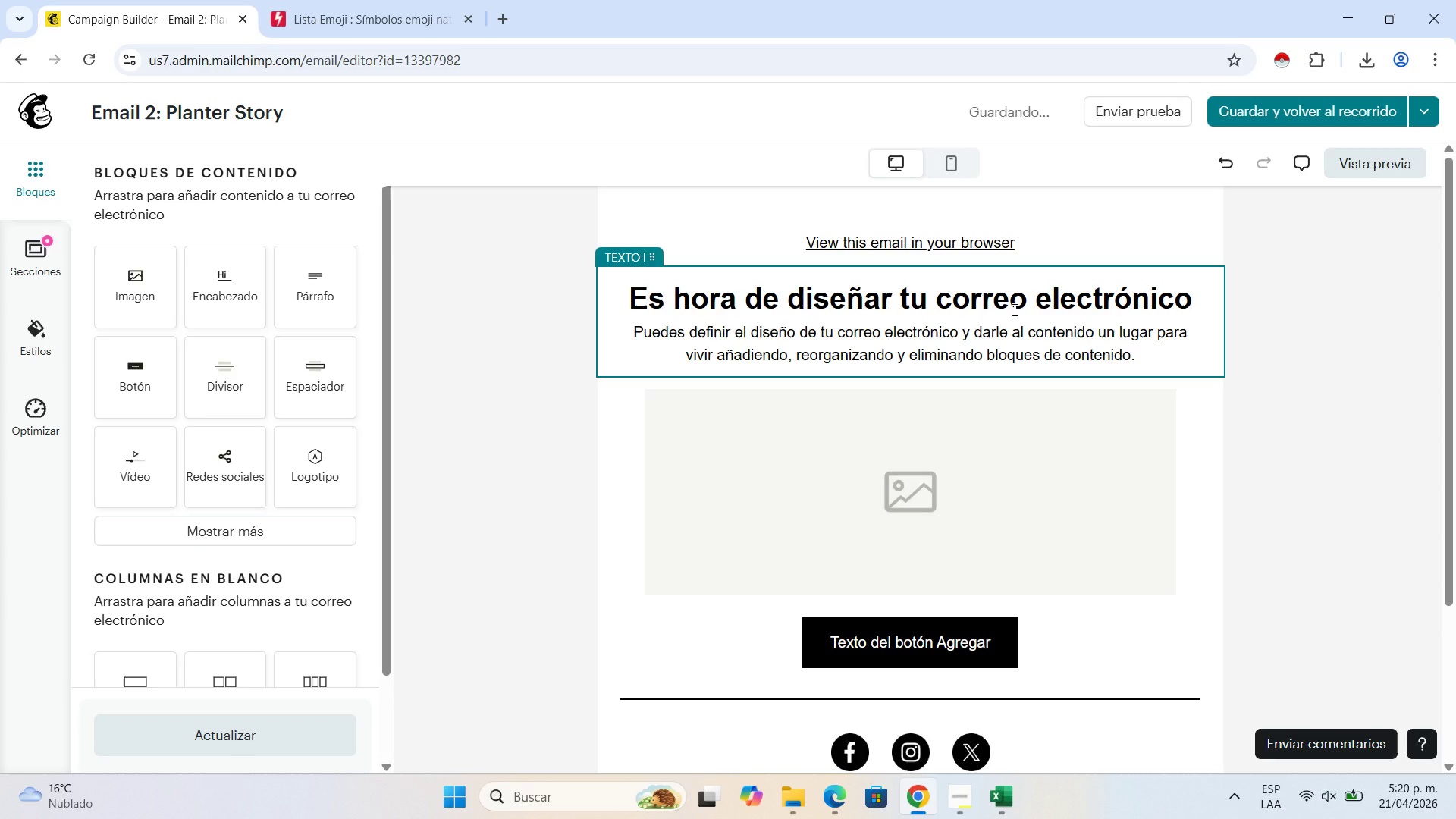 
left_click([509, 22])
 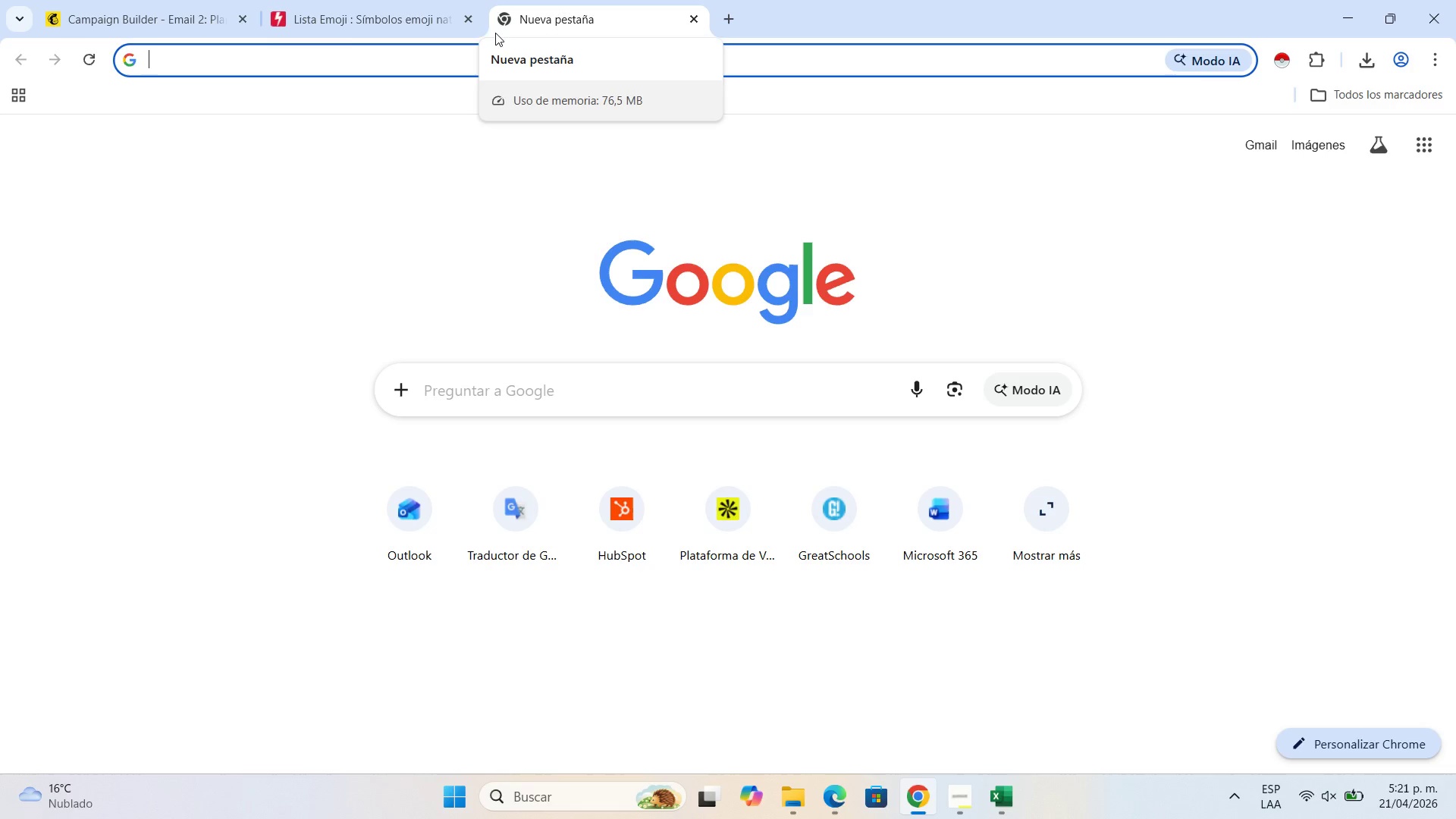 
type(PERSONAS PLATANDO ARBOLS)
key(Backspace)
type(E)
 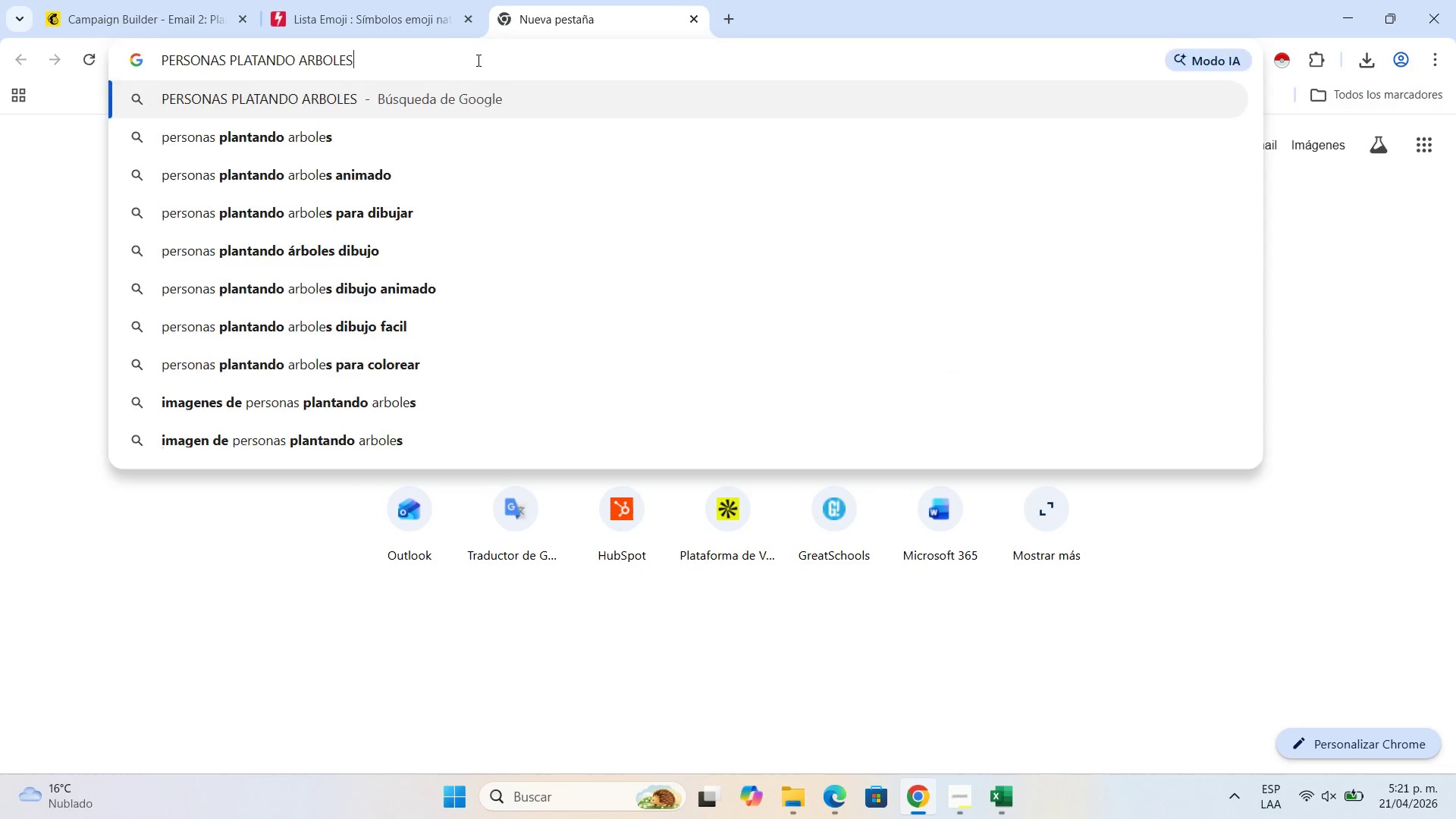 
key(Enter)
 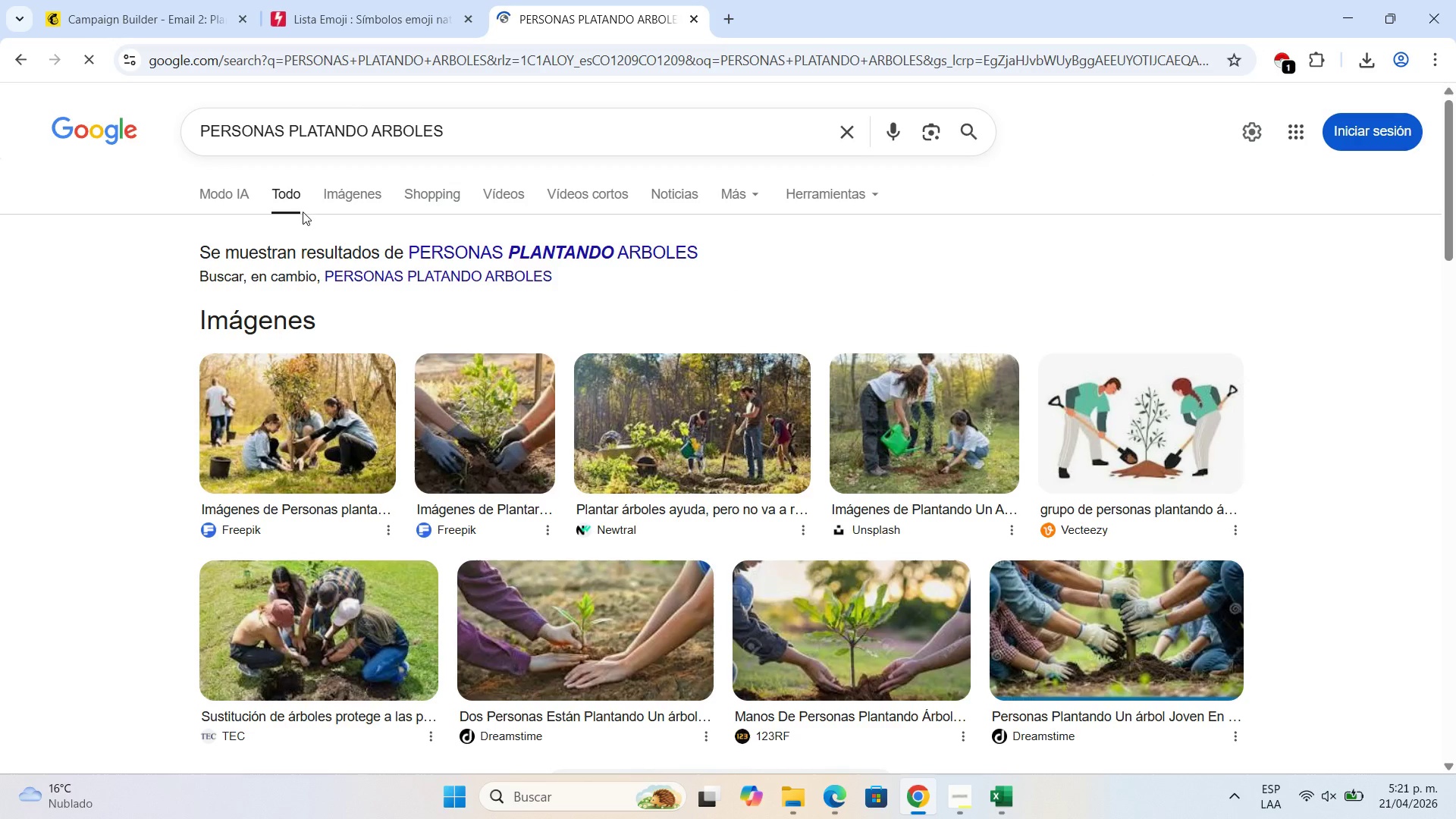 
left_click([329, 189])
 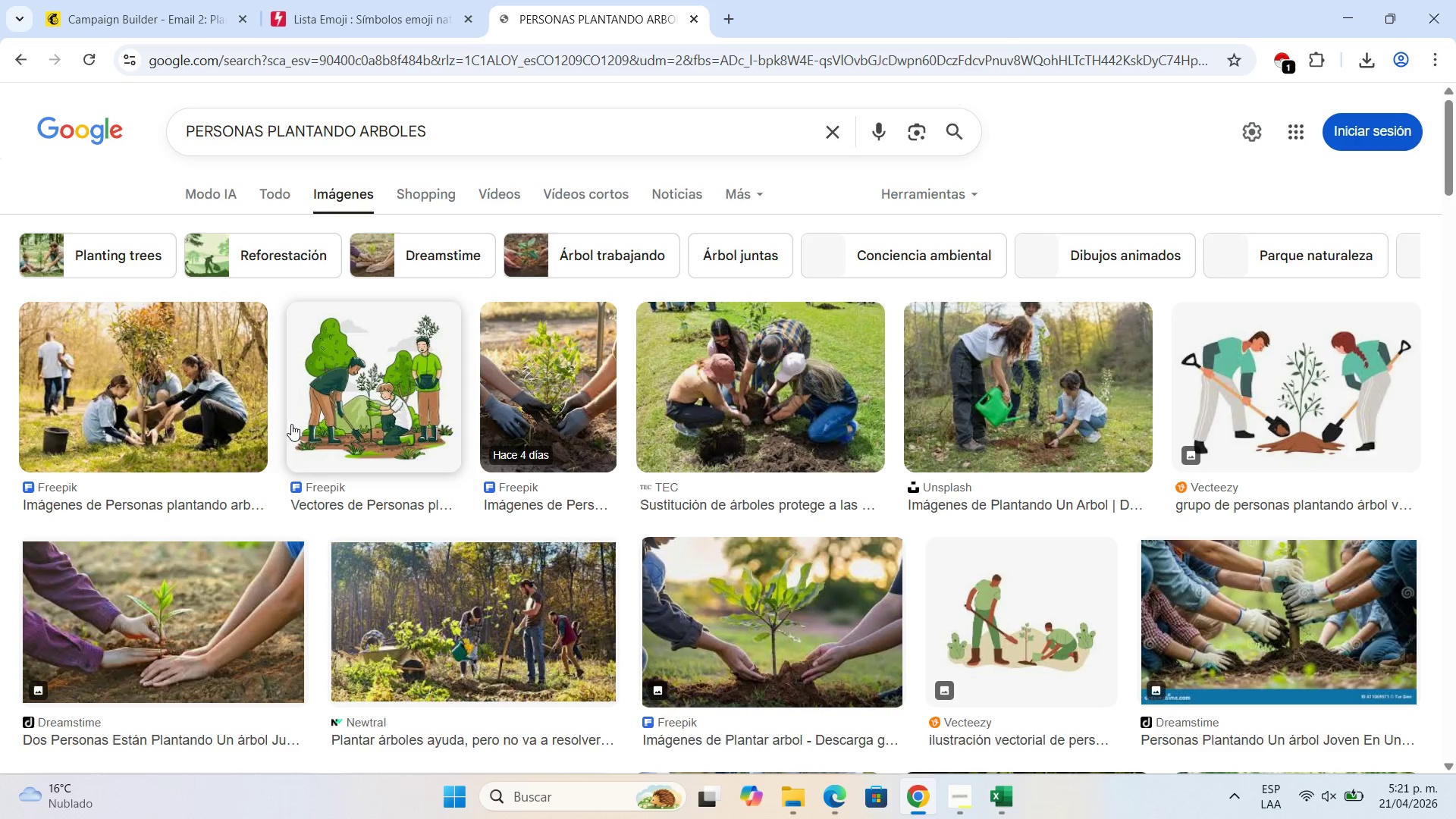 
left_click([191, 403])
 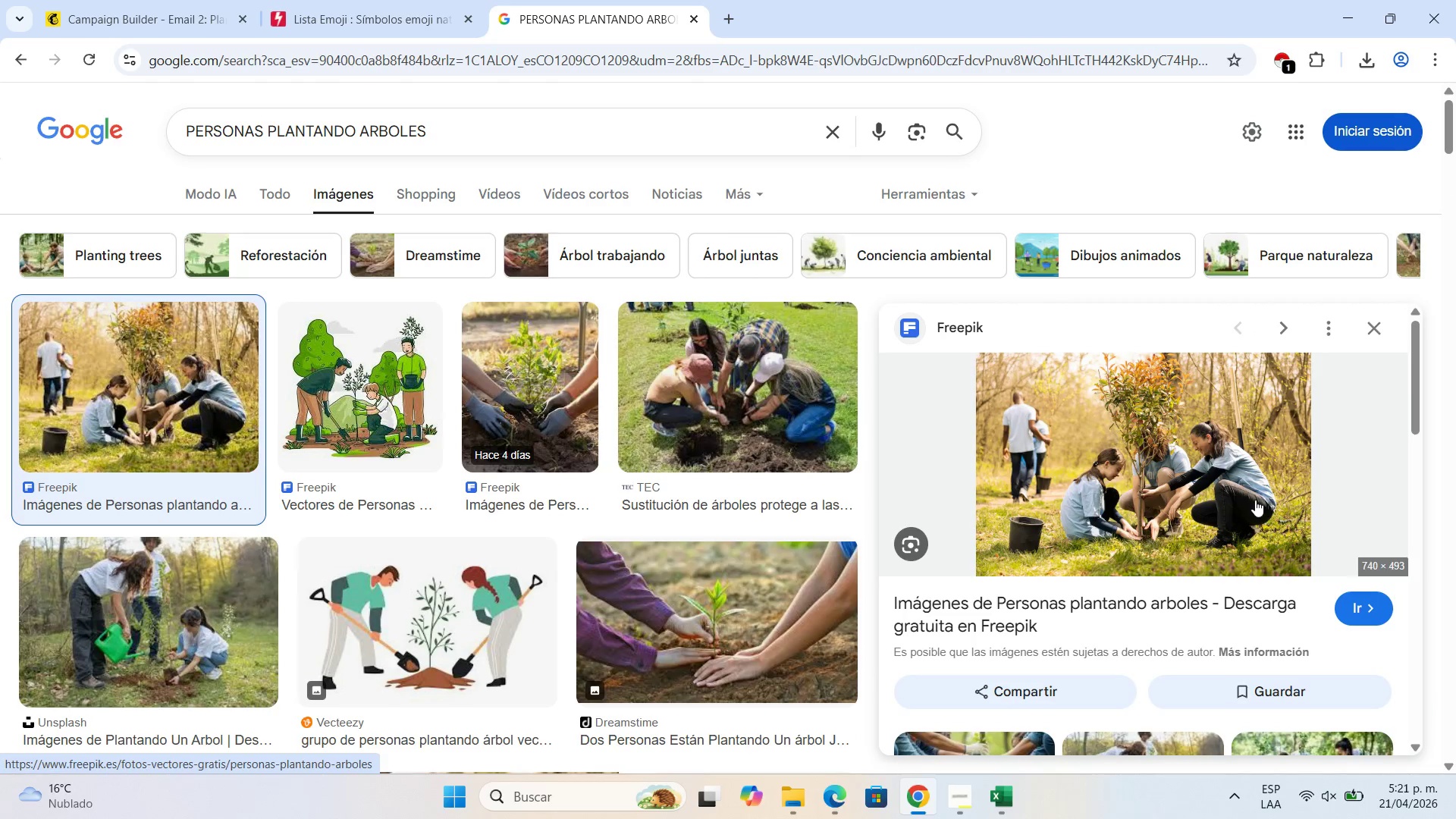 
right_click([1251, 496])
 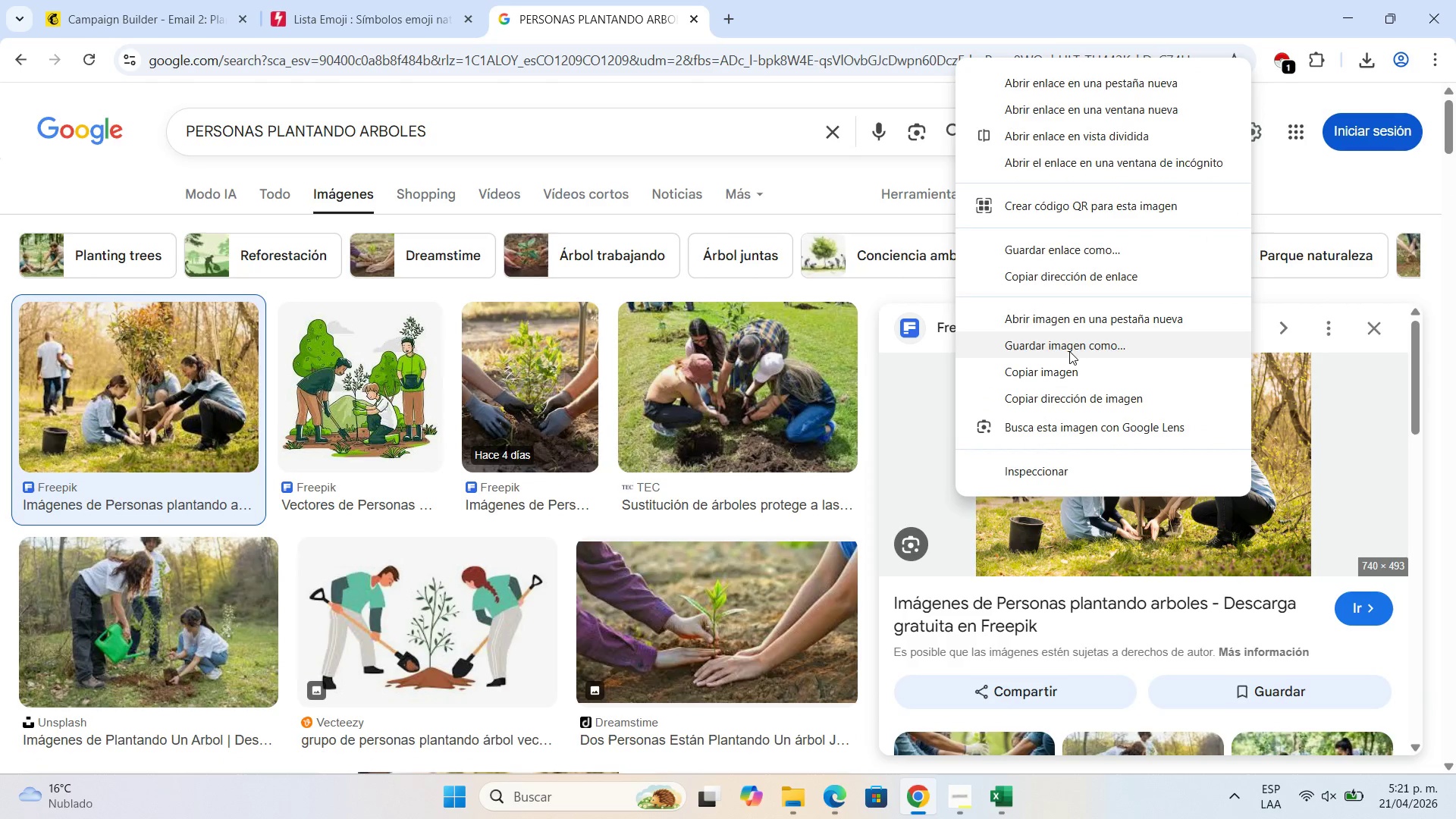 
left_click([1071, 350])
 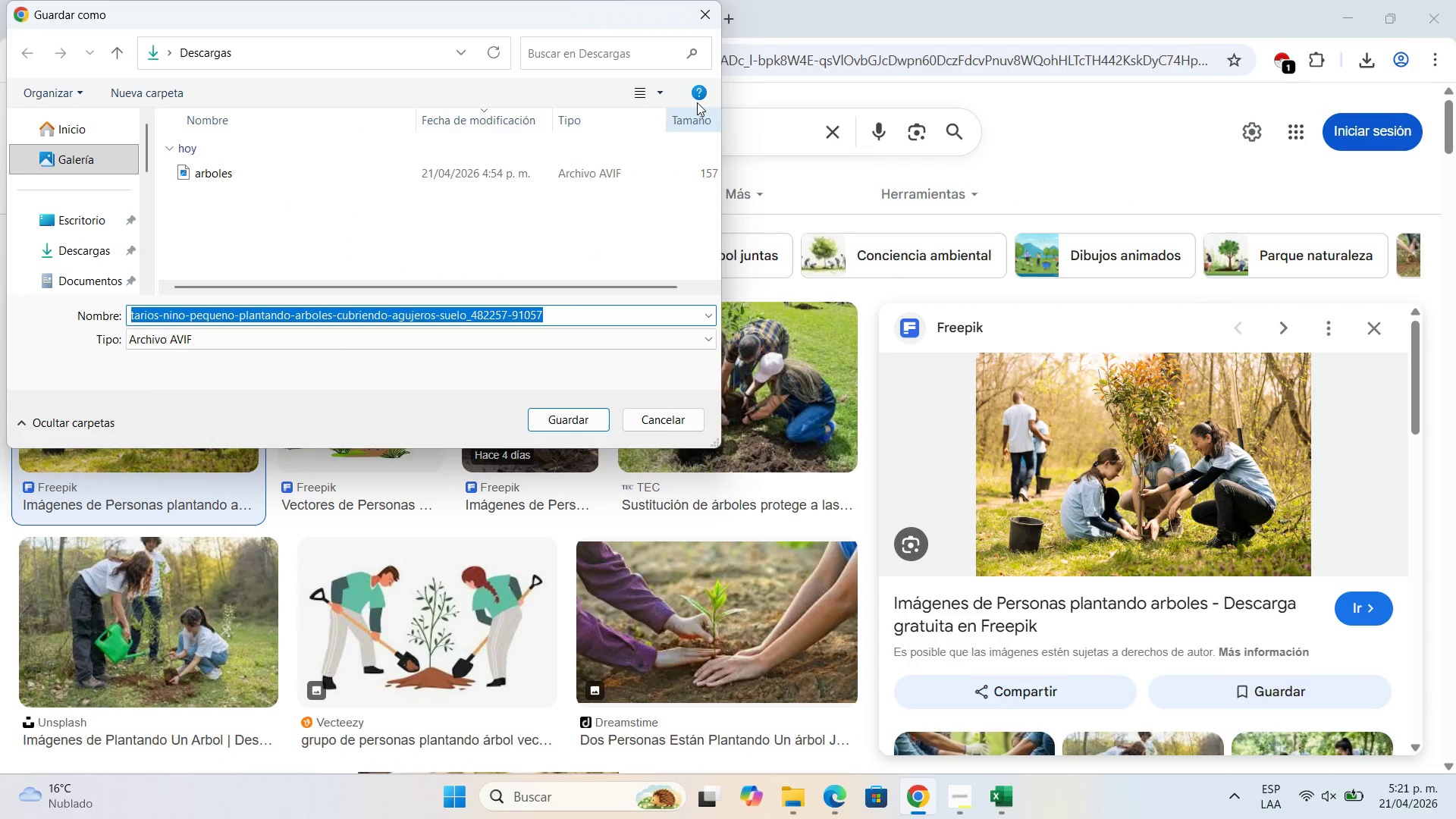 
left_click([701, 27])
 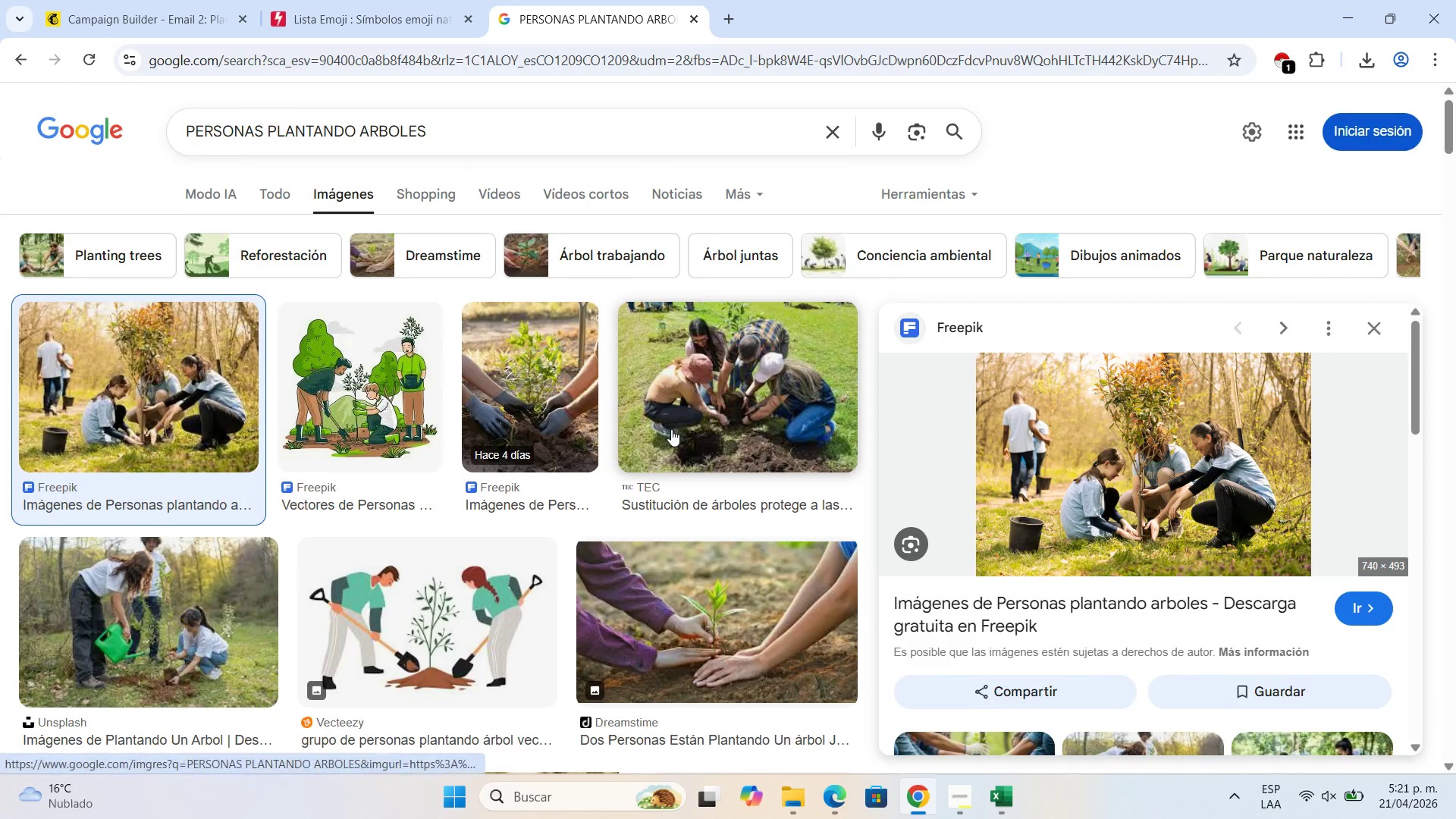 
scroll: coordinate [671, 429], scroll_direction: down, amount: 1.0
 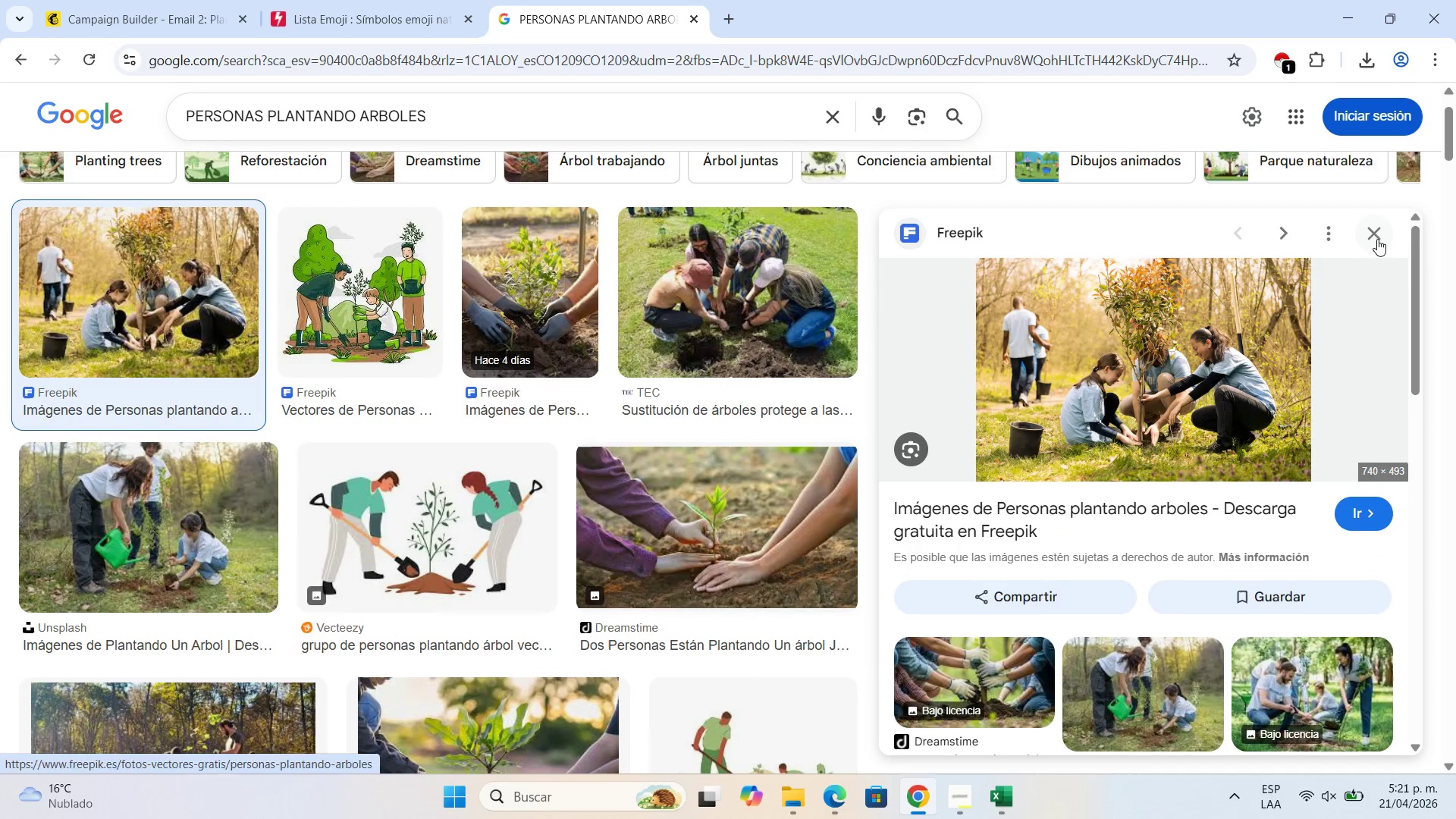 
left_click([1379, 237])
 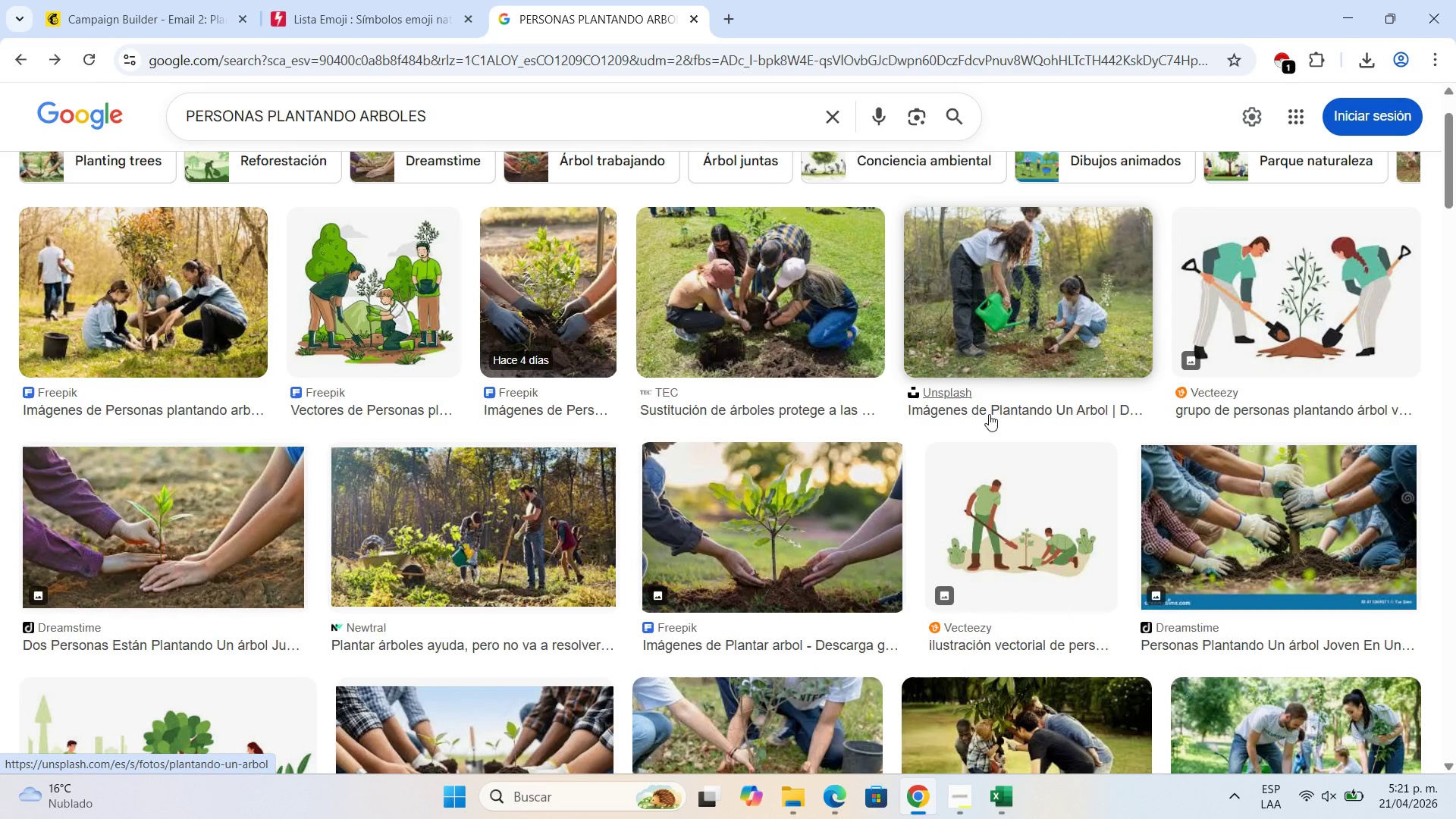 
scroll: coordinate [777, 330], scroll_direction: down, amount: 5.0
 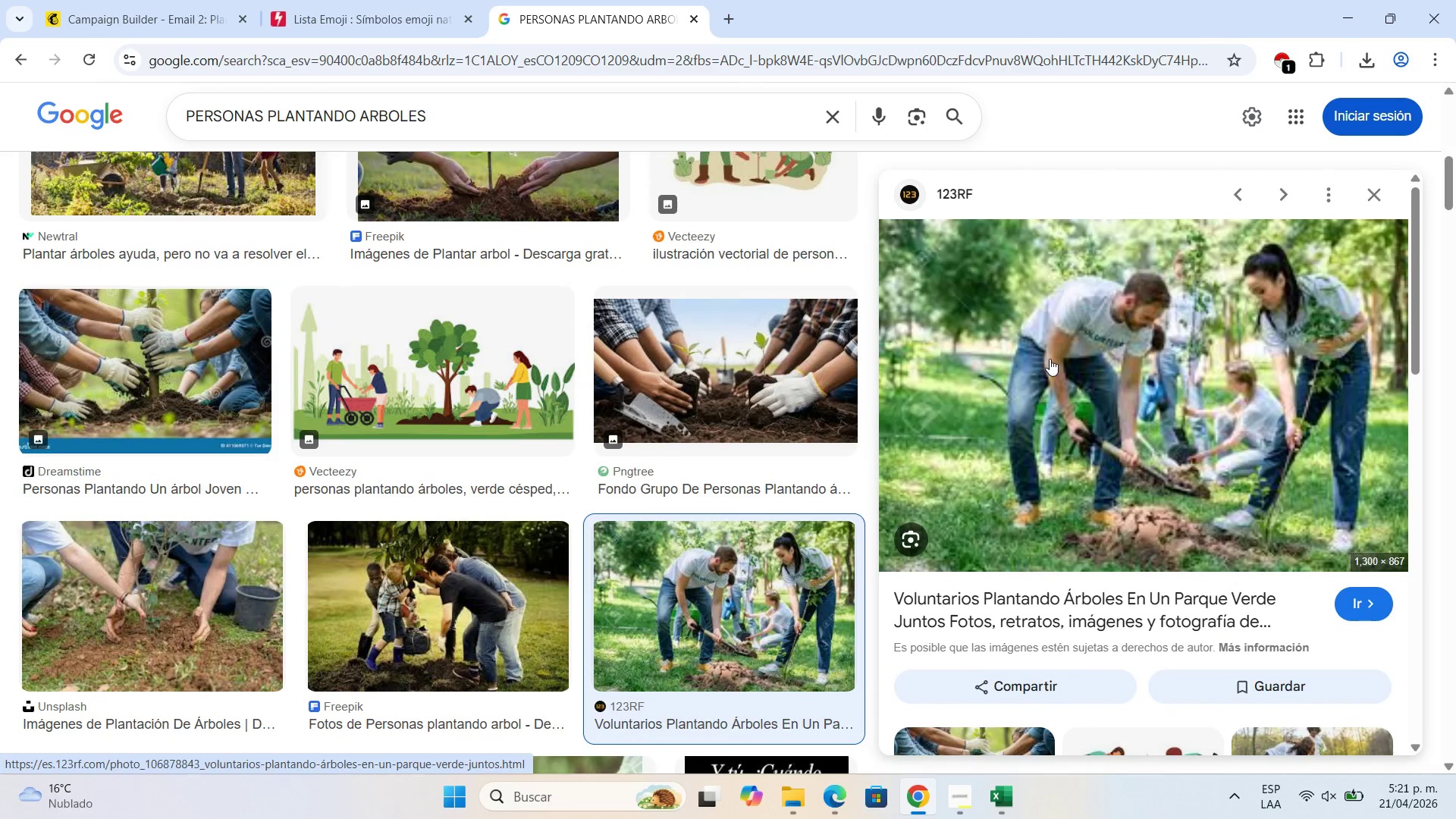 
wait(5.19)
 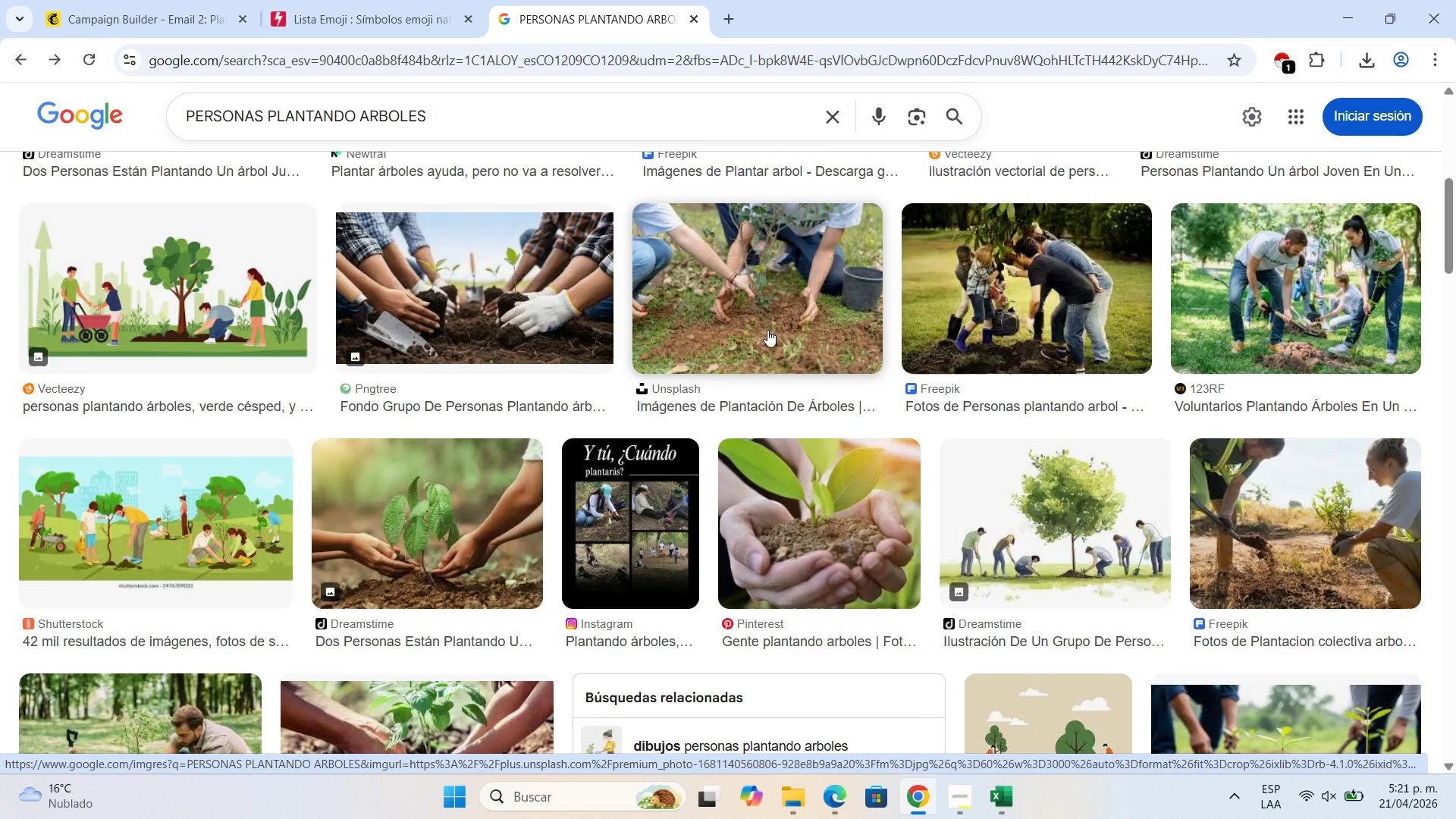 
right_click([1034, 343])
 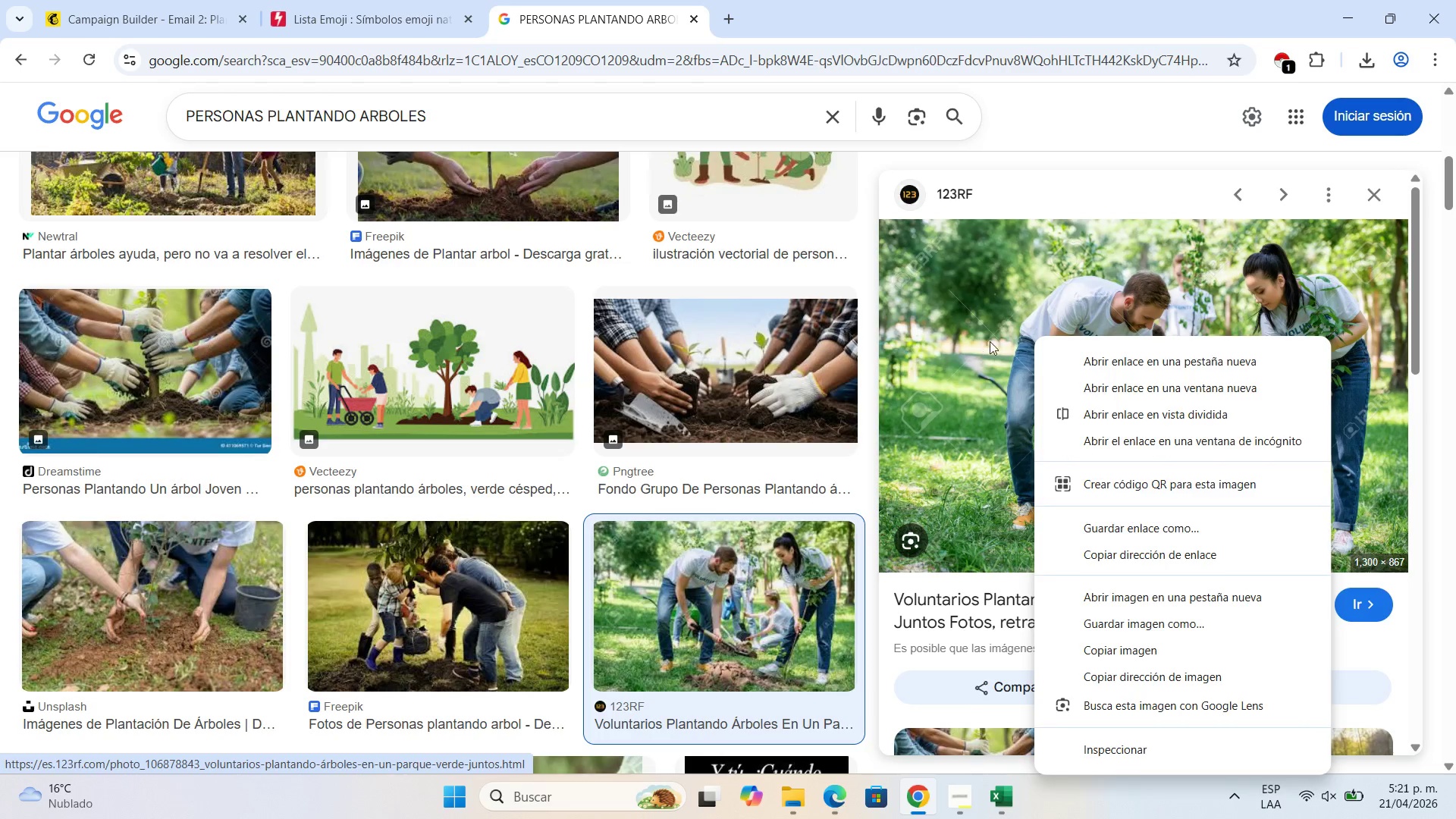 
left_click([993, 338])
 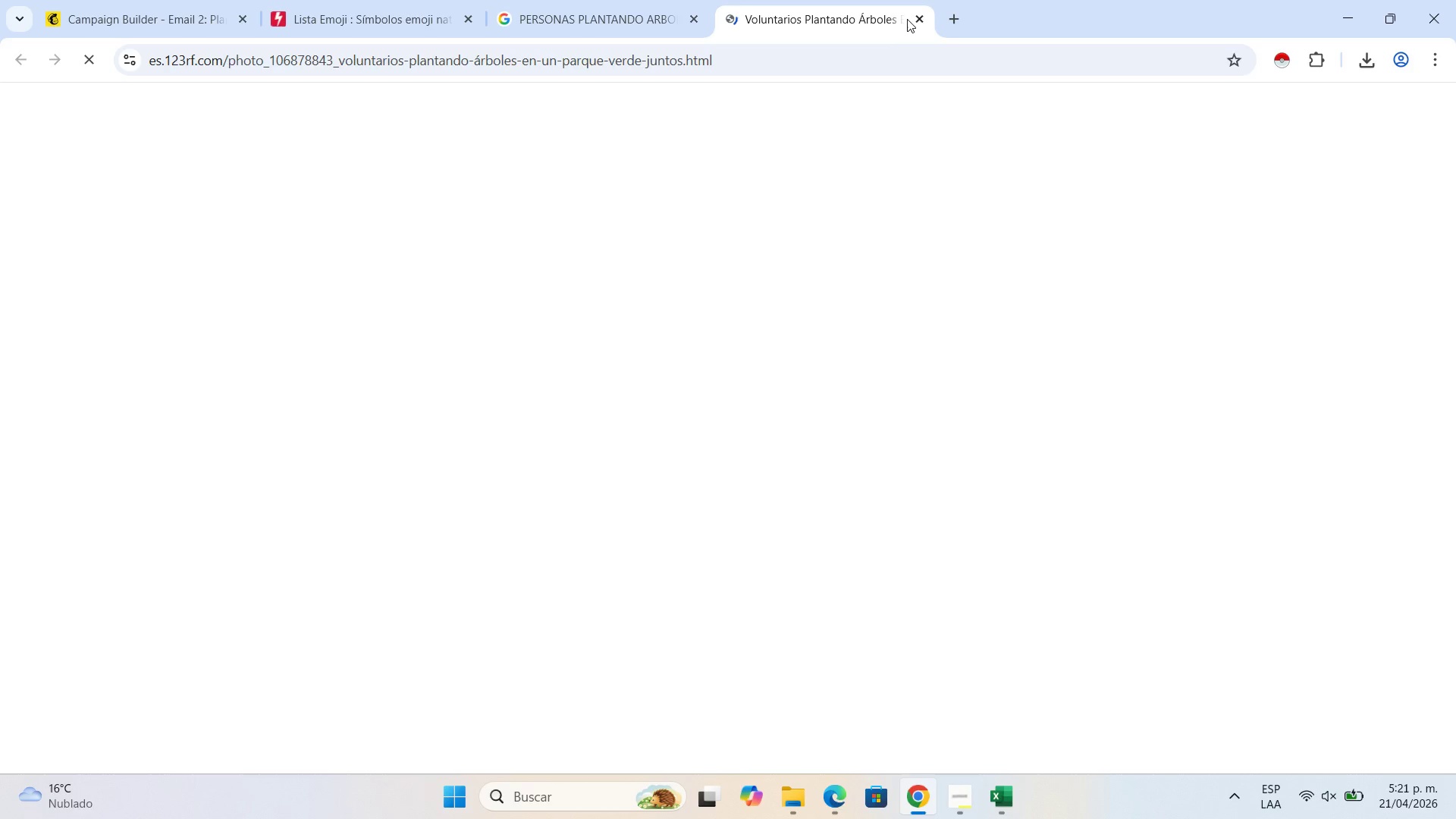 
left_click([915, 17])
 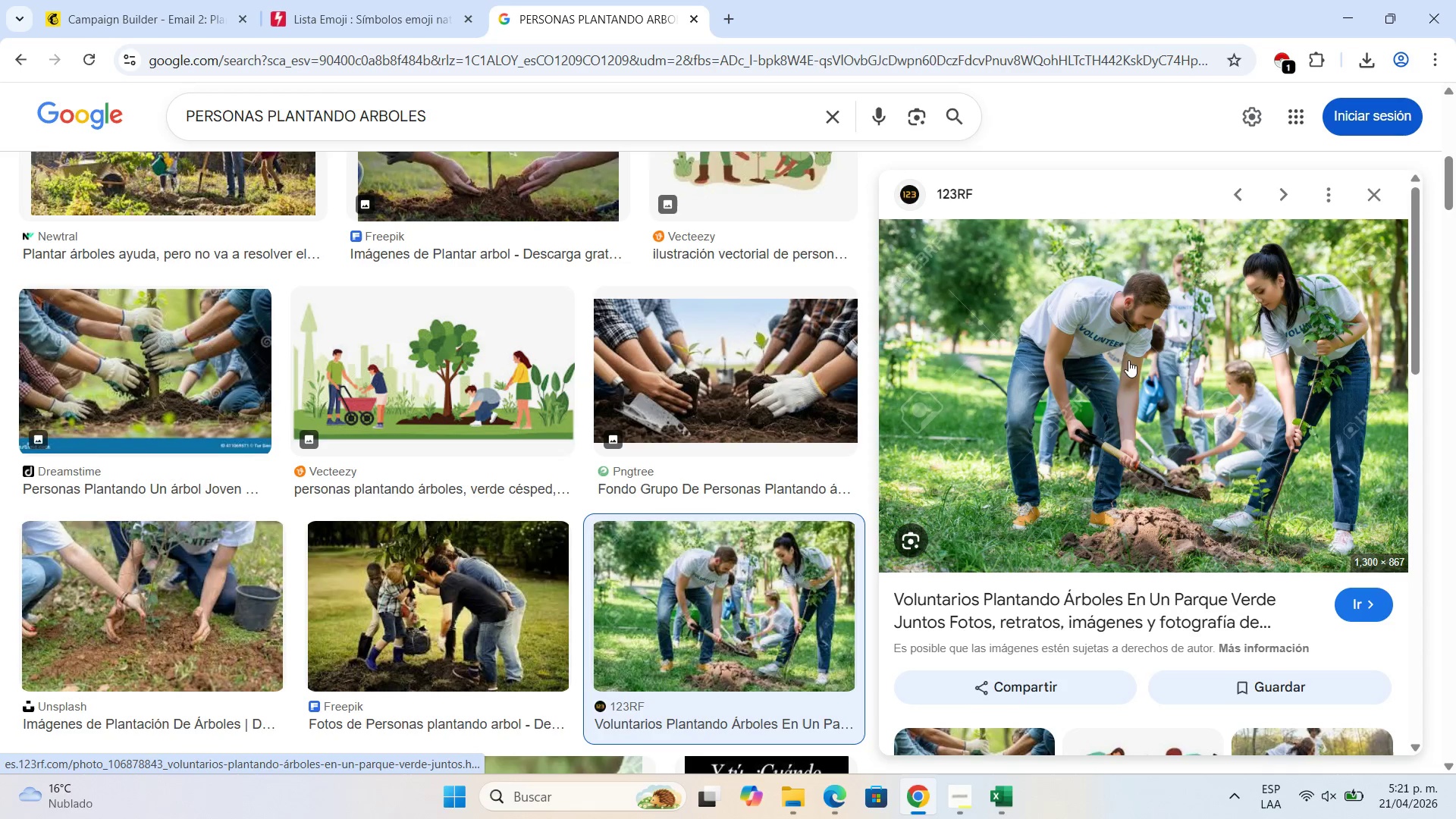 
right_click([1178, 348])
 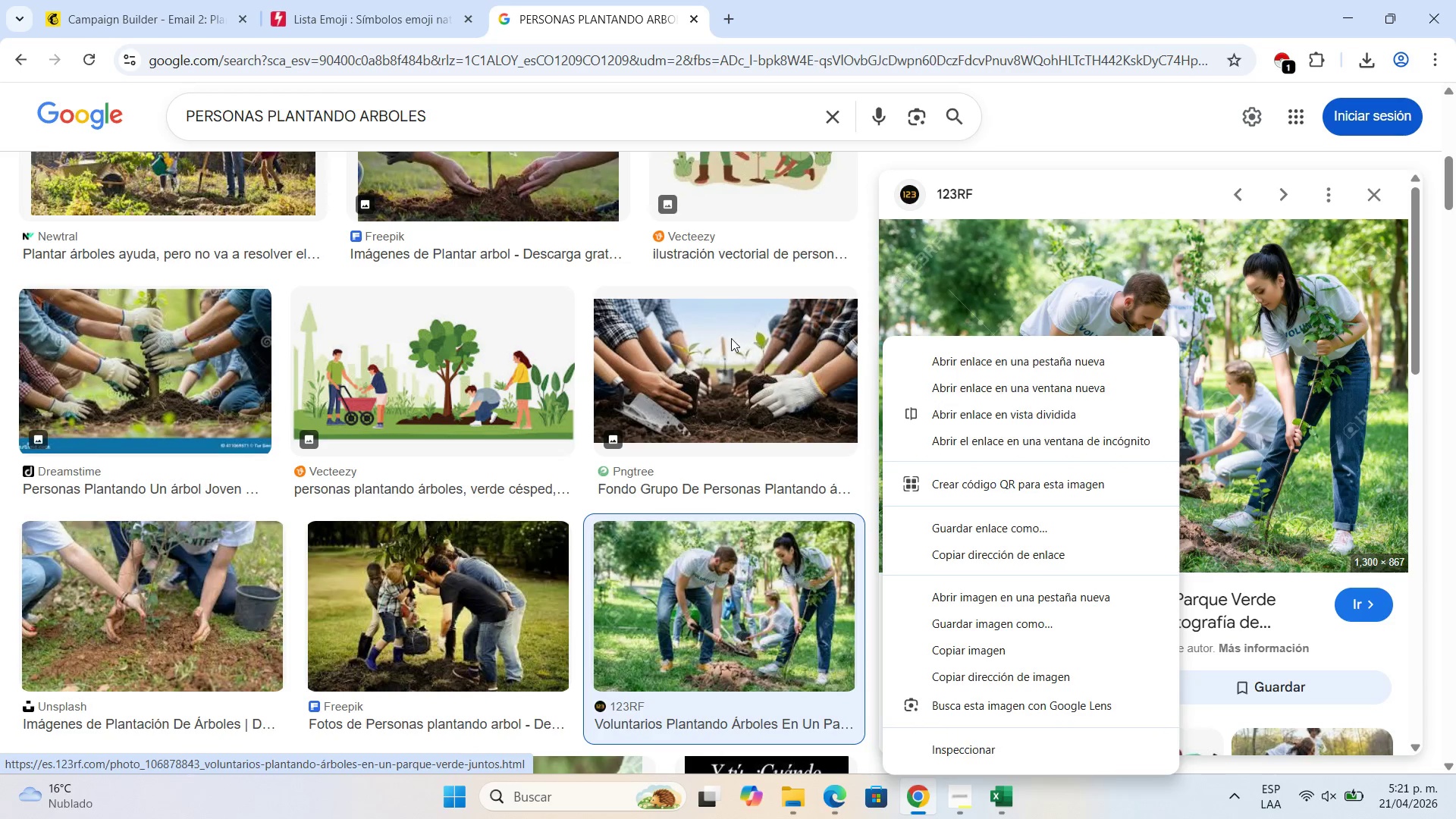 
scroll: coordinate [730, 338], scroll_direction: up, amount: 8.0
 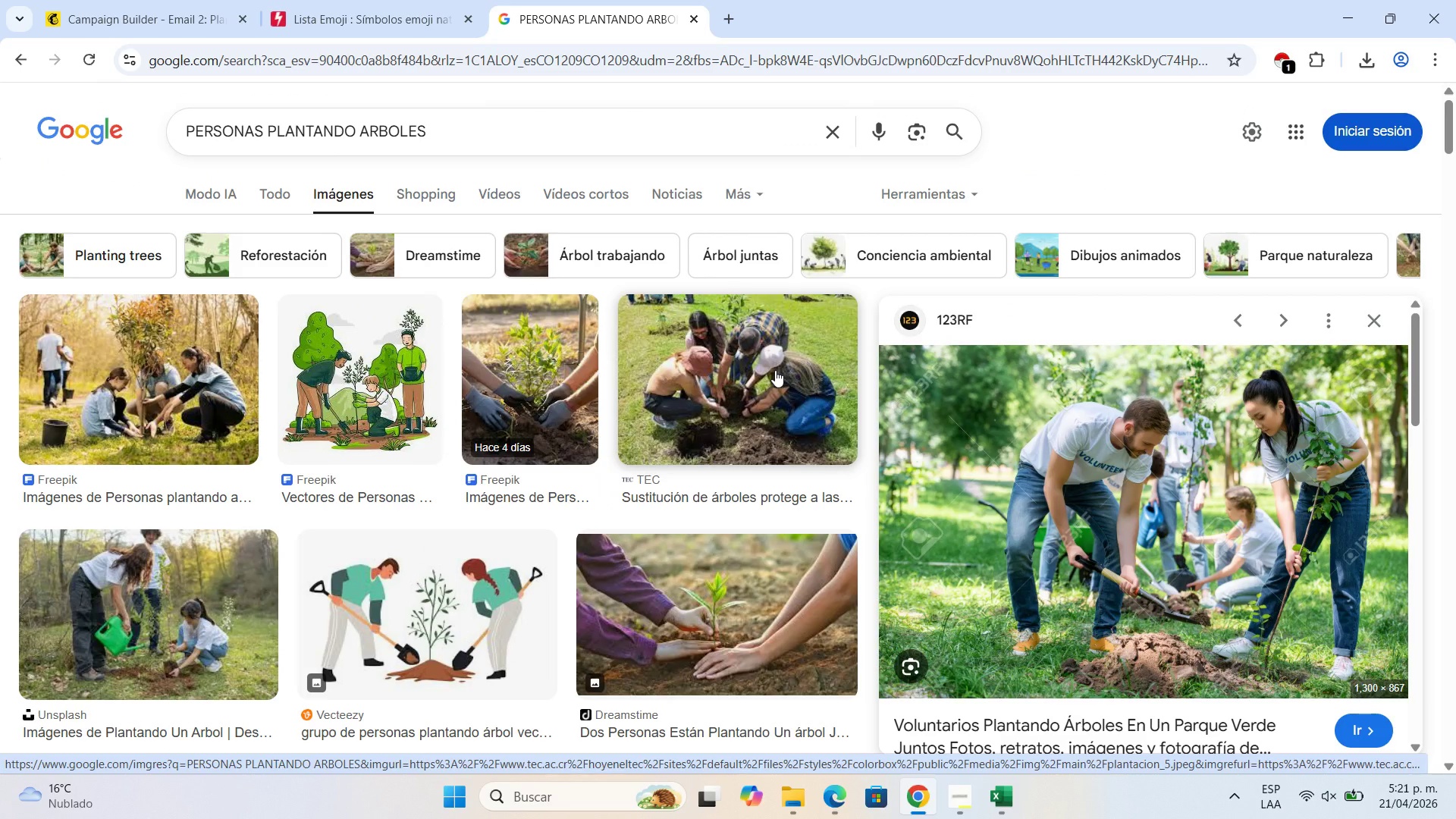 
left_click([775, 370])
 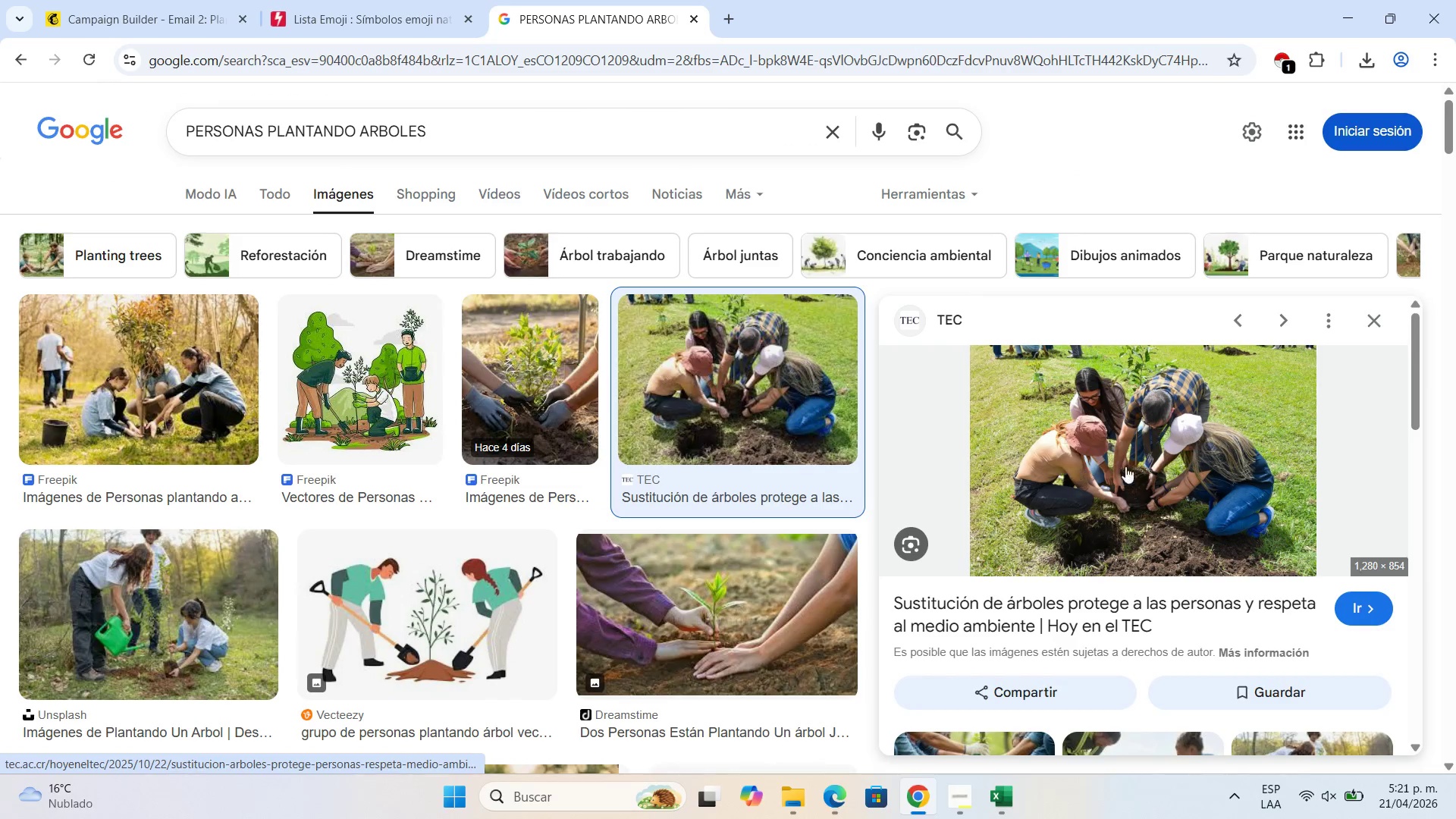 
right_click([1156, 462])
 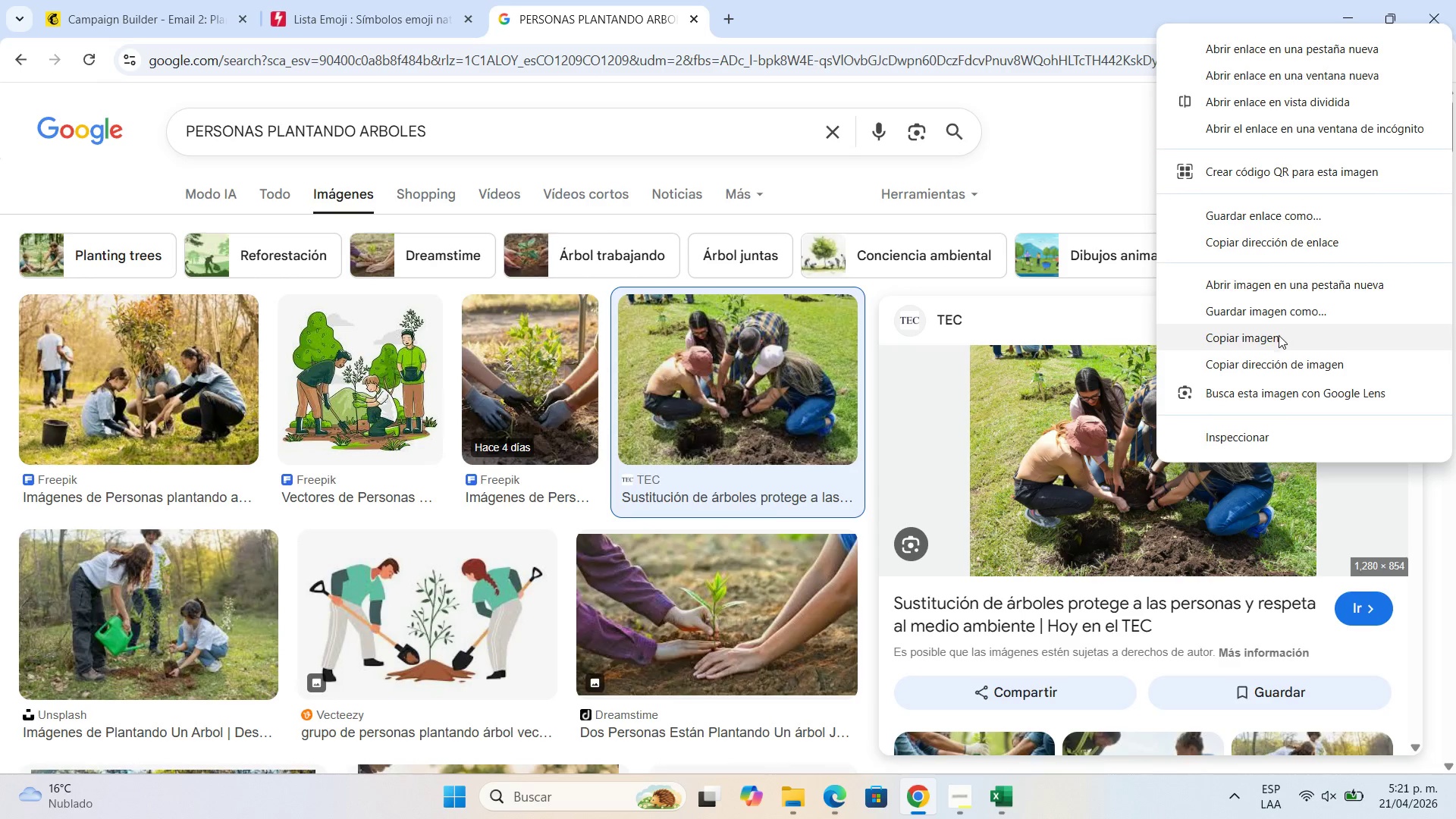 
left_click([1288, 316])
 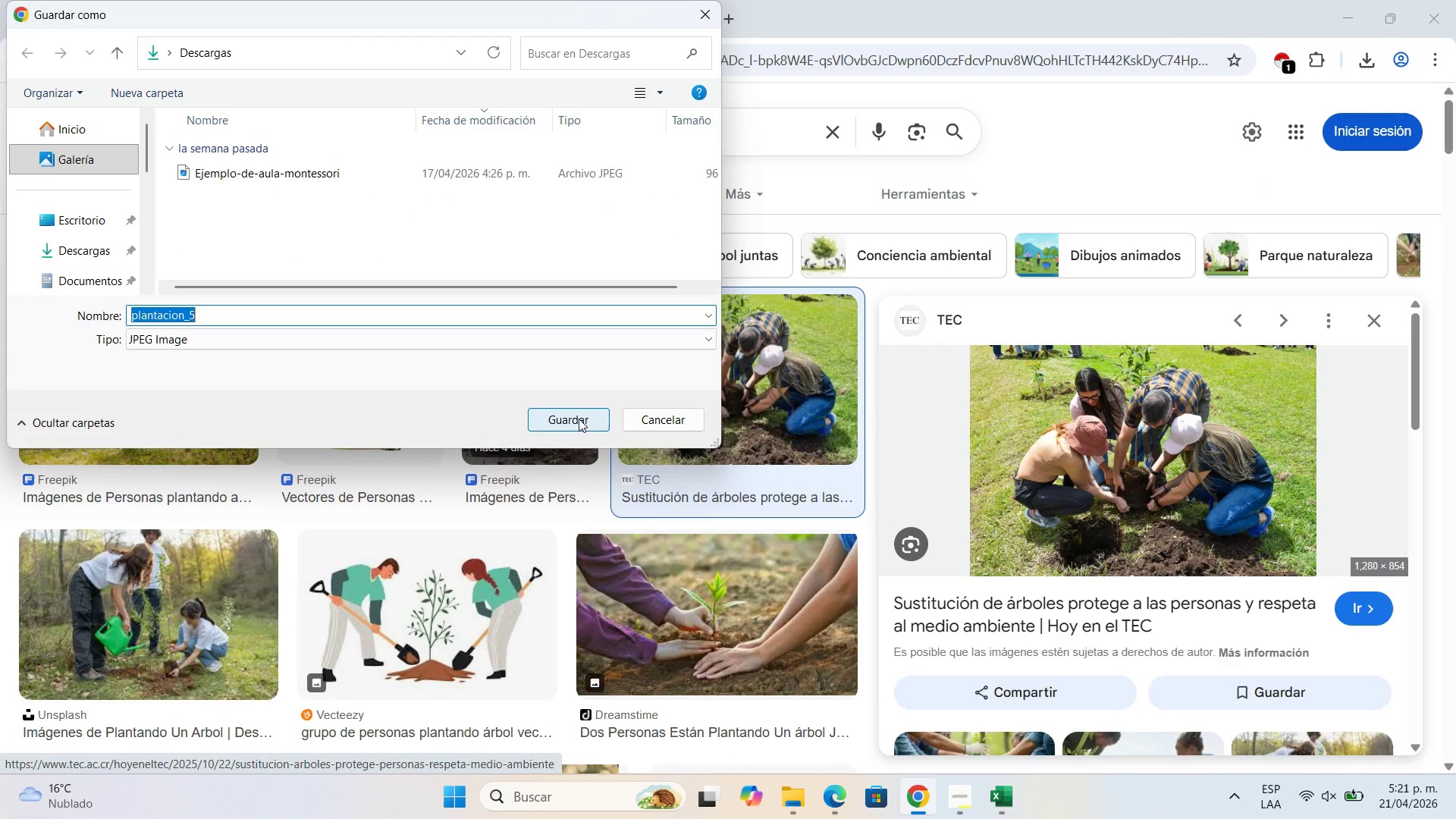 
left_click([99, 247])
 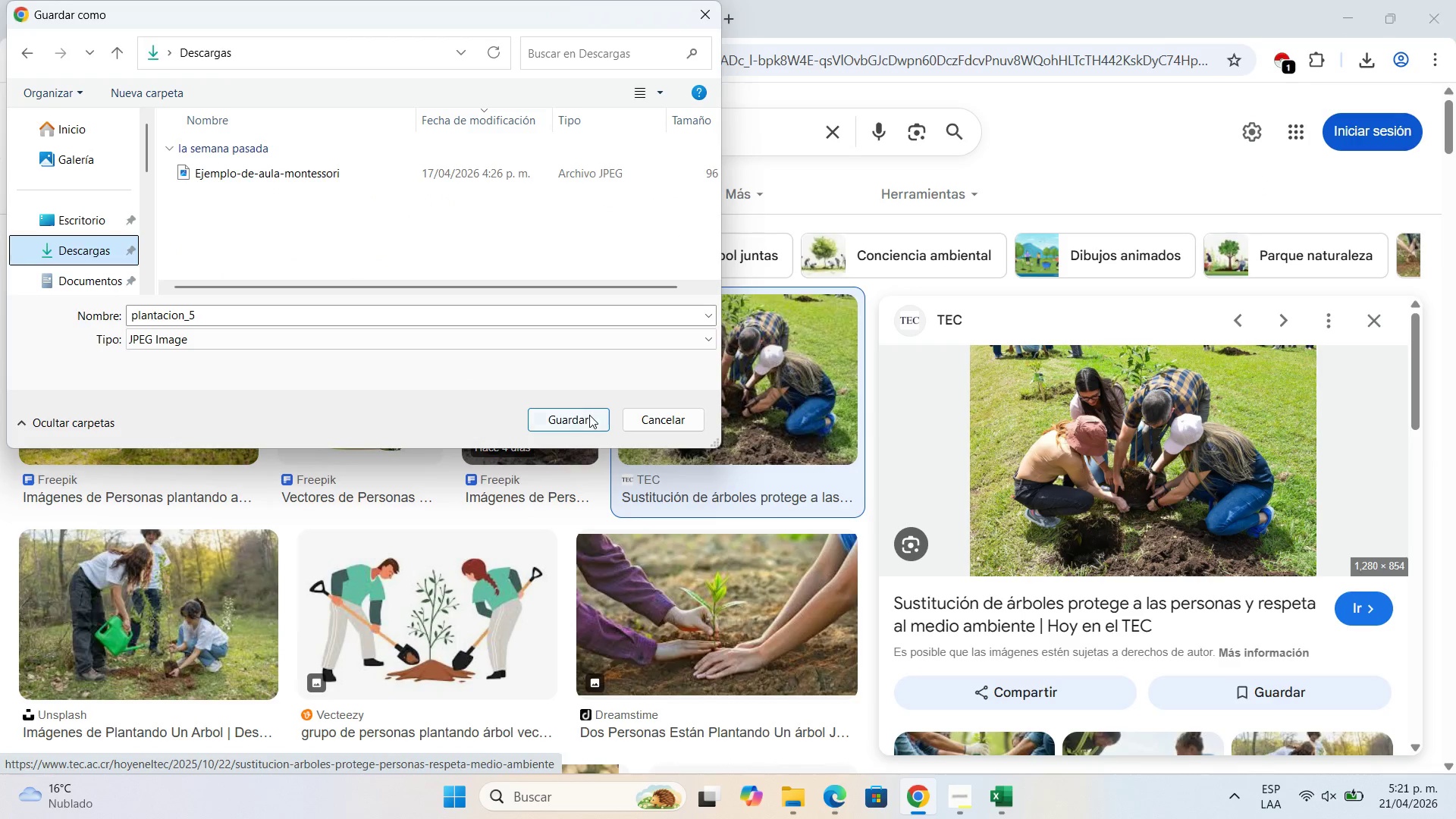 
left_click([590, 415])
 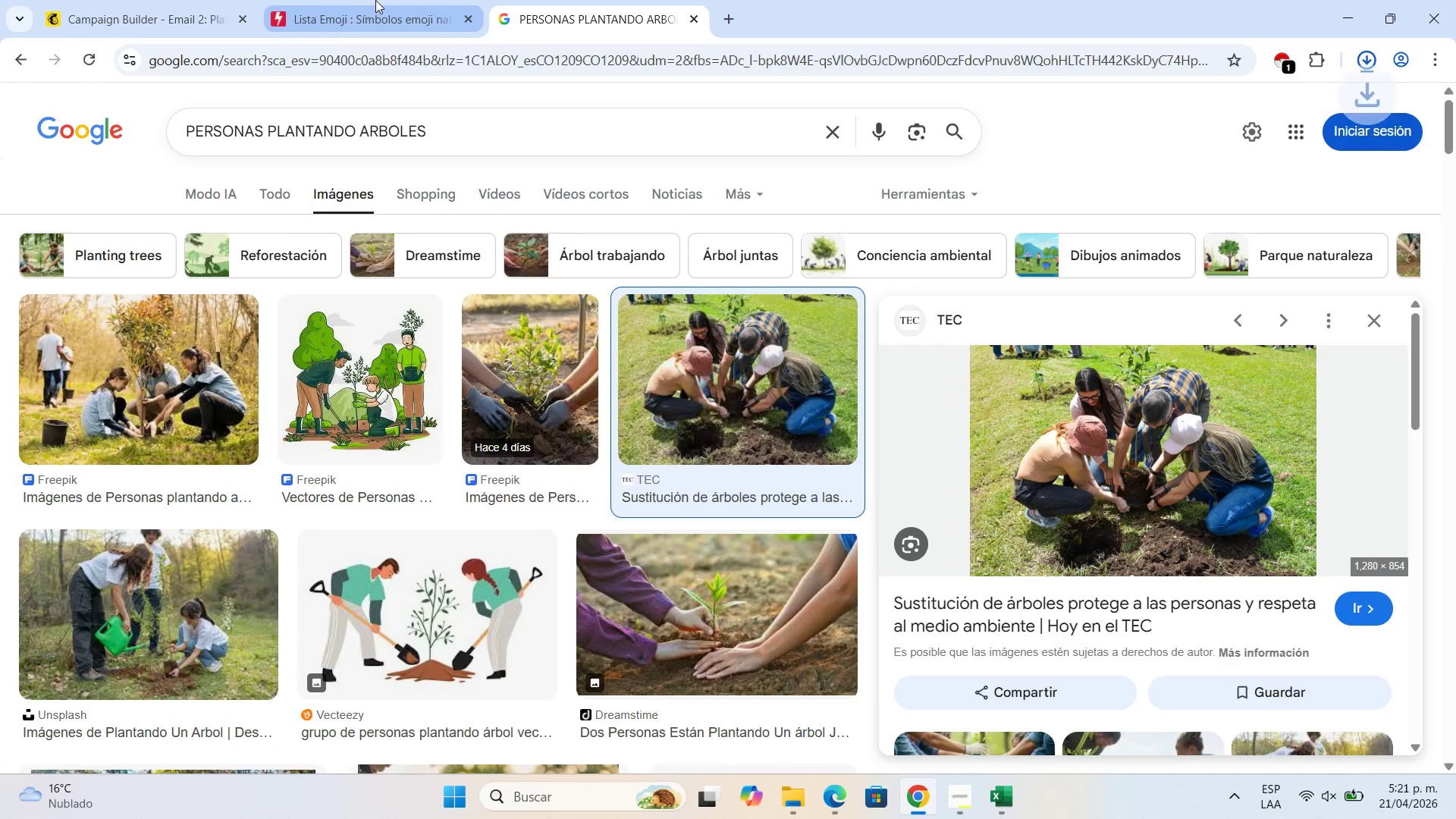 
left_click([375, 0])
 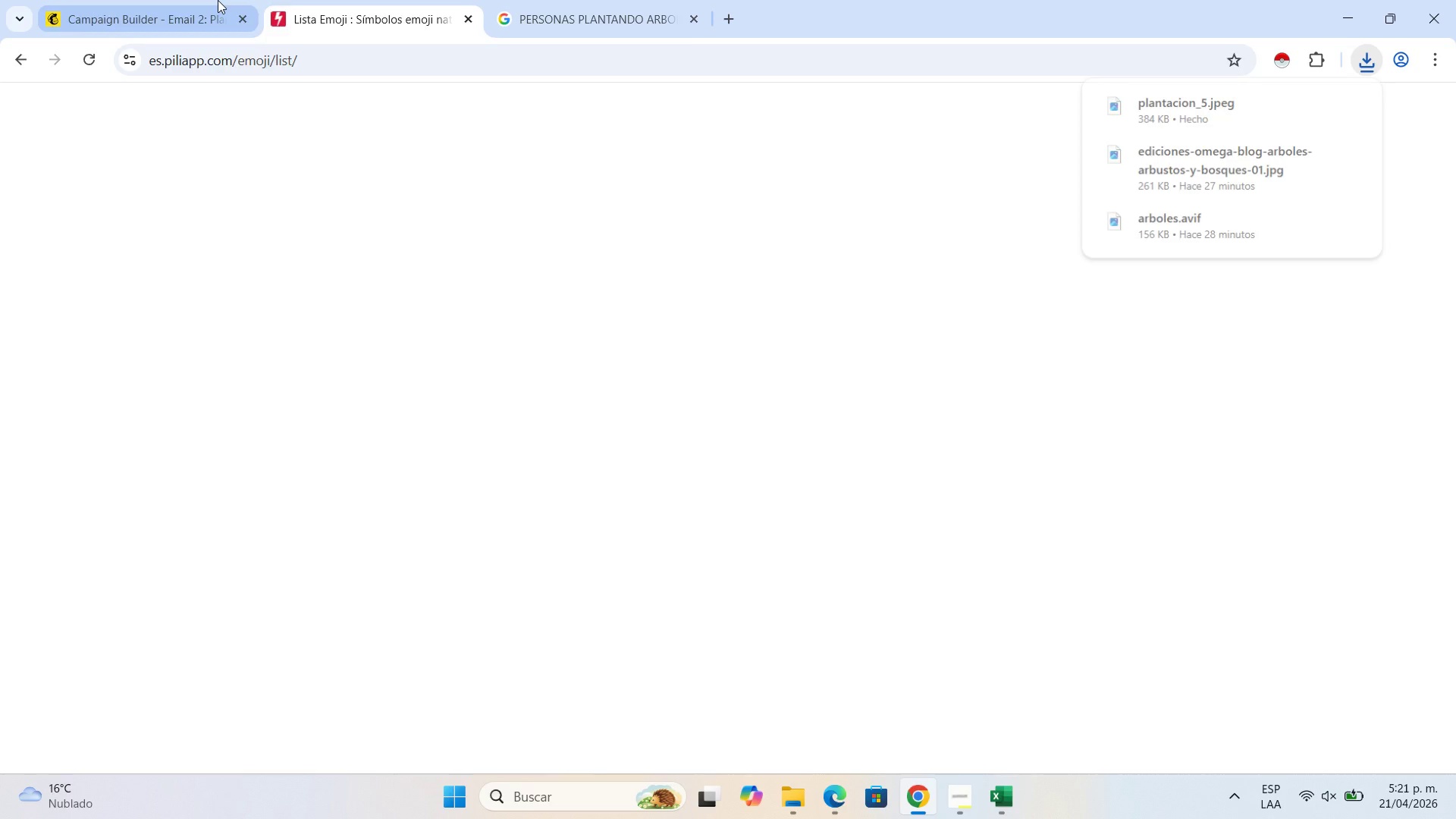 
left_click([218, 0])
 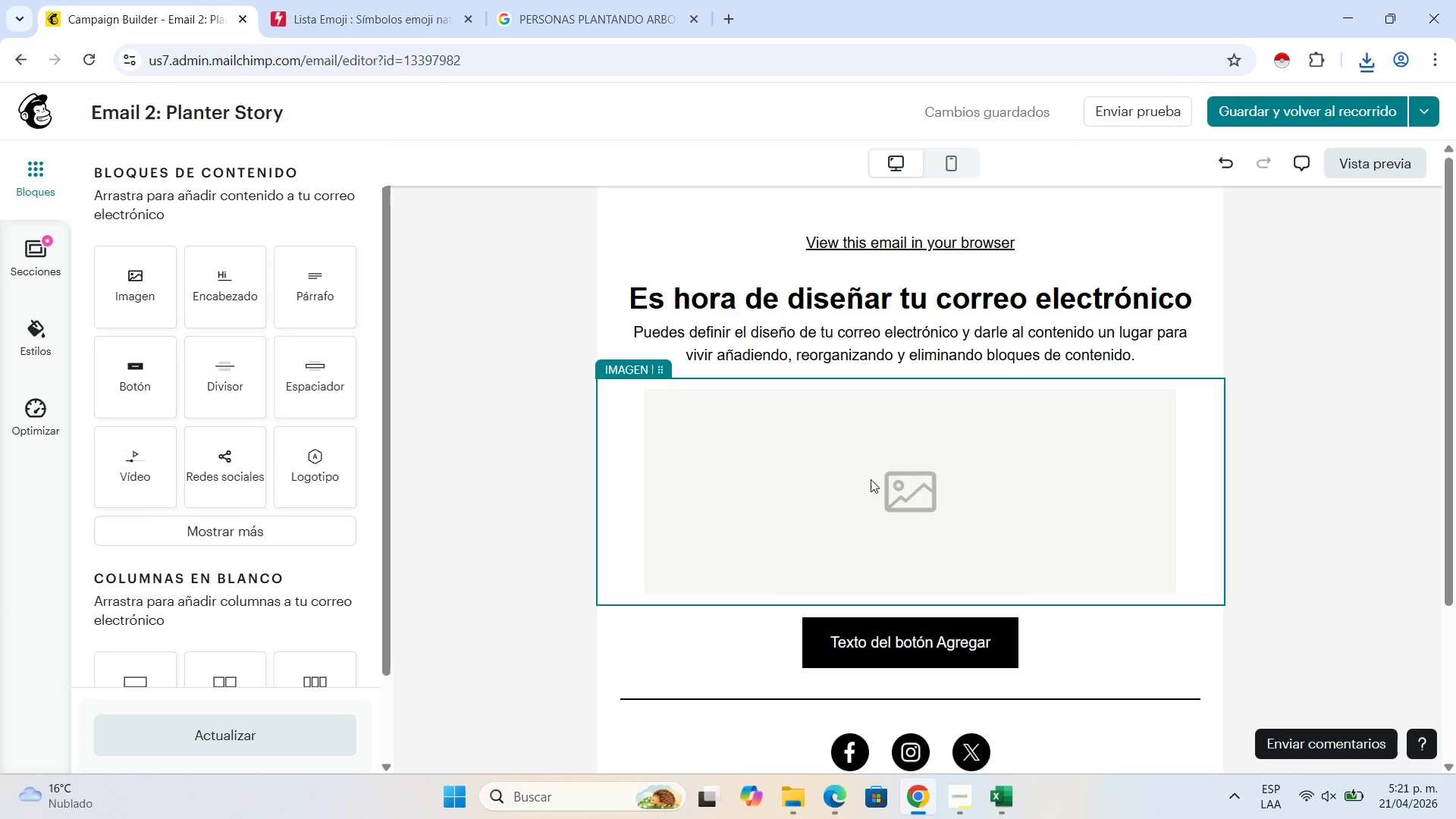 
left_click([871, 479])
 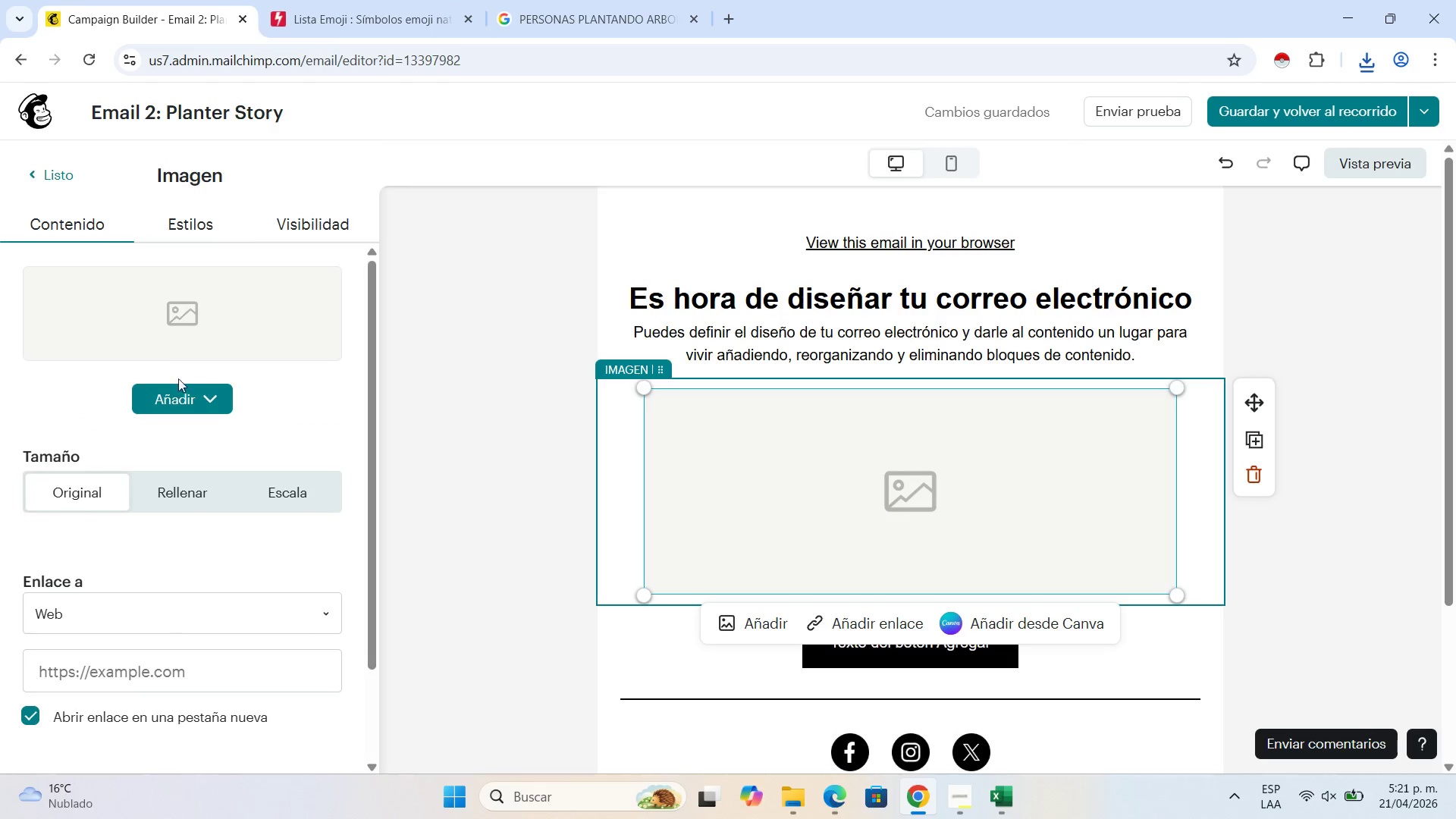 
left_click([196, 388])
 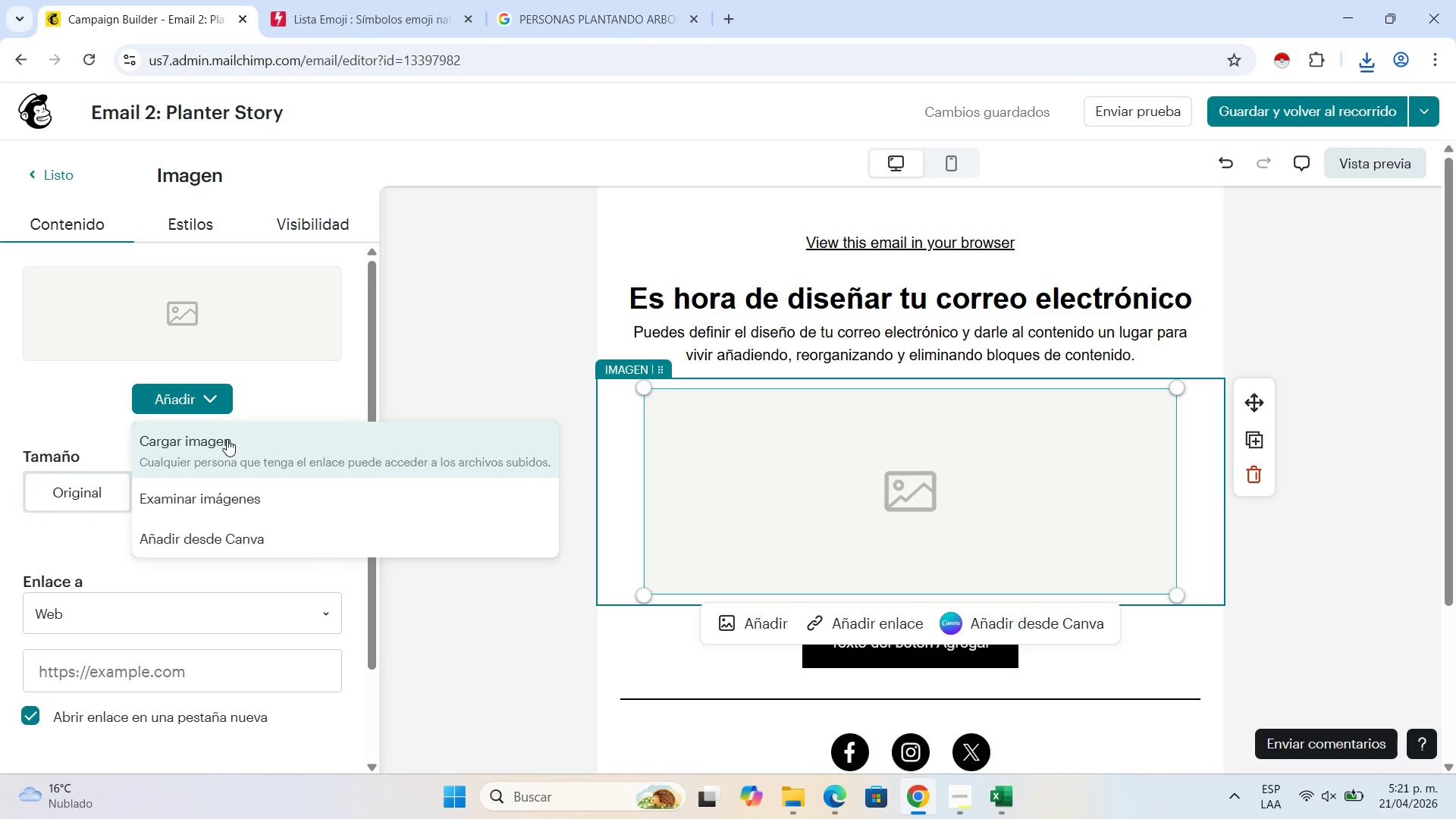 
left_click([227, 439])
 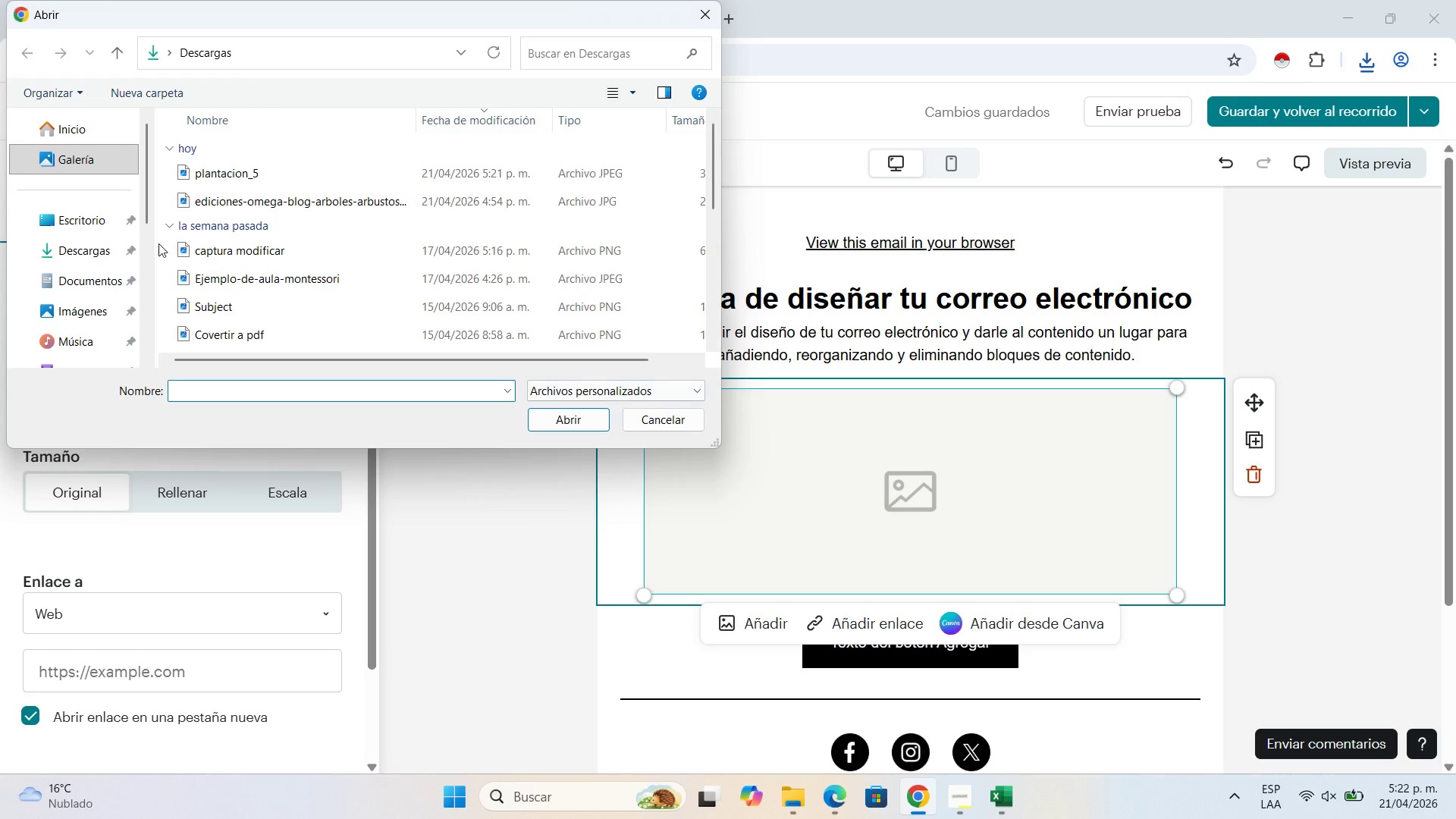 
double_click([254, 174])
 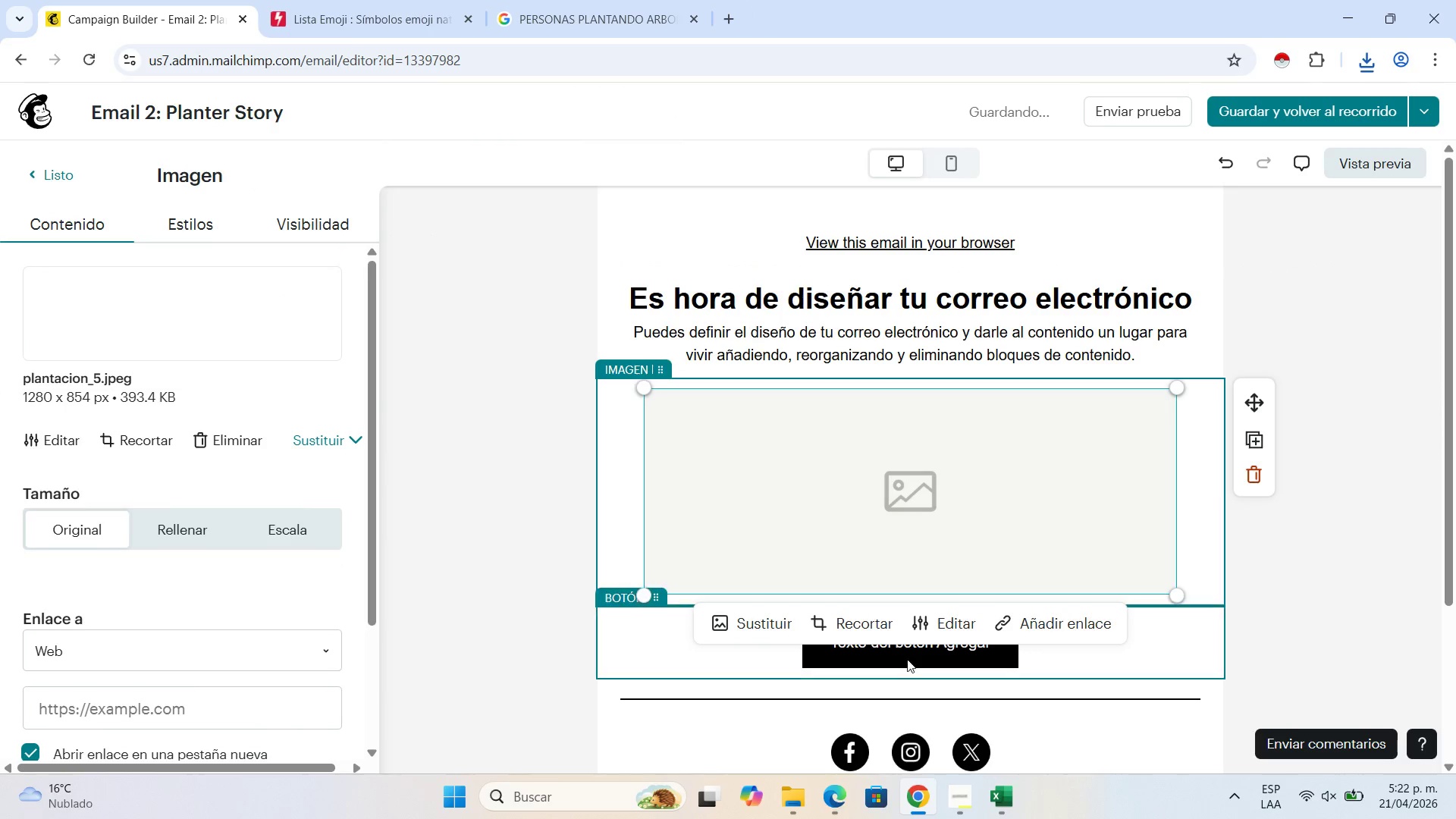 
wait(5.45)
 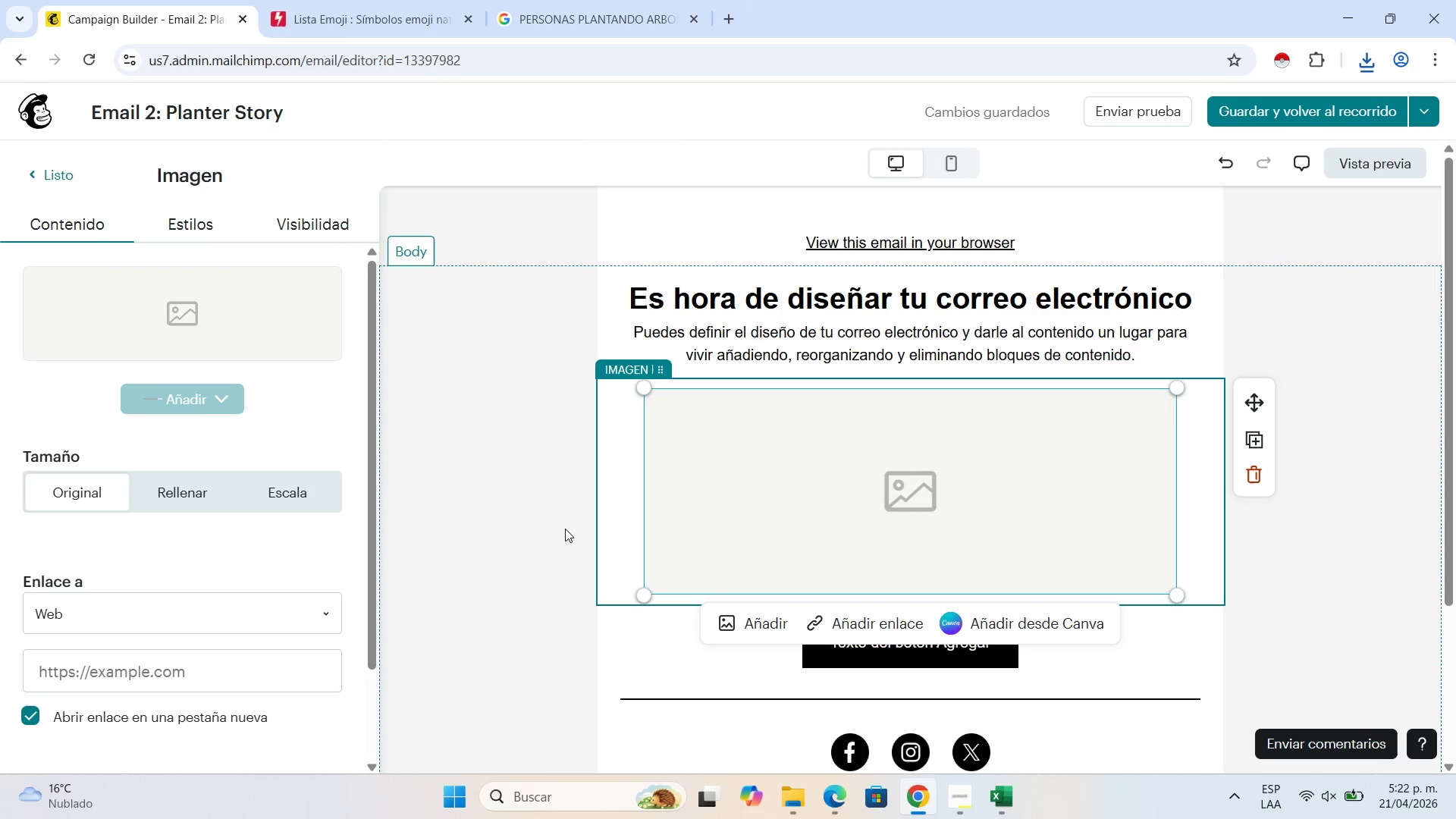 
scroll: coordinate [1065, 581], scroll_direction: down, amount: 1.0
 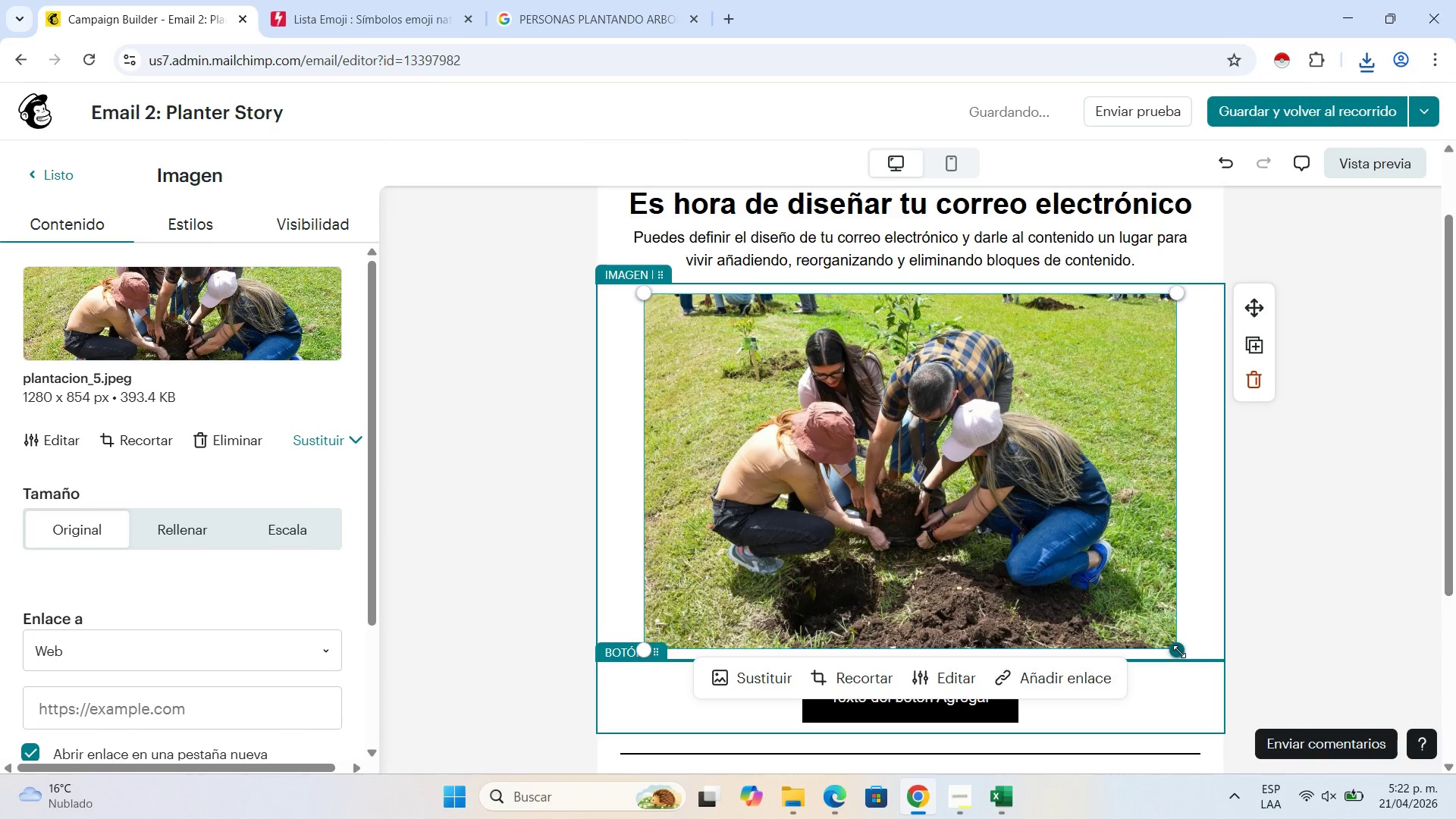 
left_click_drag(start_coordinate=[1179, 651], to_coordinate=[1059, 405])
 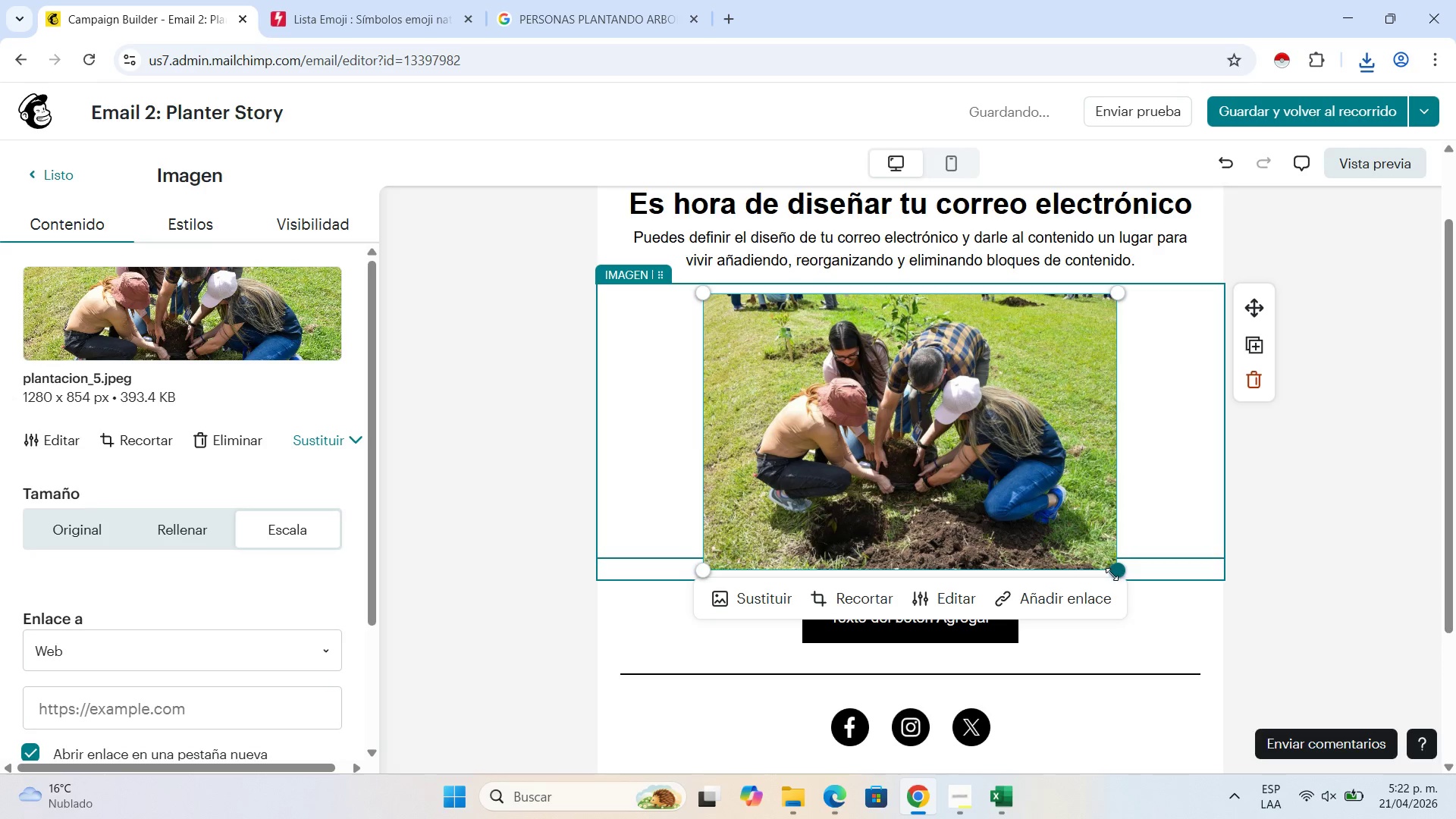 
left_click_drag(start_coordinate=[1112, 573], to_coordinate=[1058, 556])
 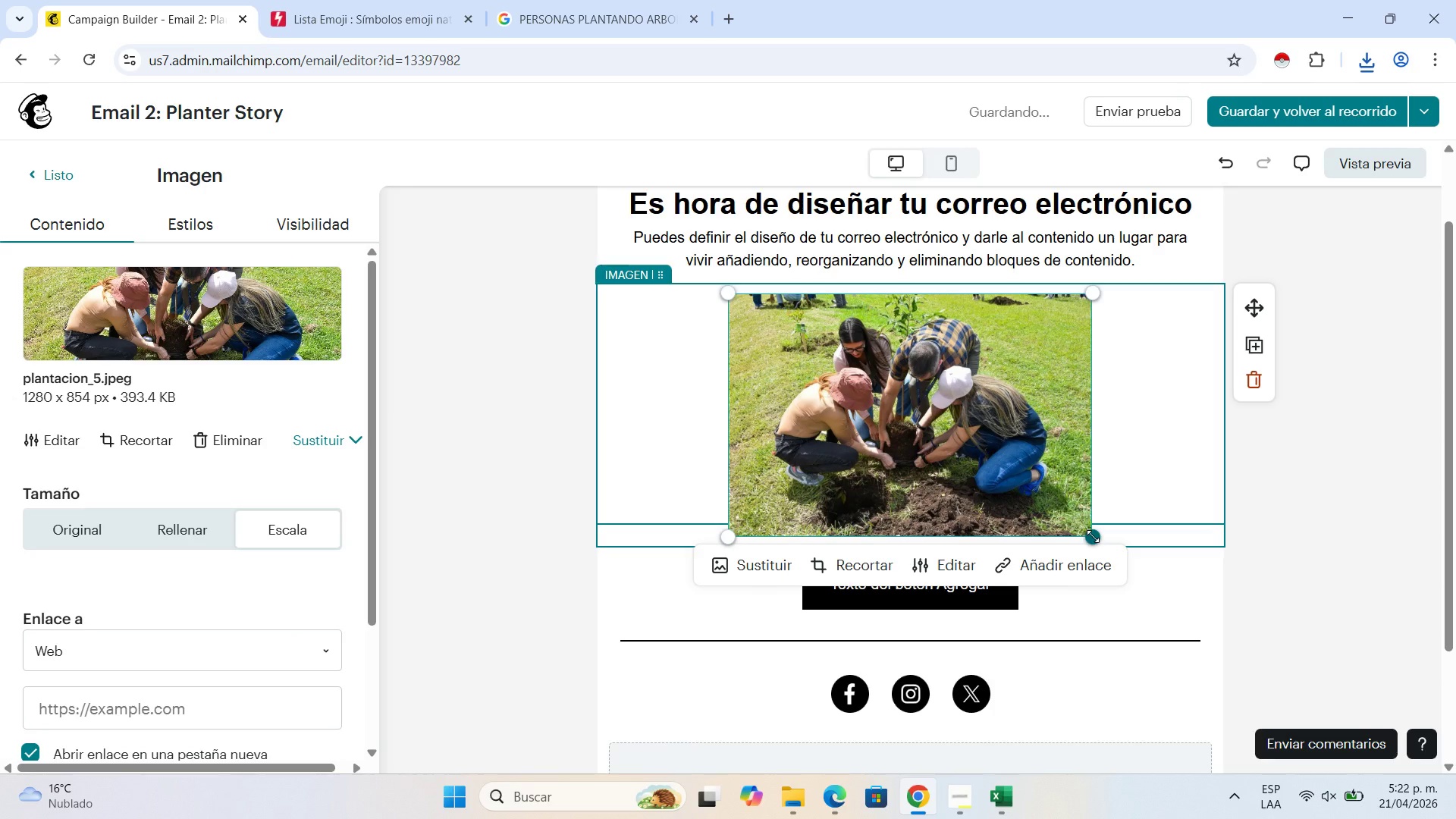 
left_click_drag(start_coordinate=[1093, 536], to_coordinate=[1120, 583])
 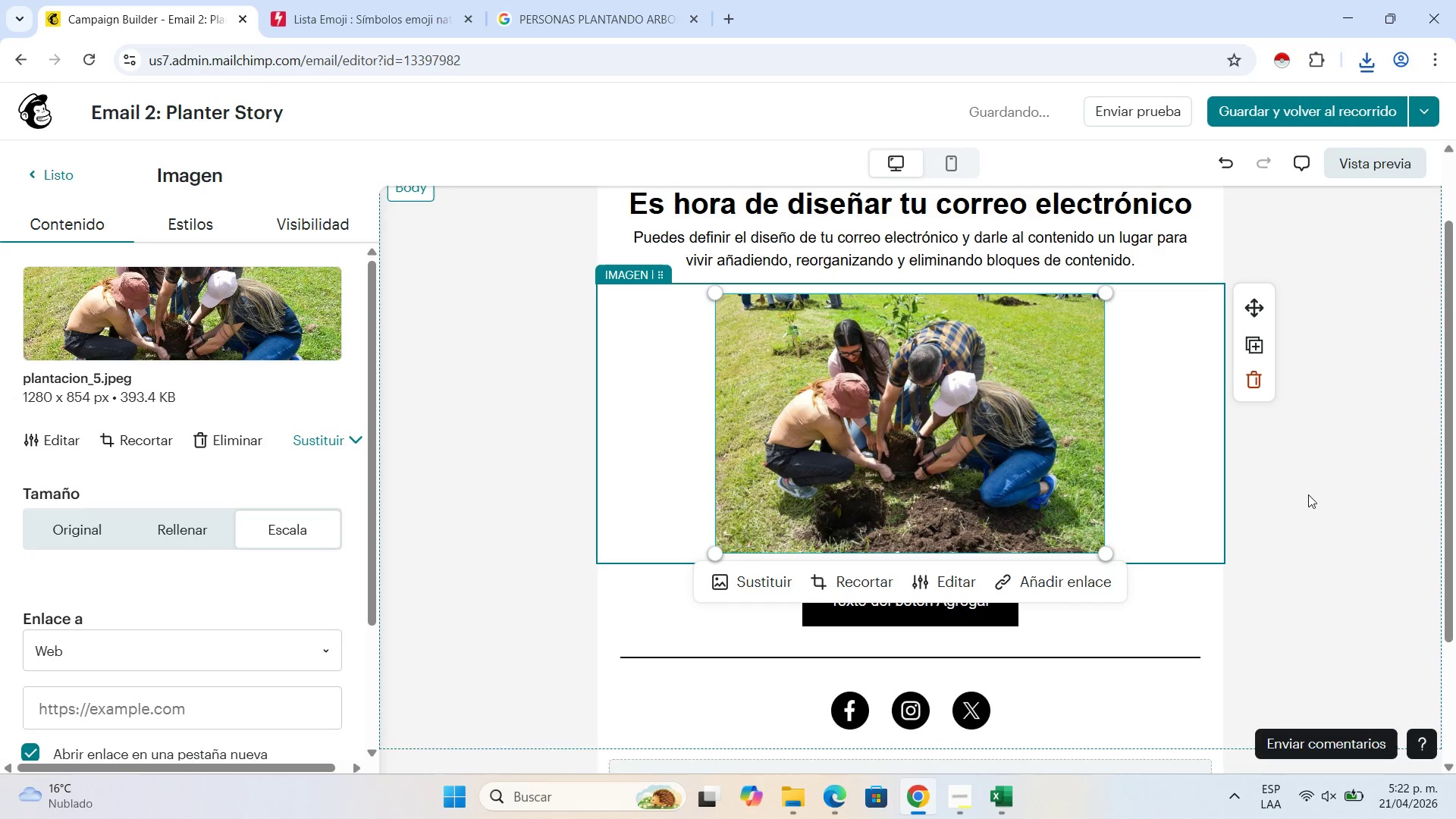 
left_click([1308, 494])
 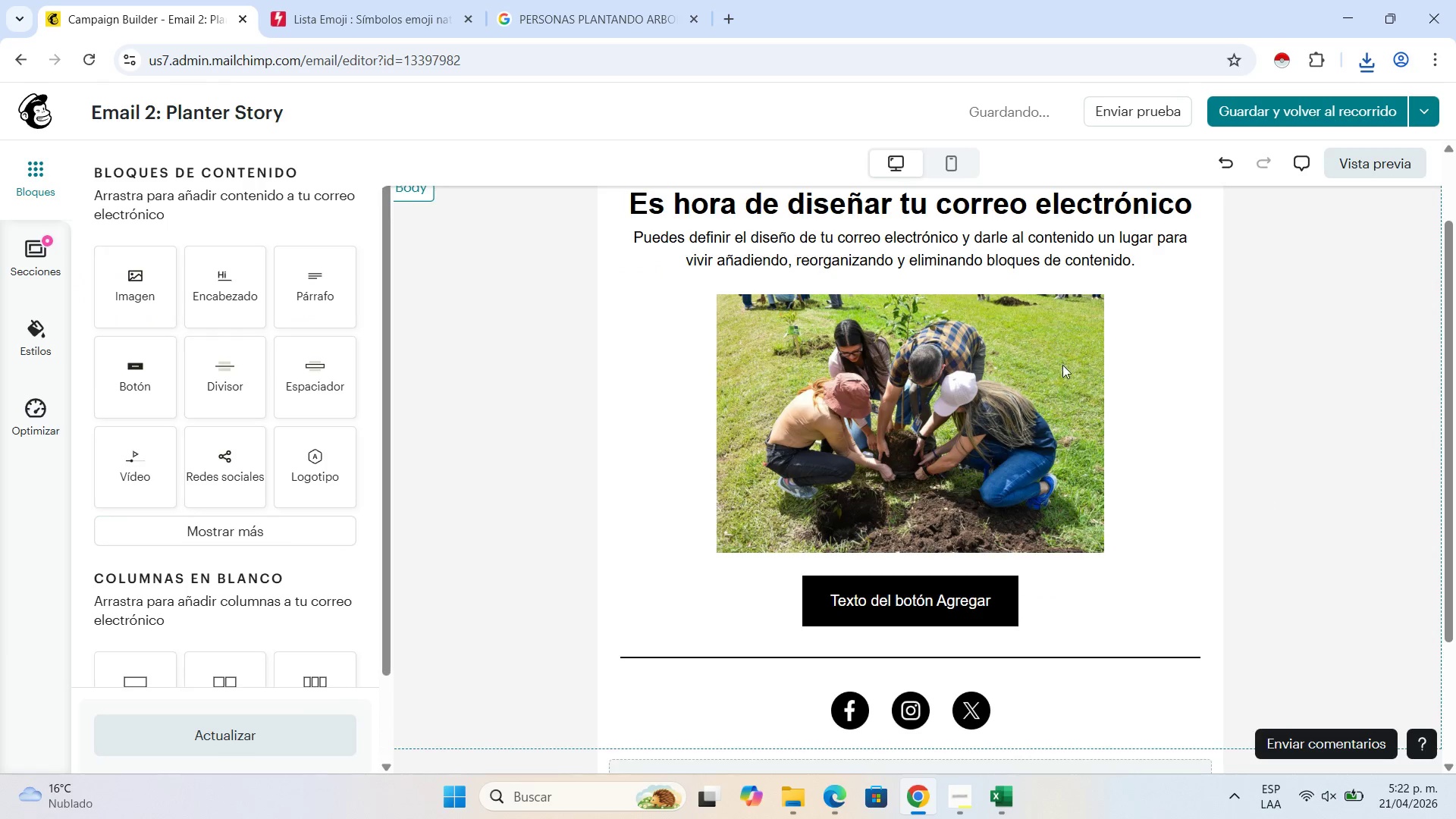 
scroll: coordinate [1046, 356], scroll_direction: up, amount: 2.0
 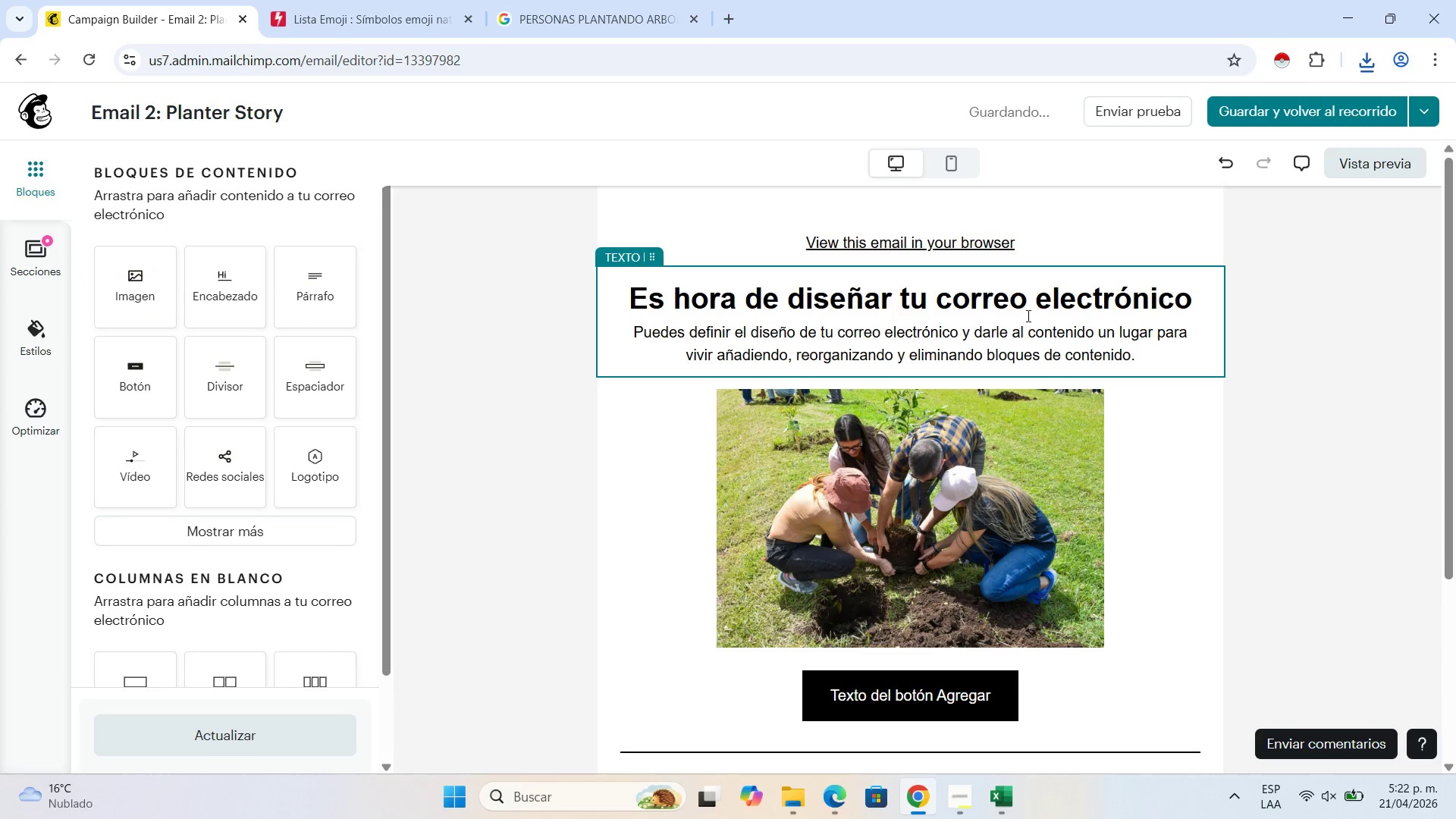 
left_click([1027, 315])
 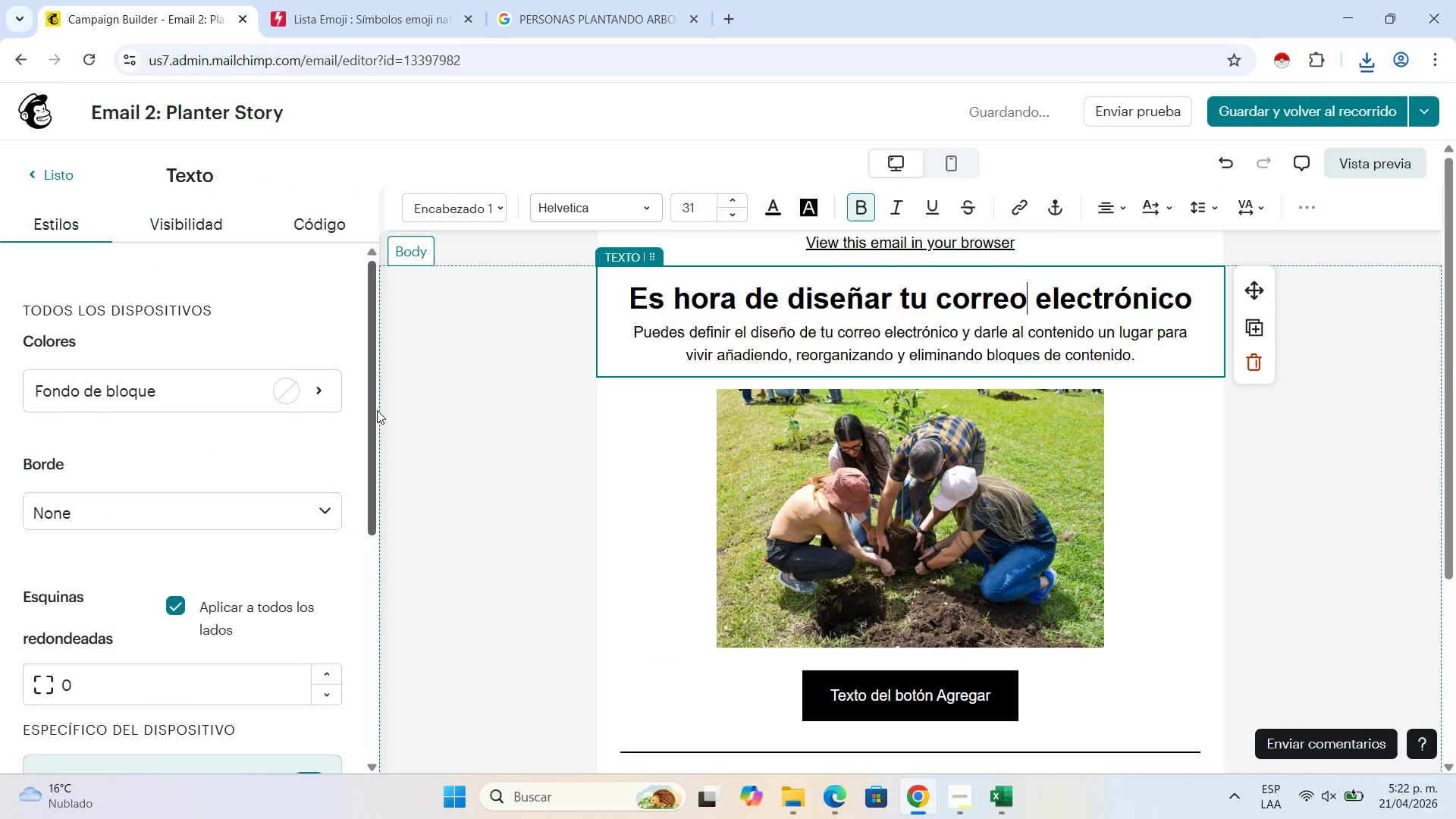 
left_click([52, 175])
 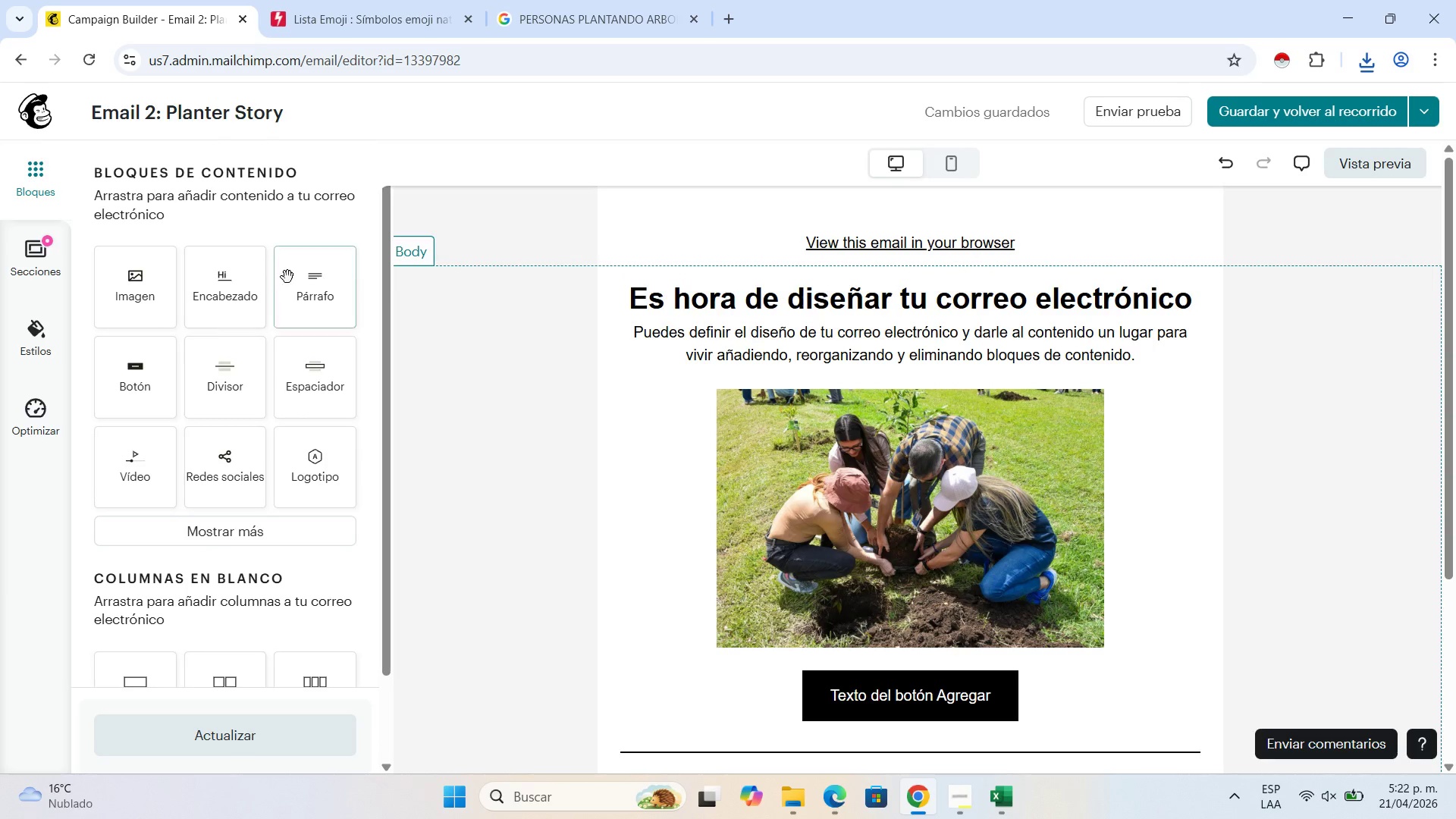 
left_click_drag(start_coordinate=[318, 291], to_coordinate=[780, 550])
 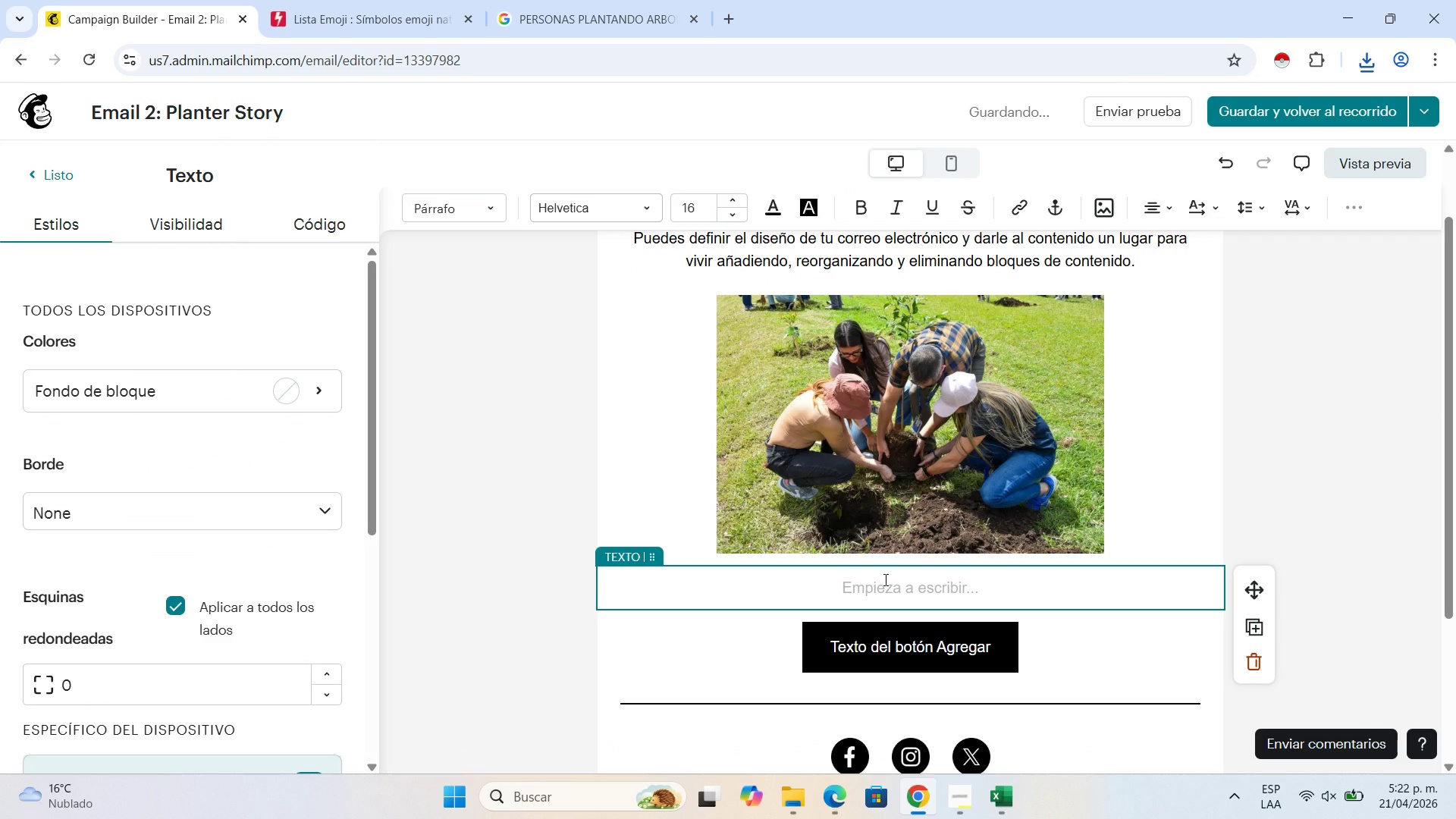 
type(h)
key(Backspace)
key(Backspace)
type(Hi )
 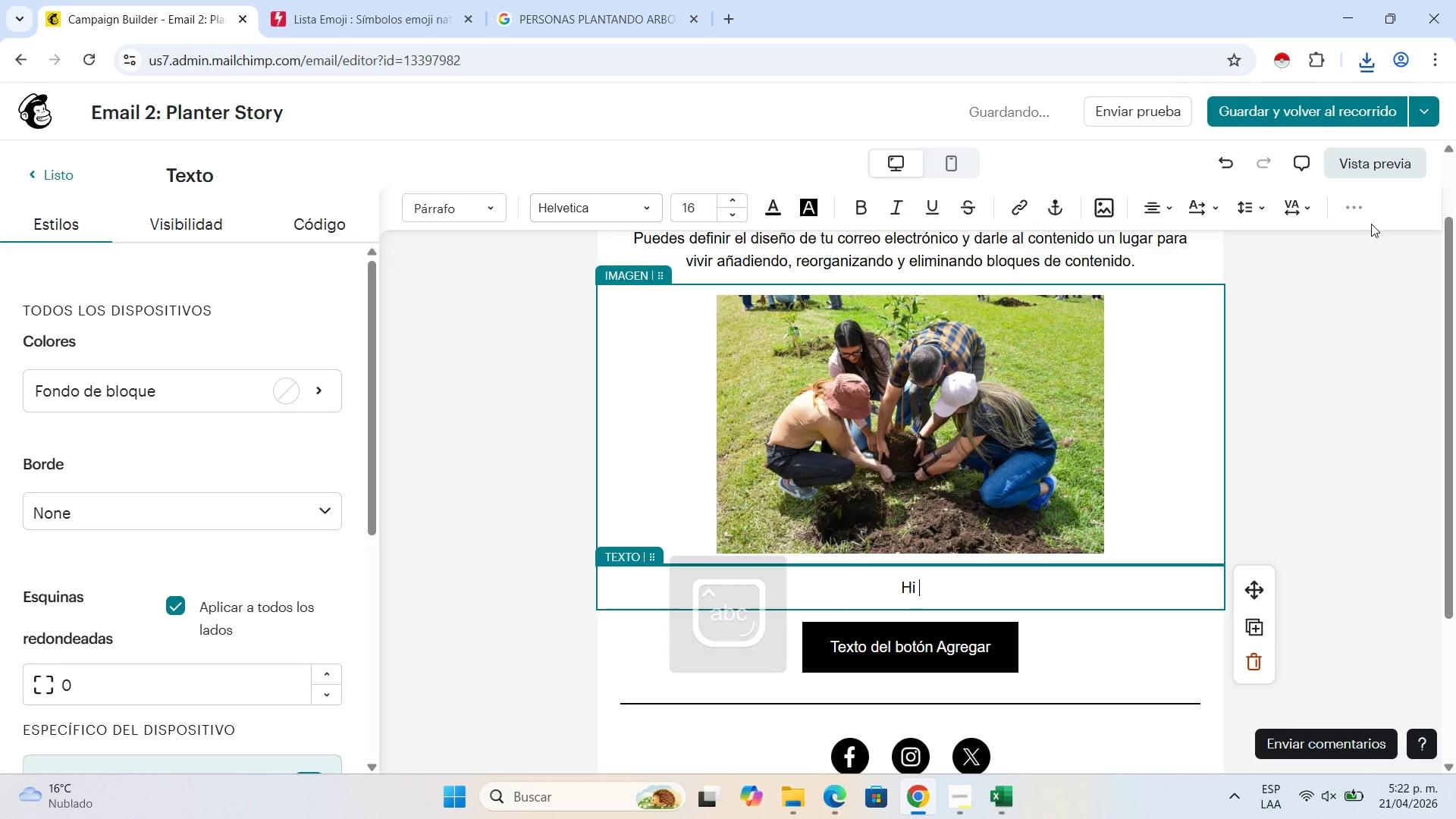 
left_click([1359, 211])
 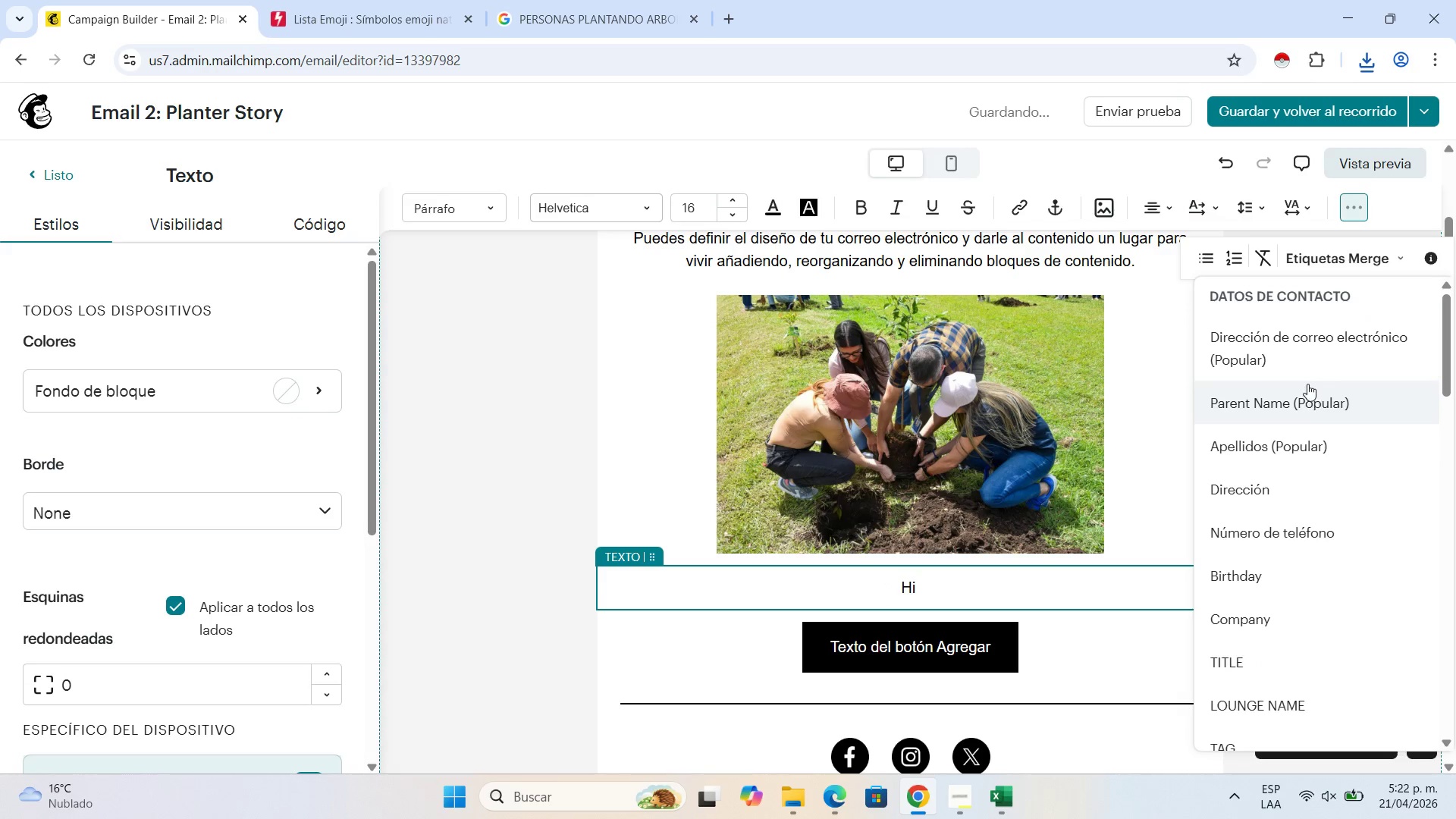 
left_click([1303, 409])
 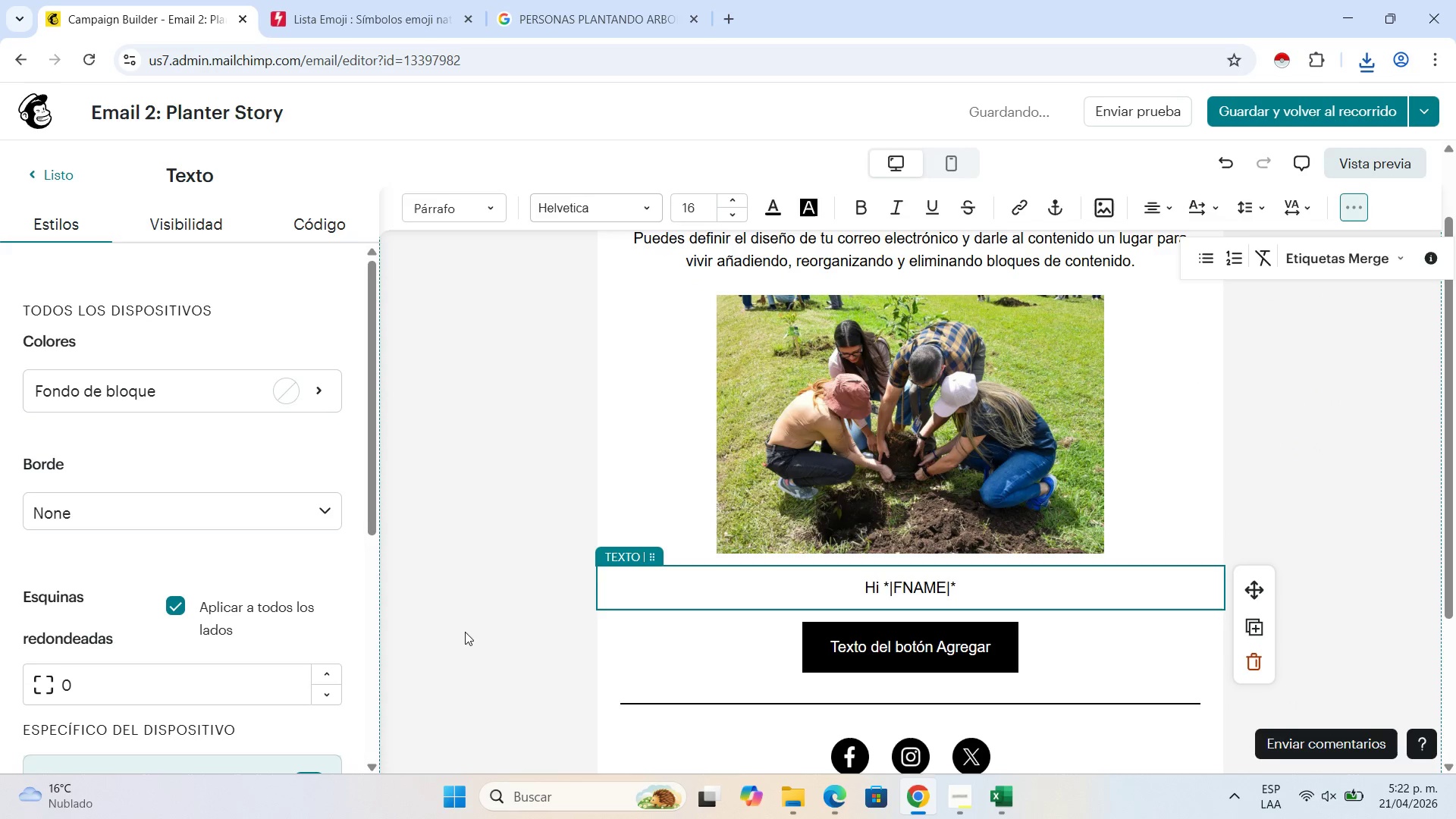 
key(Comma)
 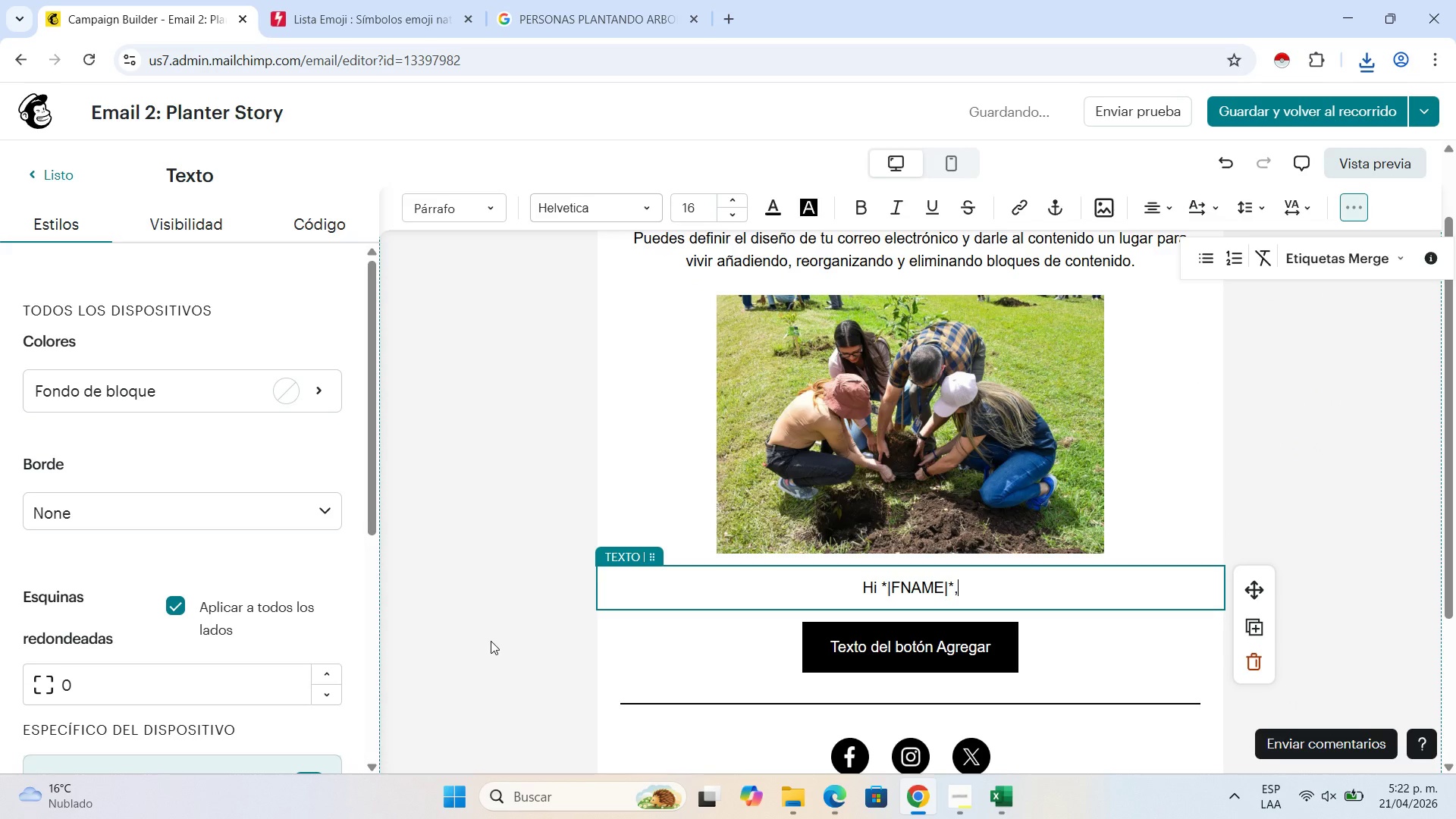 
key(Shift+Enter)
 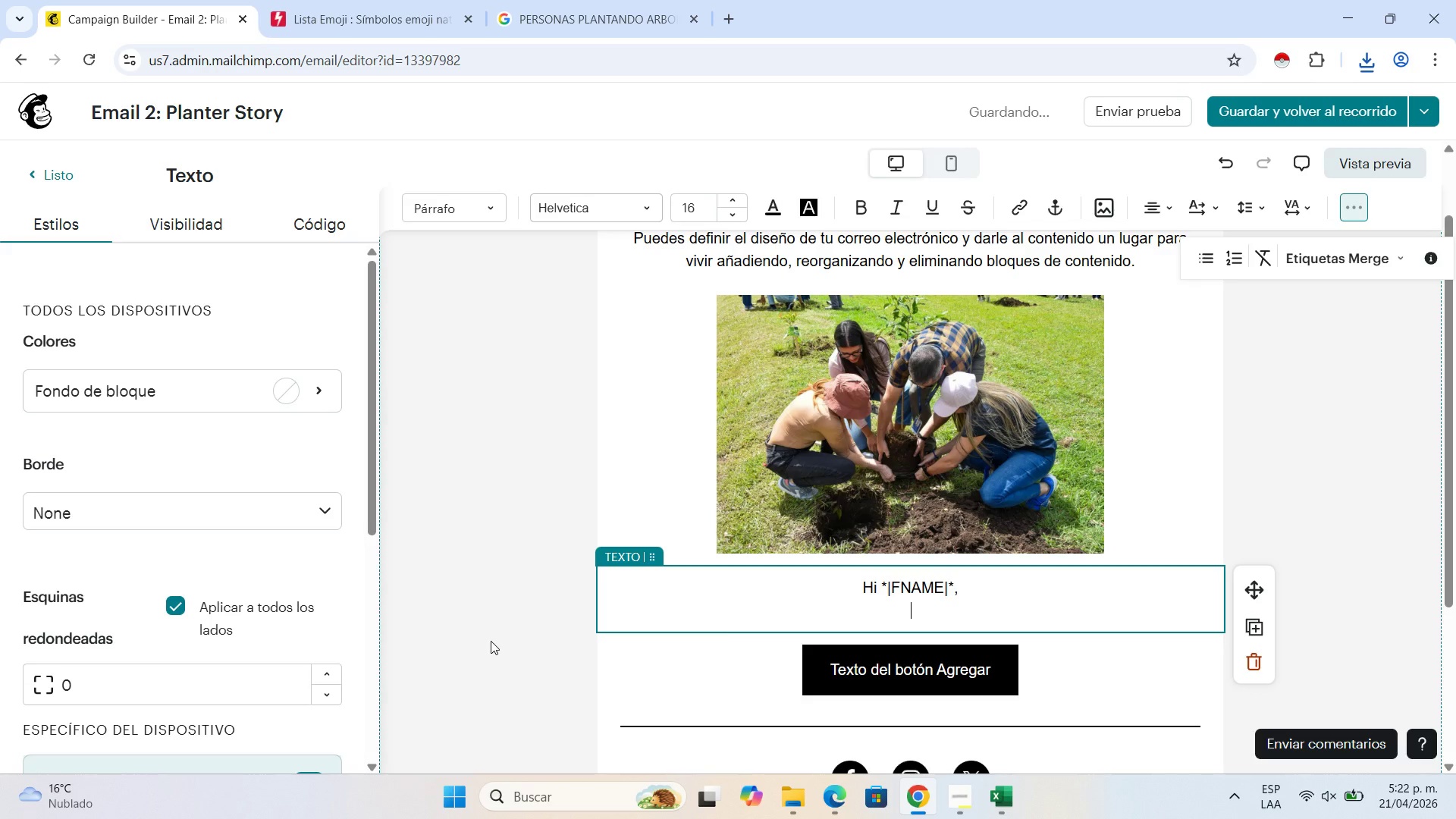 
key(Enter)
 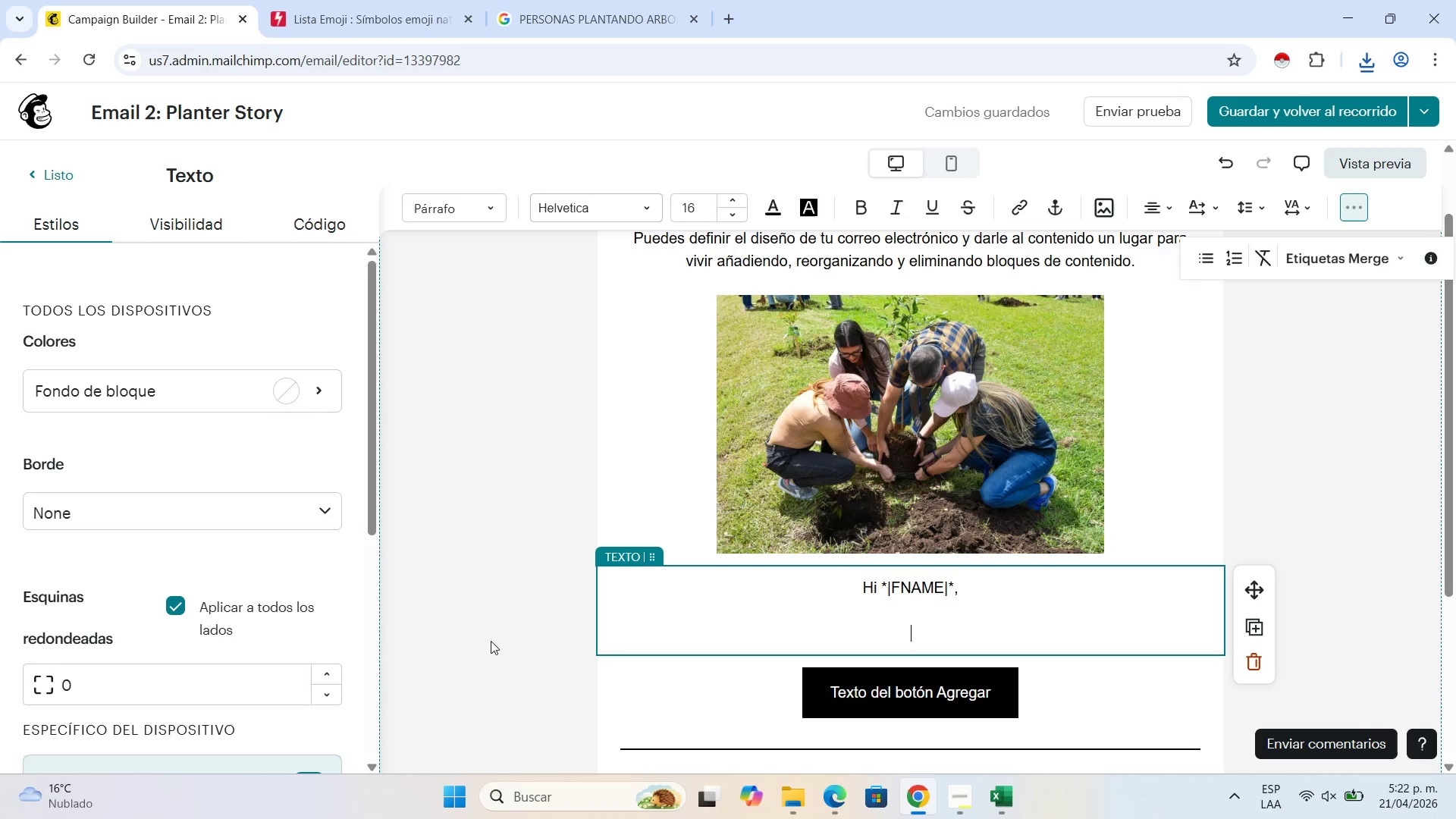 
type(It[s official> you )
key(Backspace)
type([re)
 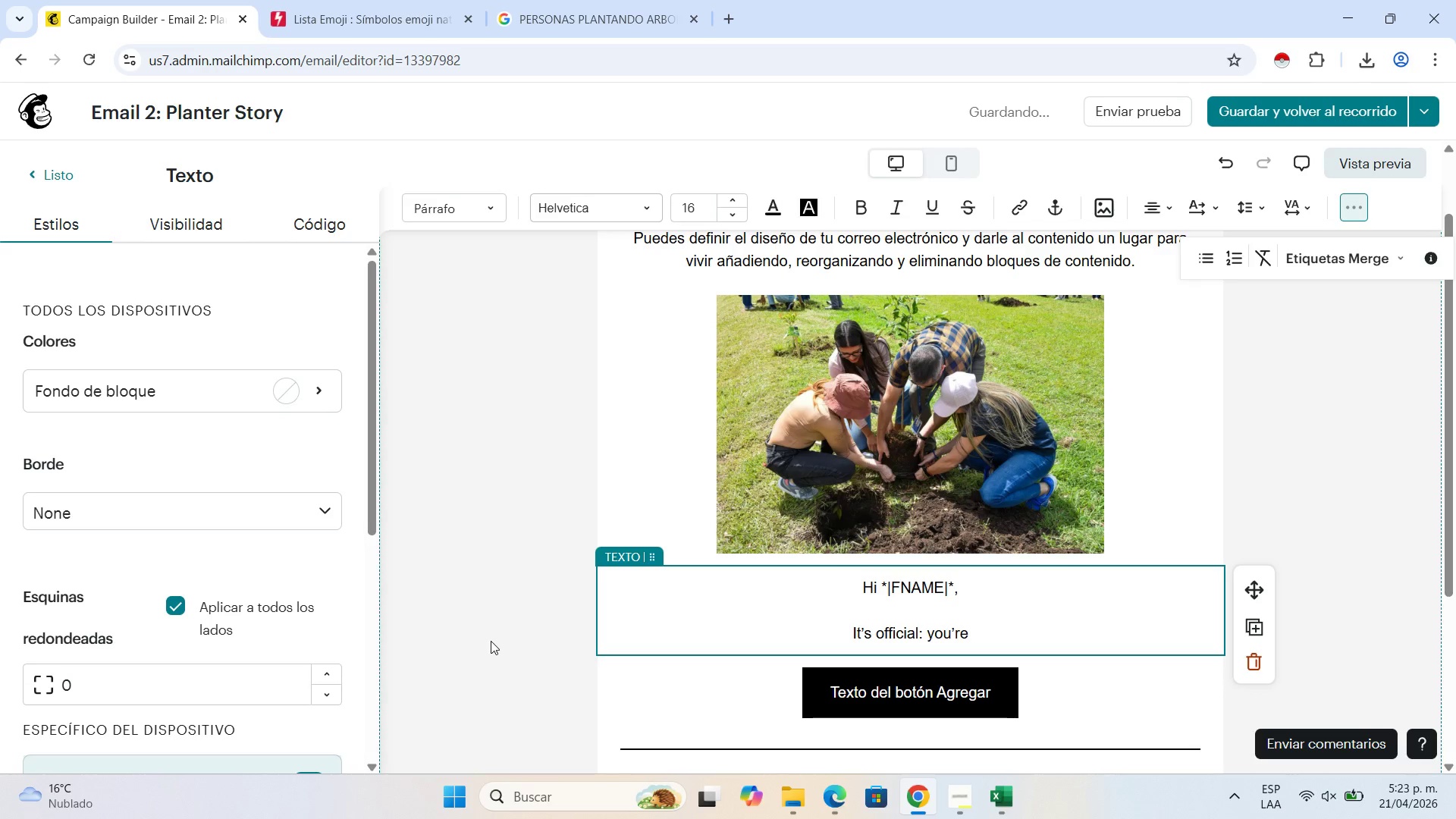 
wait(9.19)
 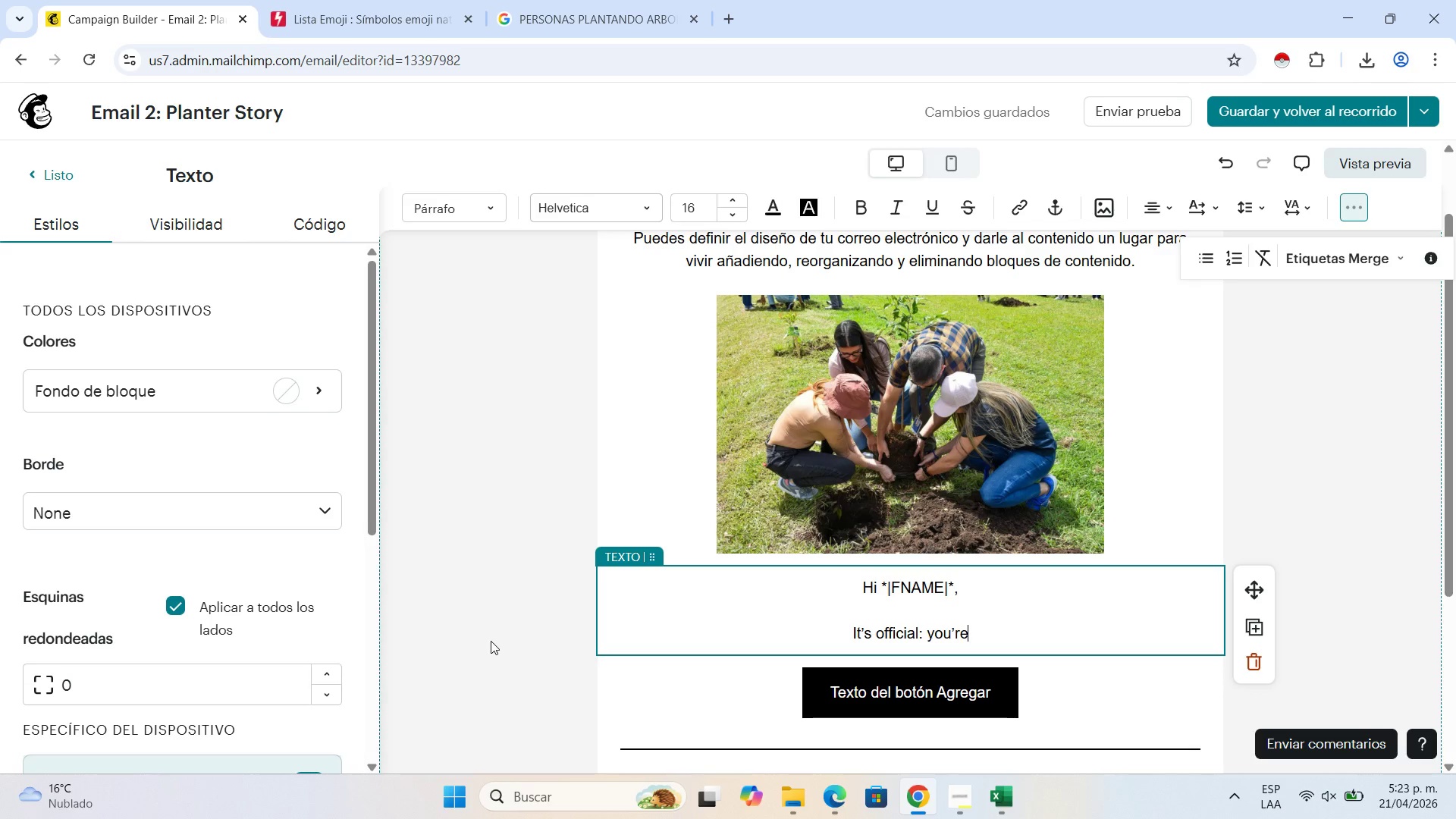 
type(a )
key(Backspace)
key(Backspace)
type( a Planter.)
 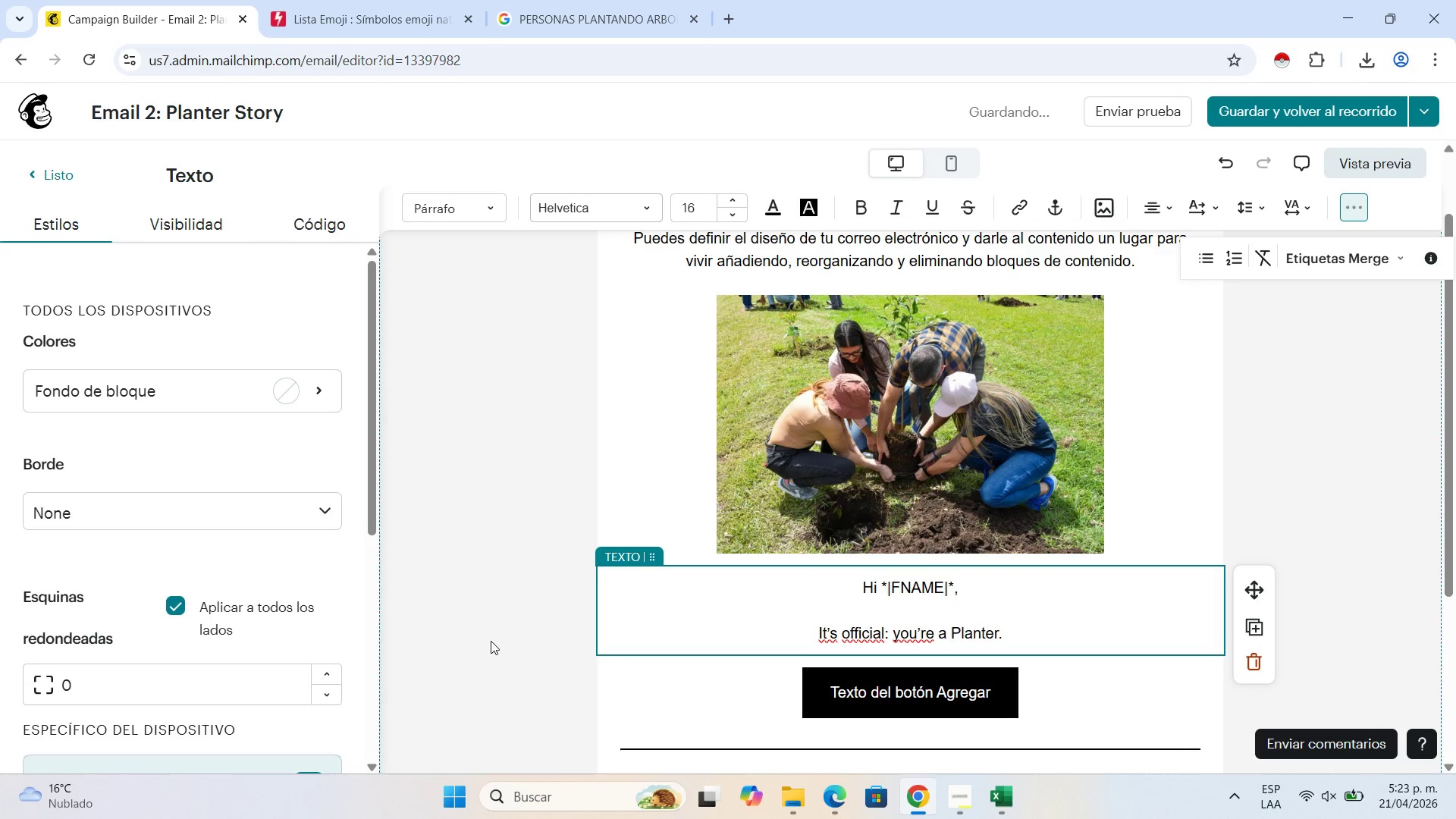 
key(Shift+Enter)
 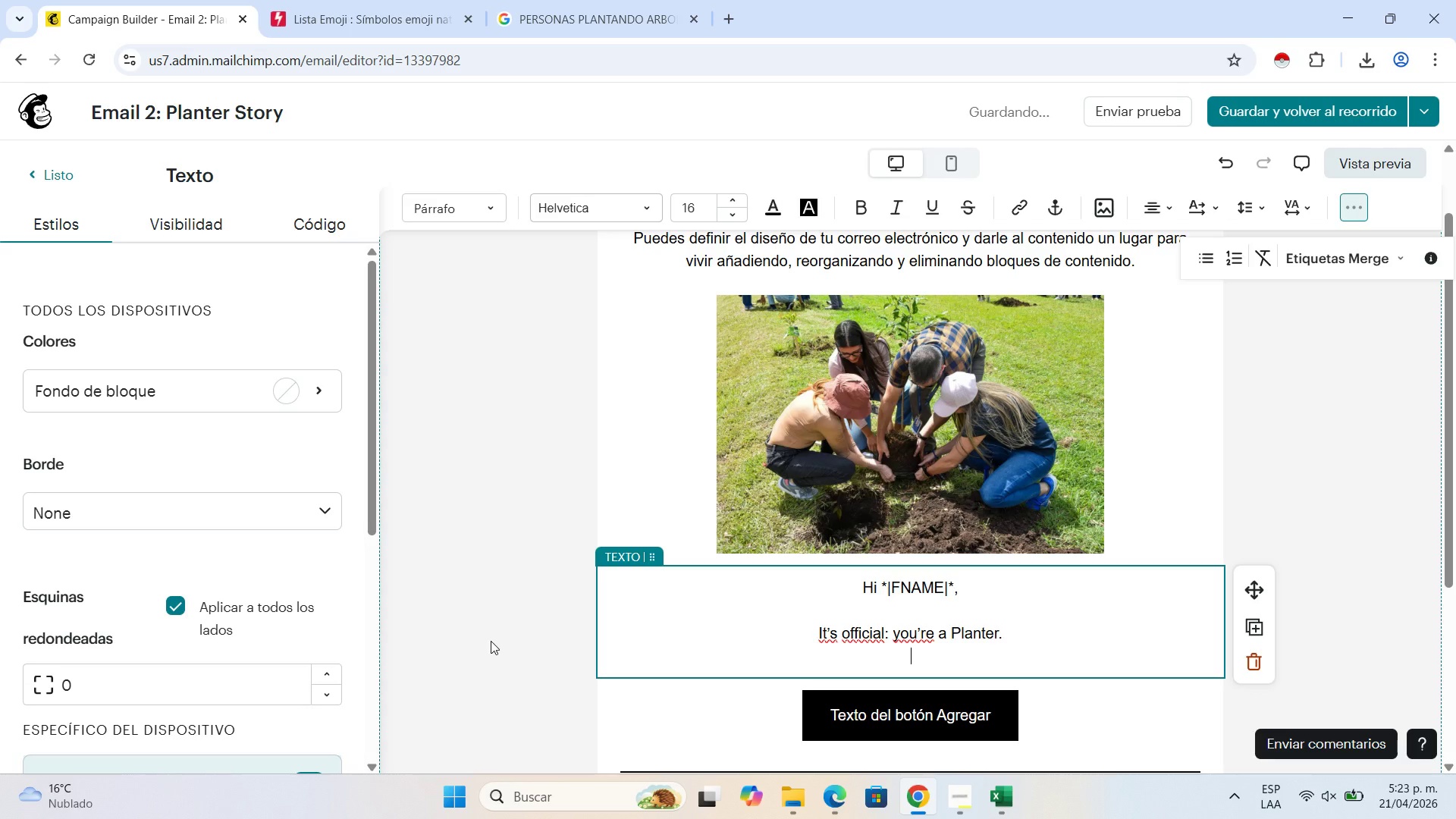 
key(Shift+ShiftLeft)
 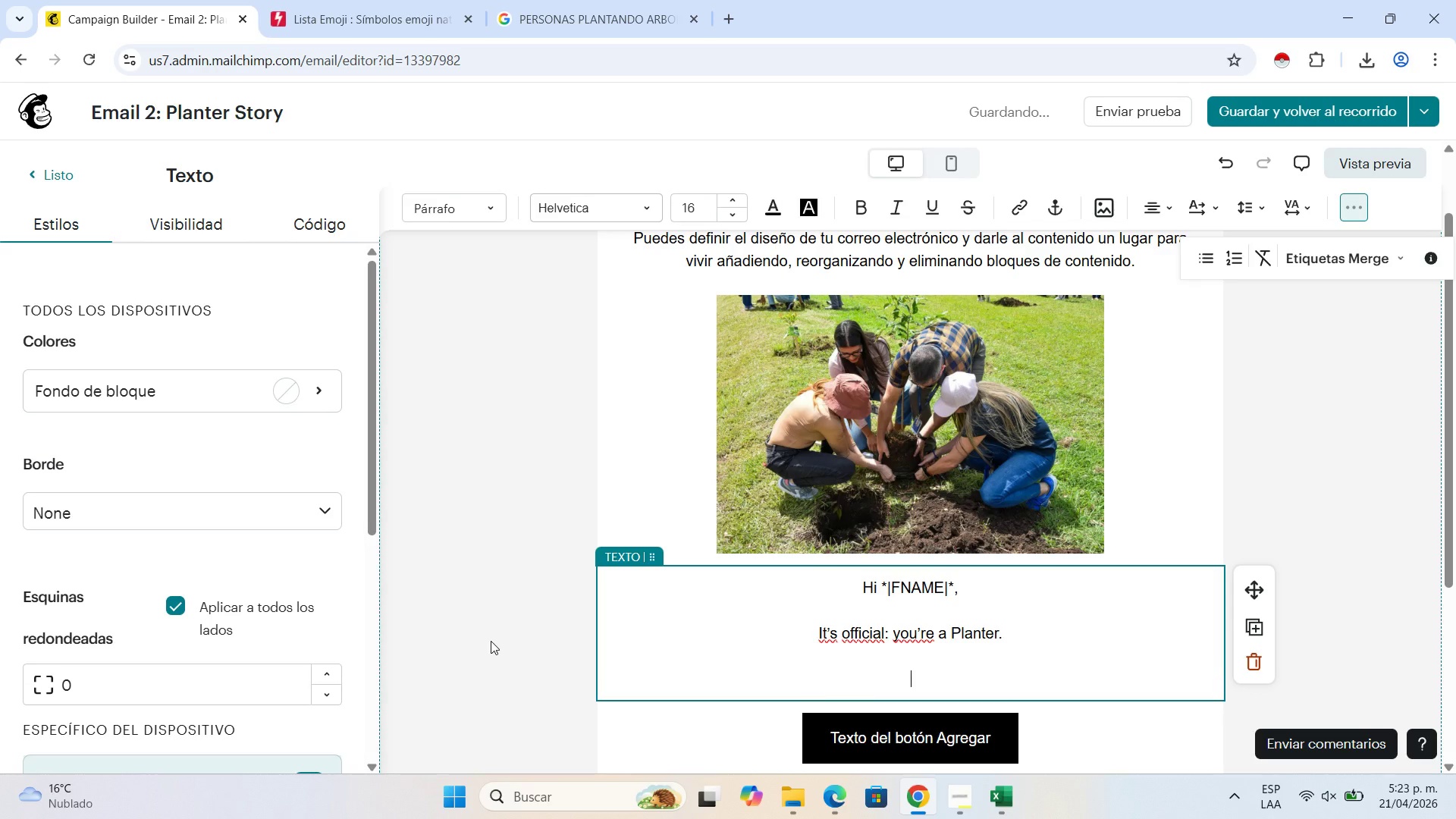 
key(Shift+Enter)
 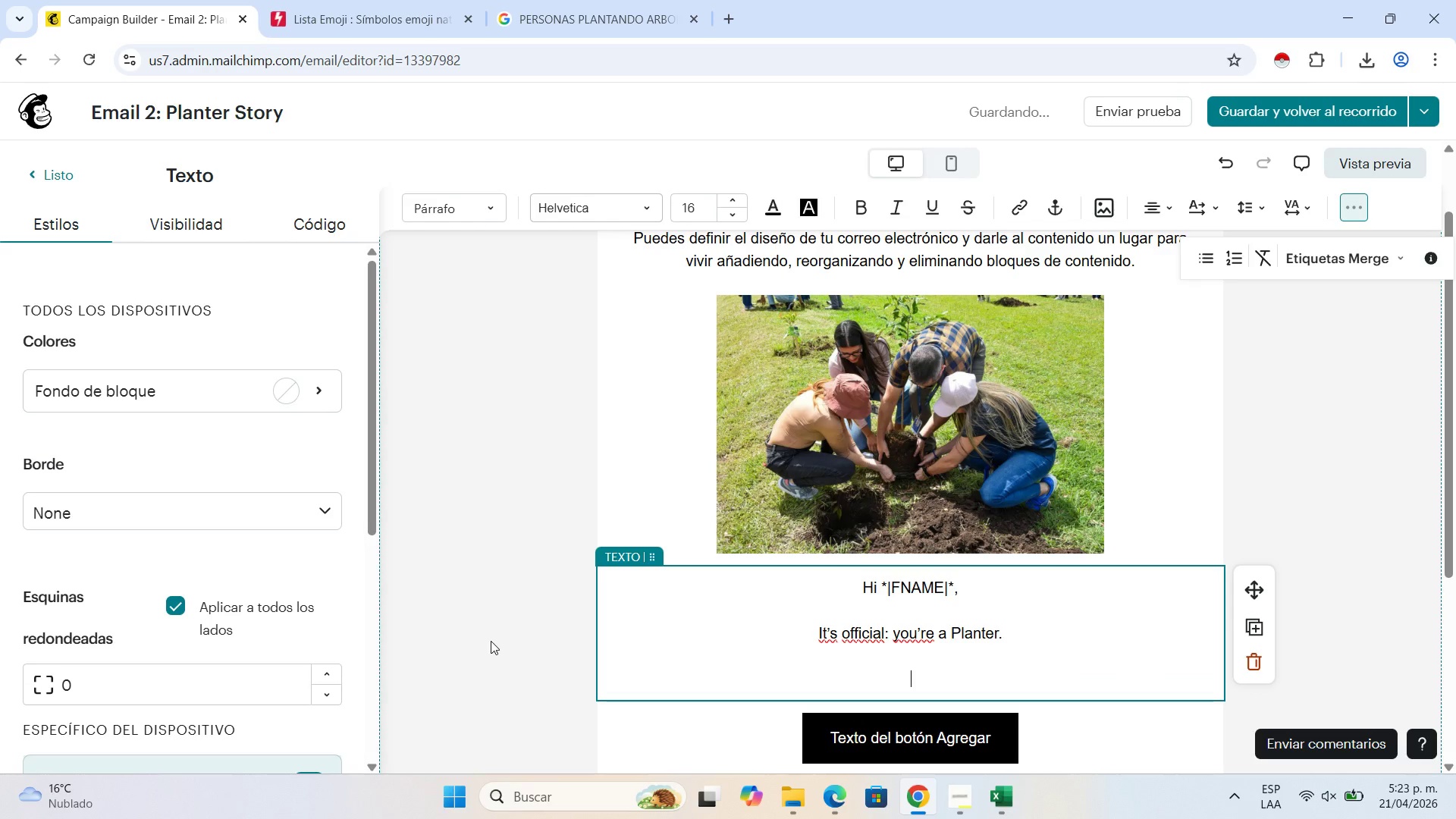 
type(We love that )
 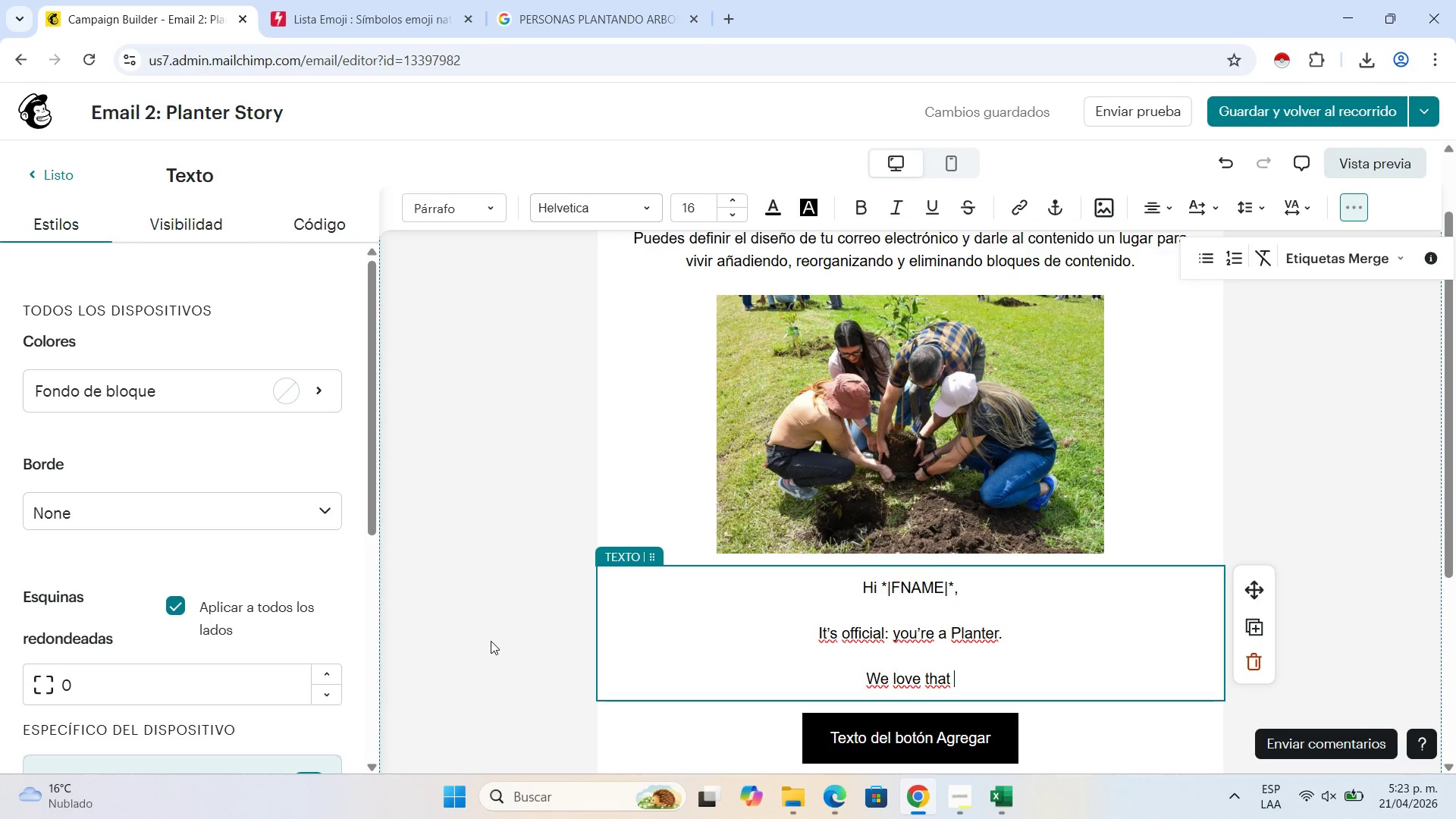 
wait(8.5)
 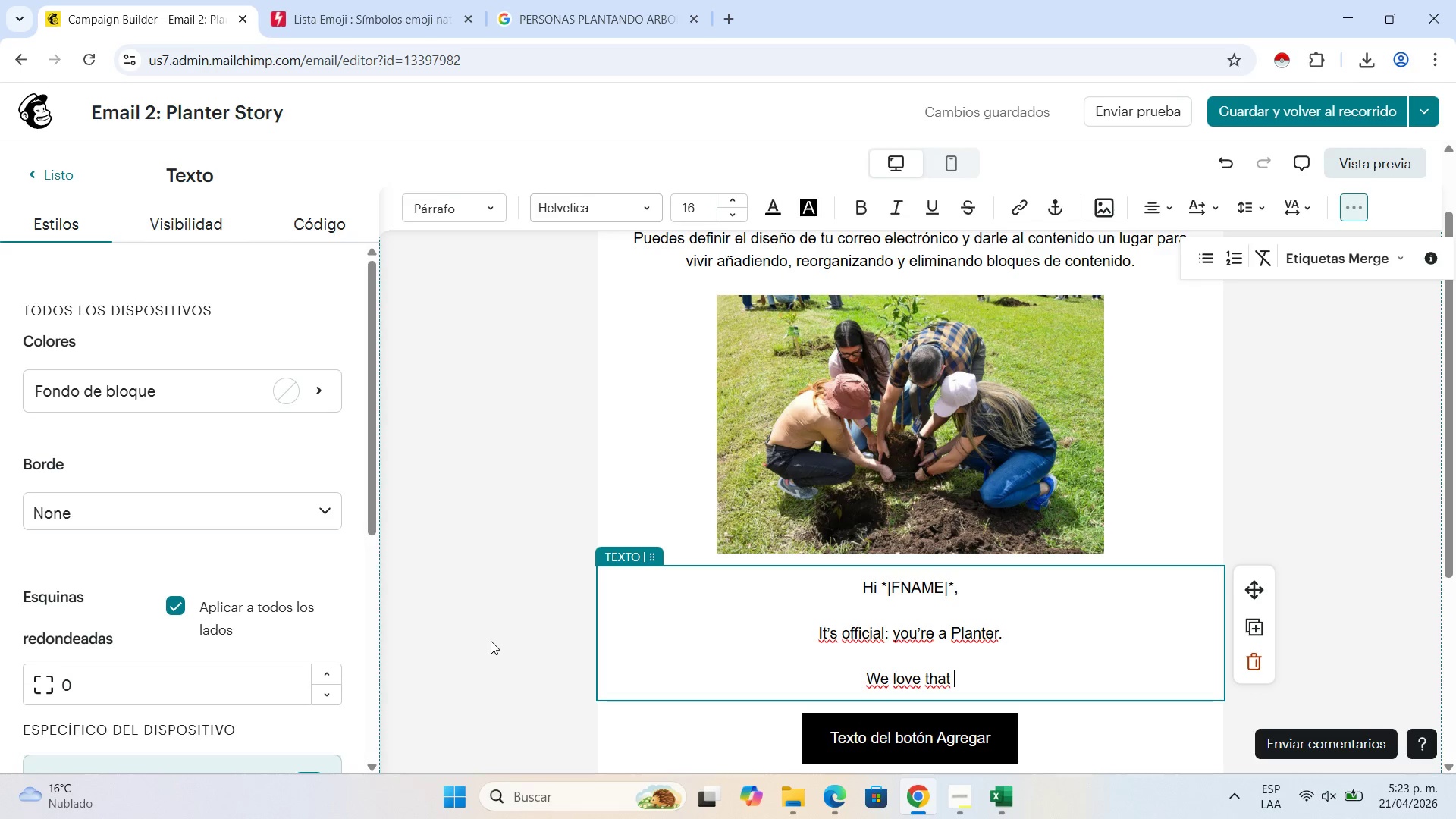 
type(you[re ready to get your hans in the soil. To show you the power of your upcoming contrin)
key(Backspace)
type(bution, I want to shat)
key(Backspace)
type(re )
 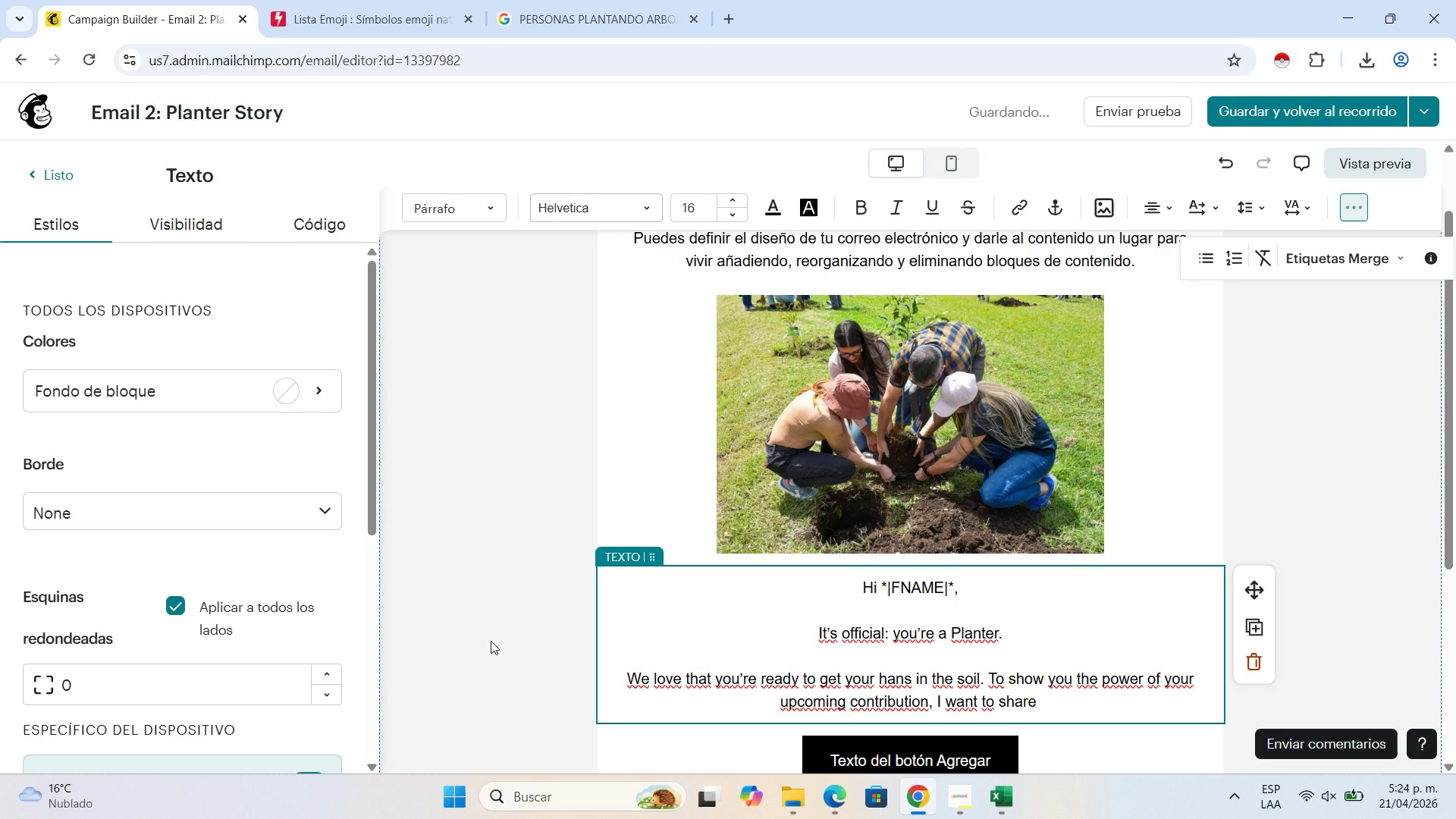 
type(the story of the Northside Grove.)
 